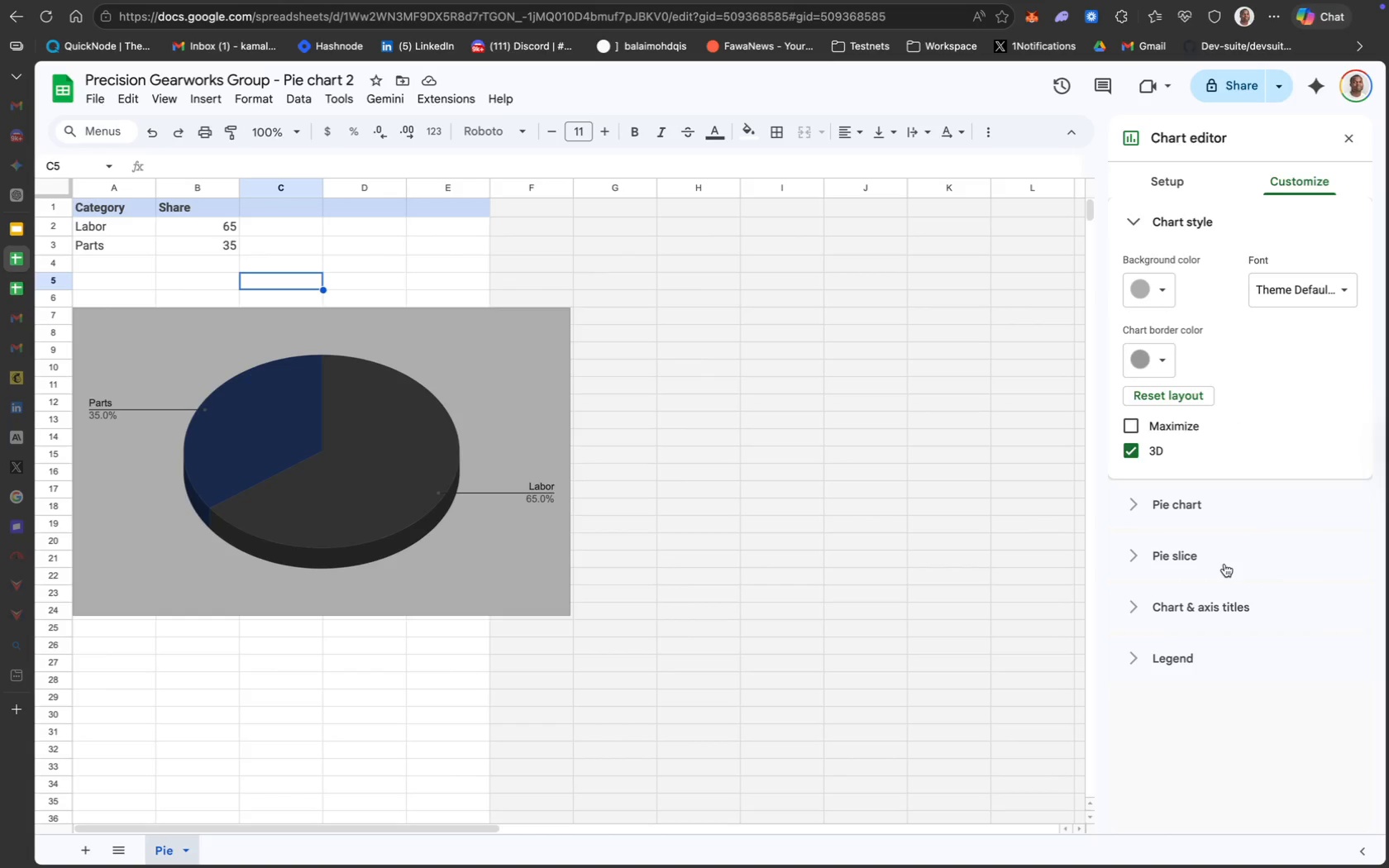 
left_click([1197, 556])
 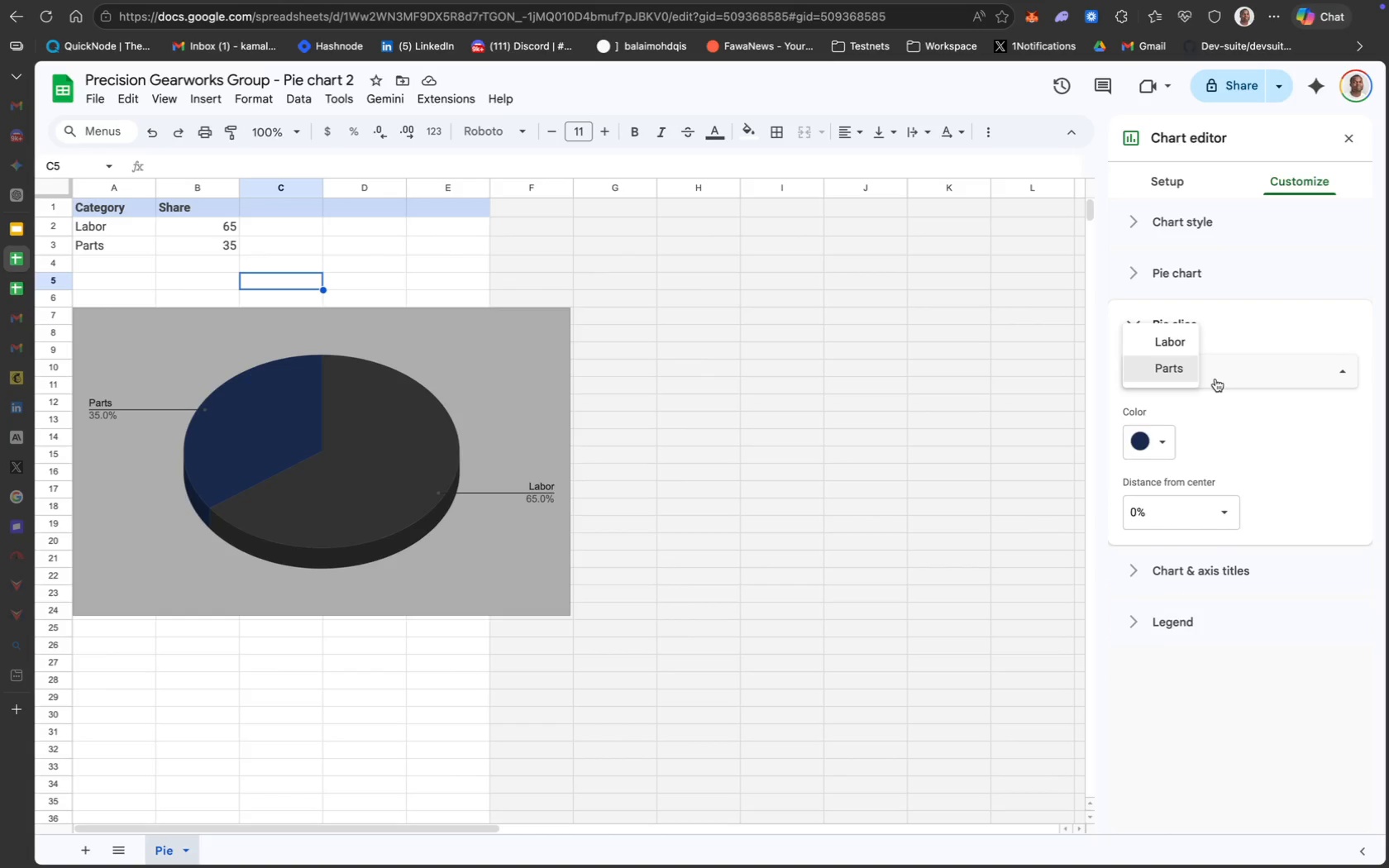 
left_click([1236, 413])
 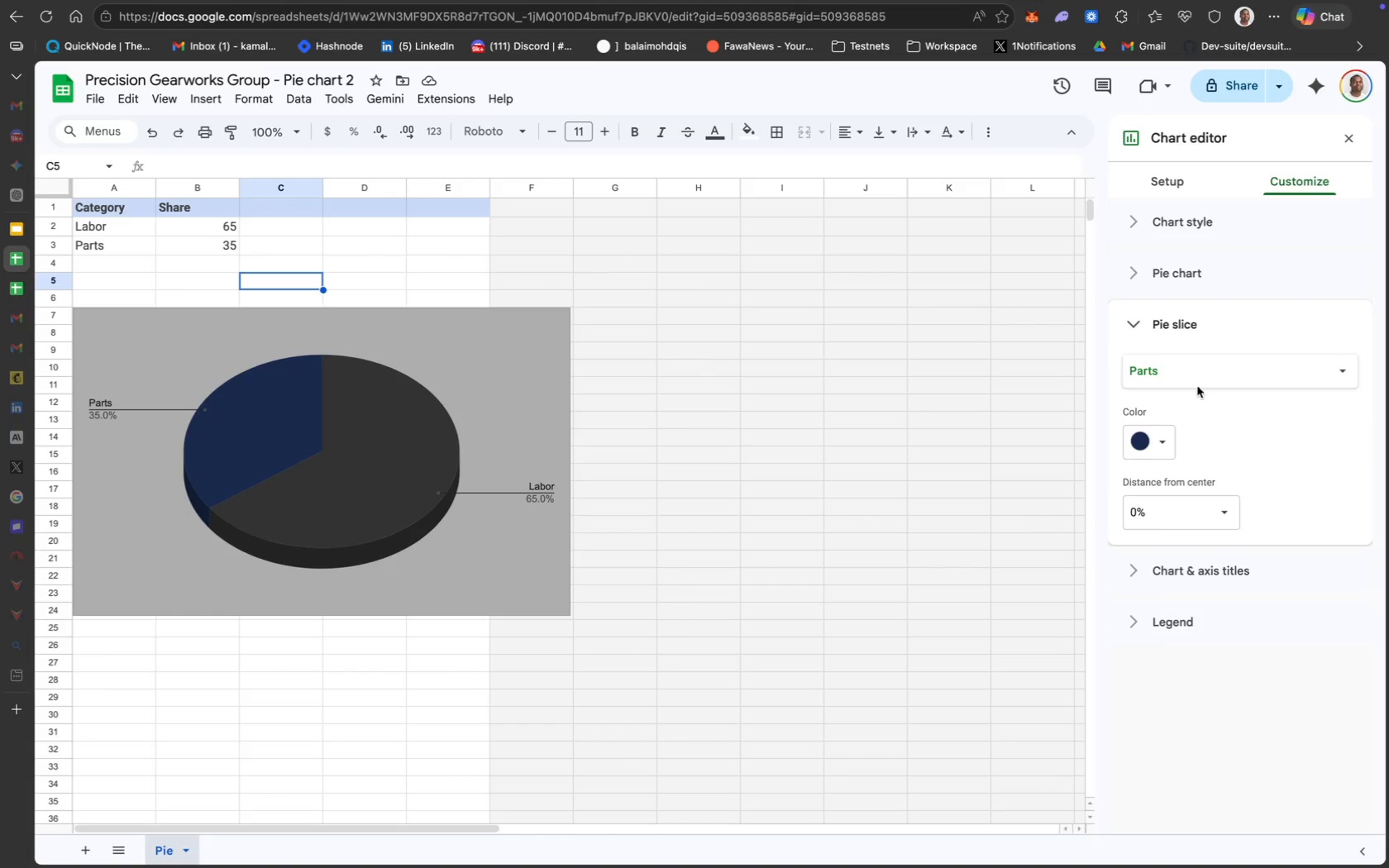 
left_click([1189, 375])
 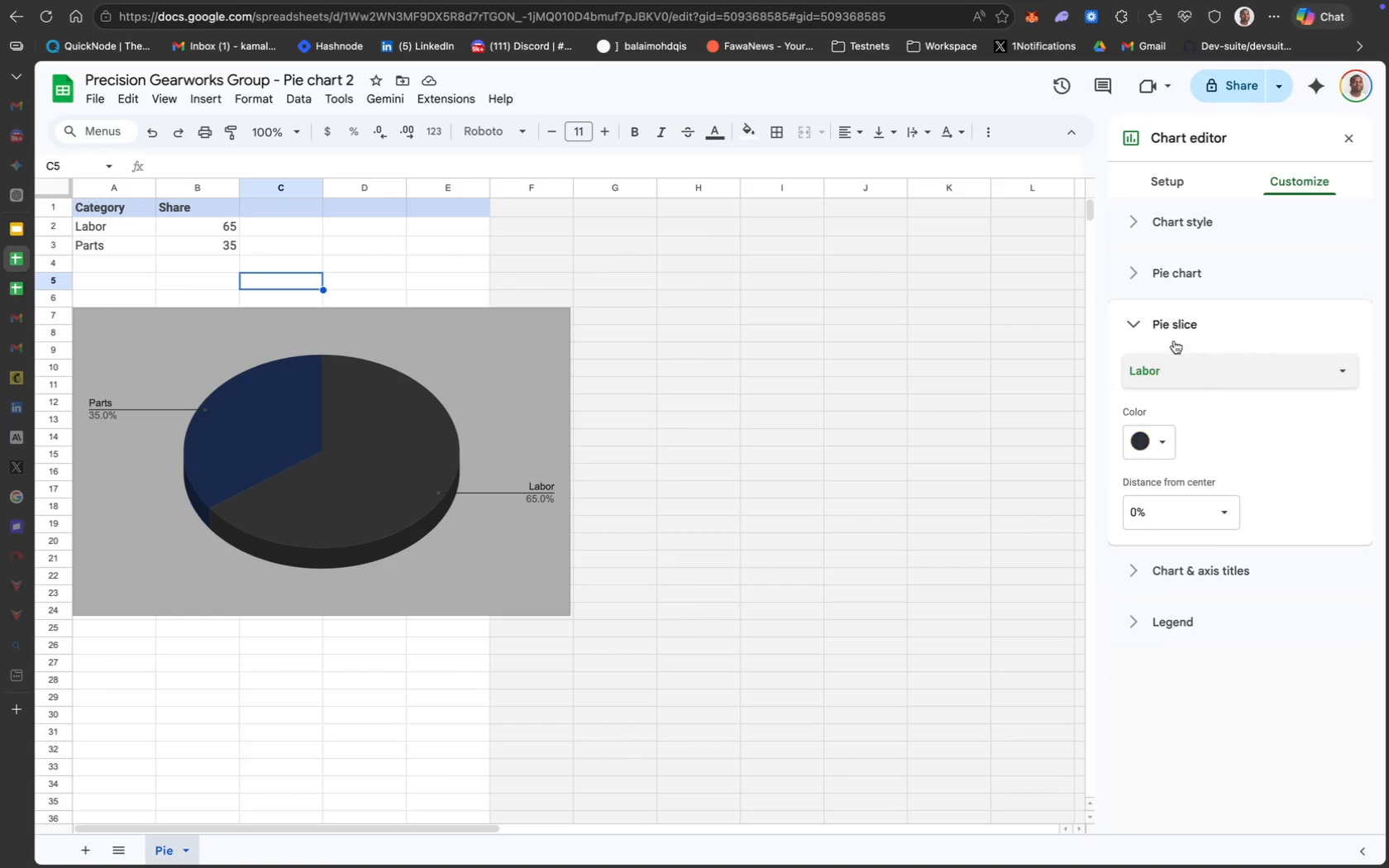 
mouse_move([1247, 482])
 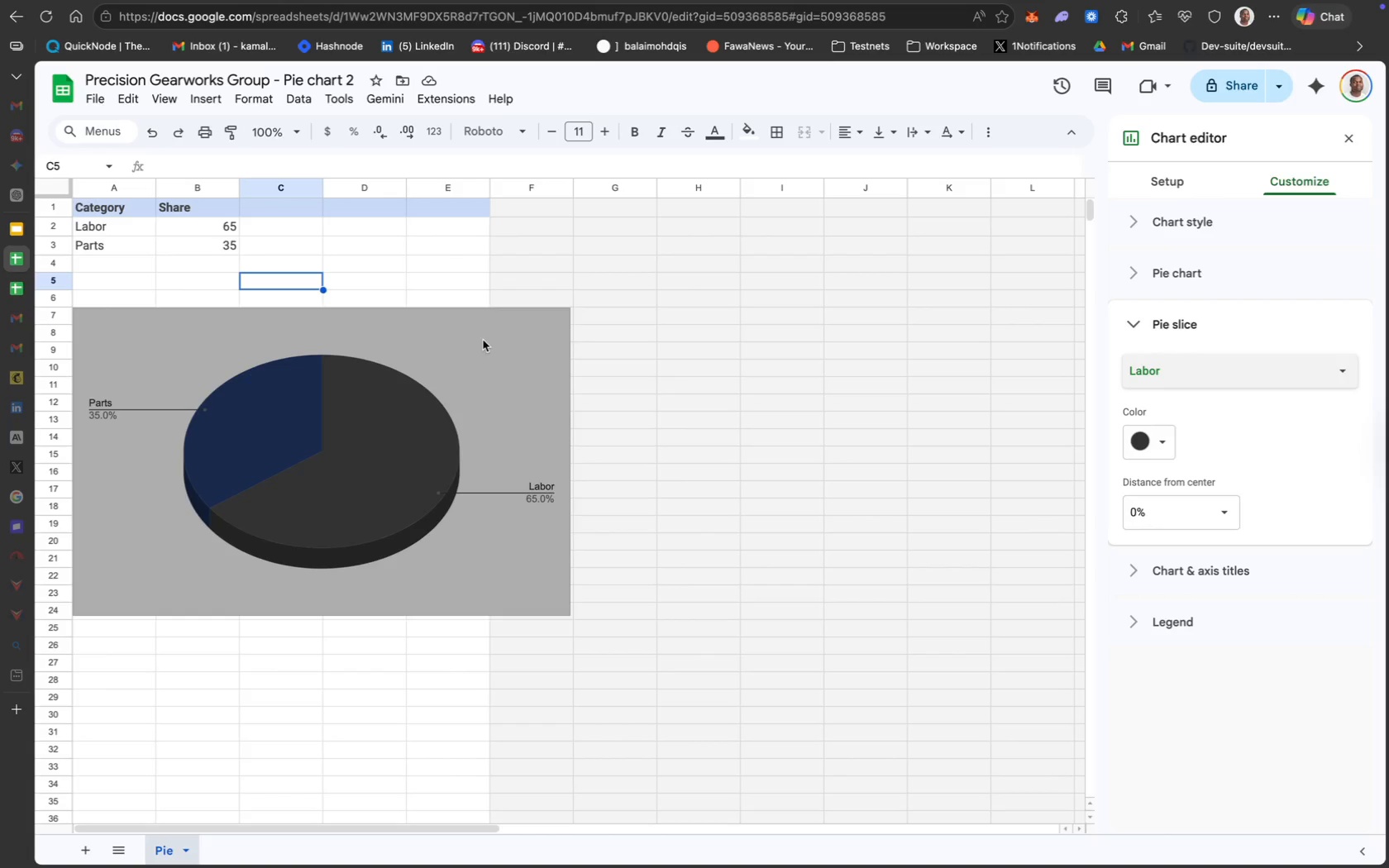 
left_click([122, 228])
 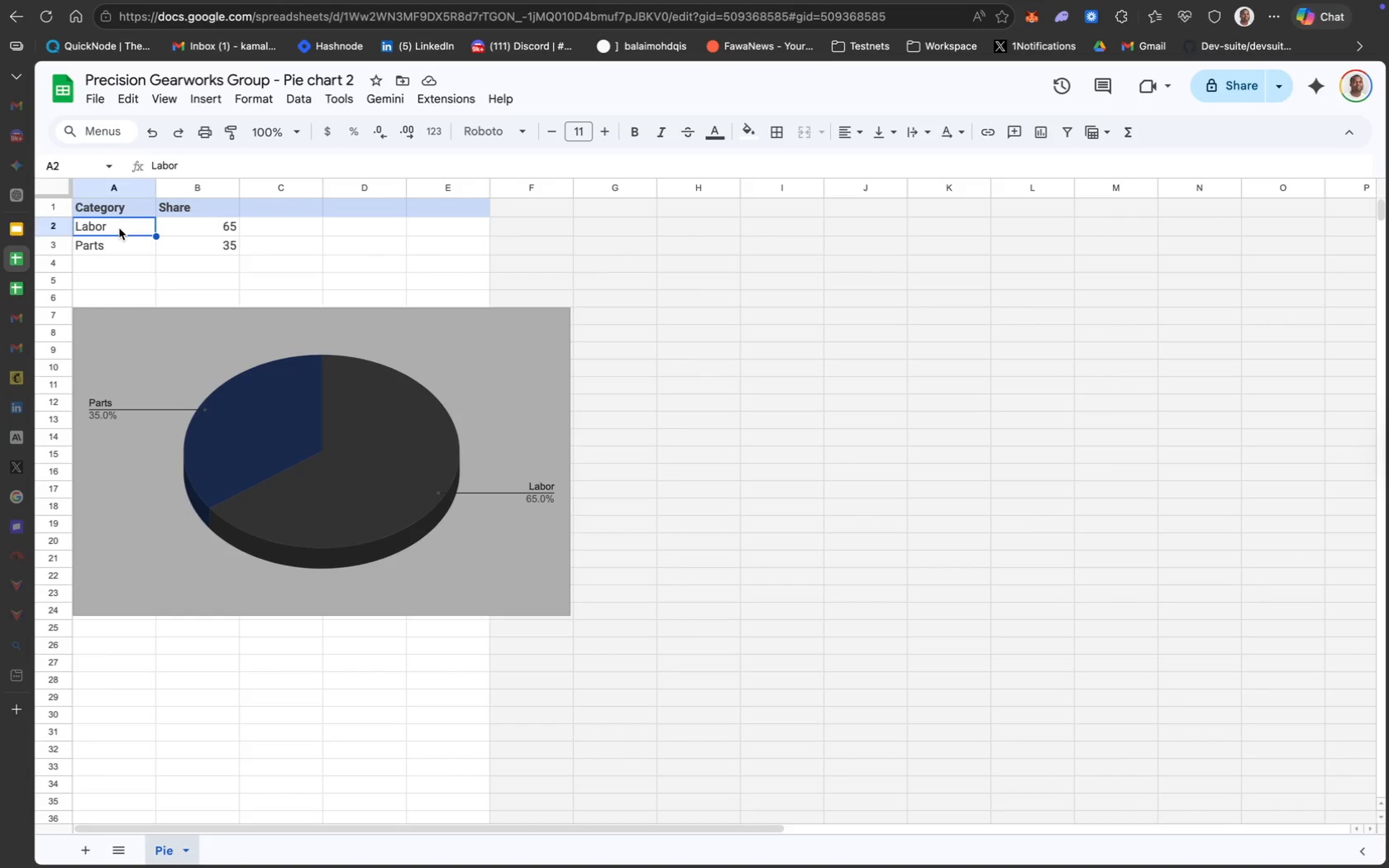 
left_click([120, 227])
 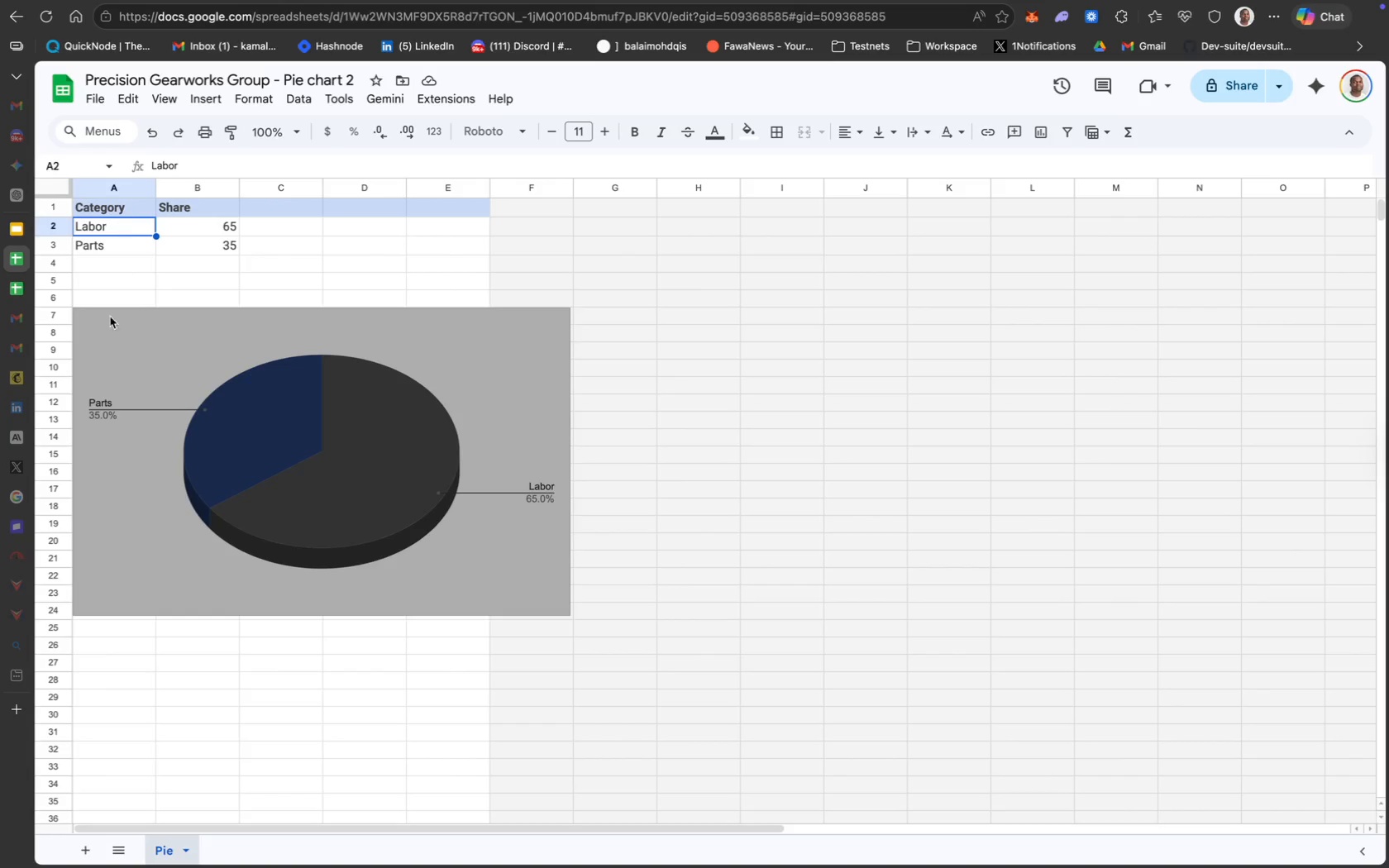 
left_click([133, 385])
 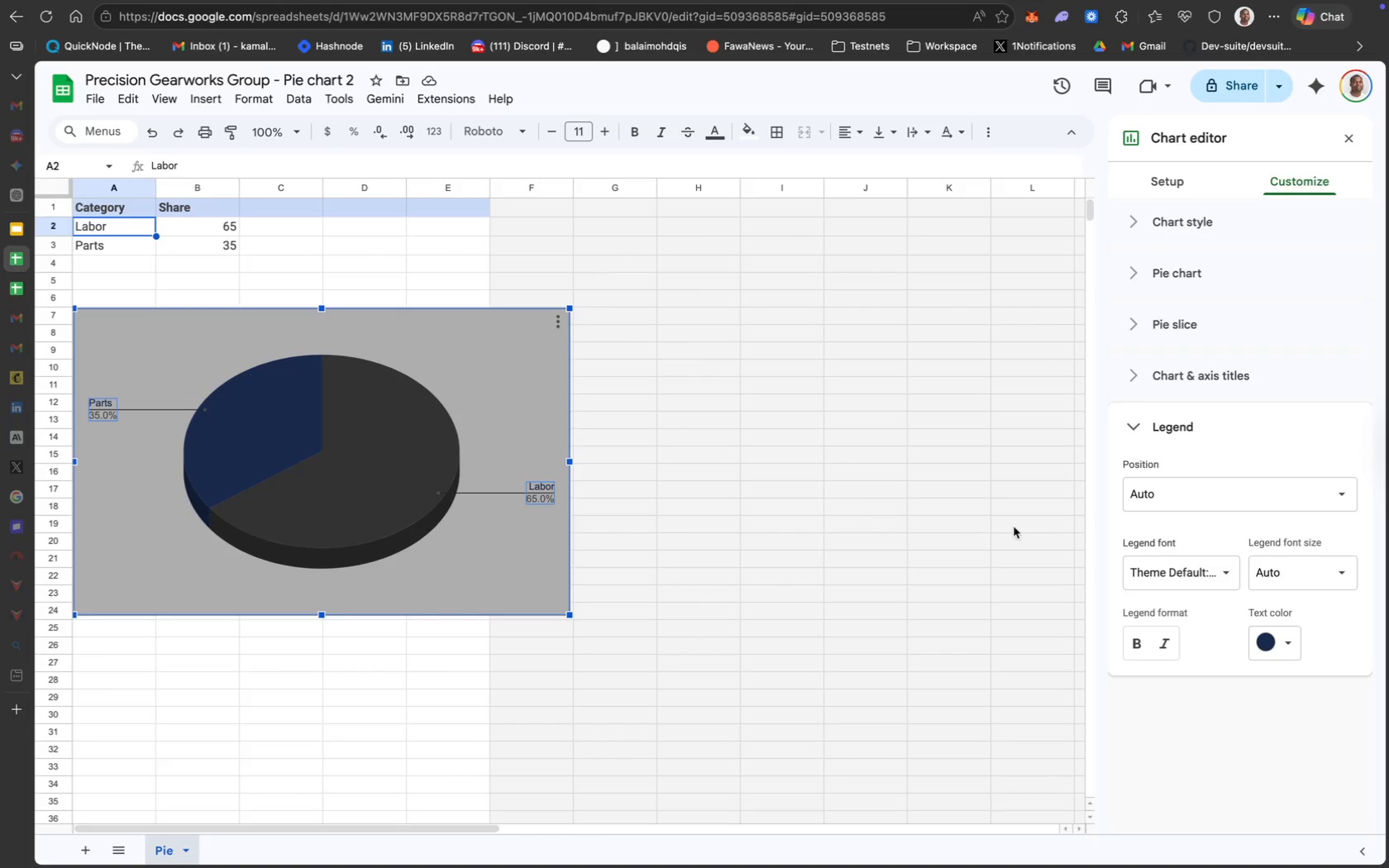 
wait(20.7)
 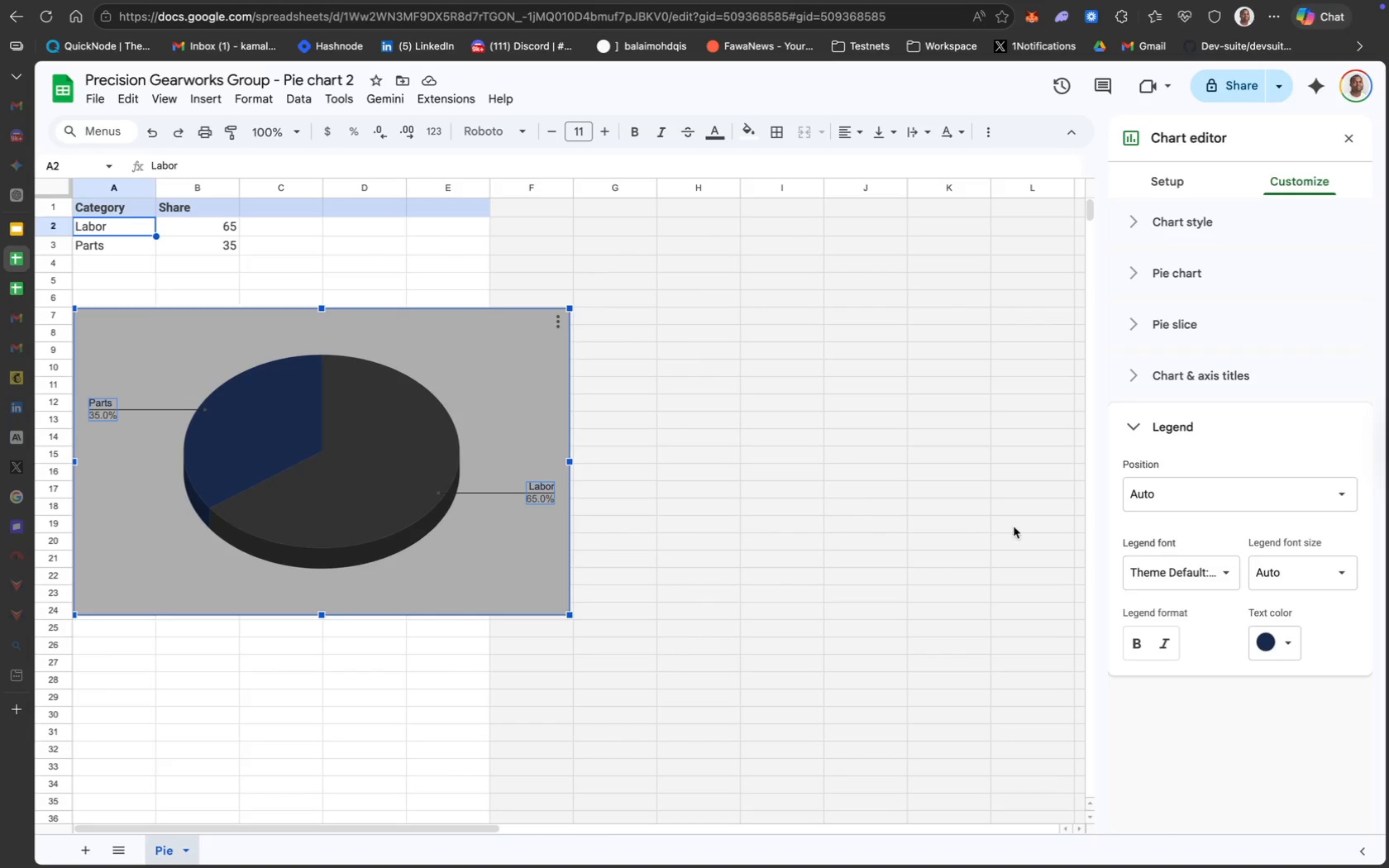 
mouse_move([36, 273])
 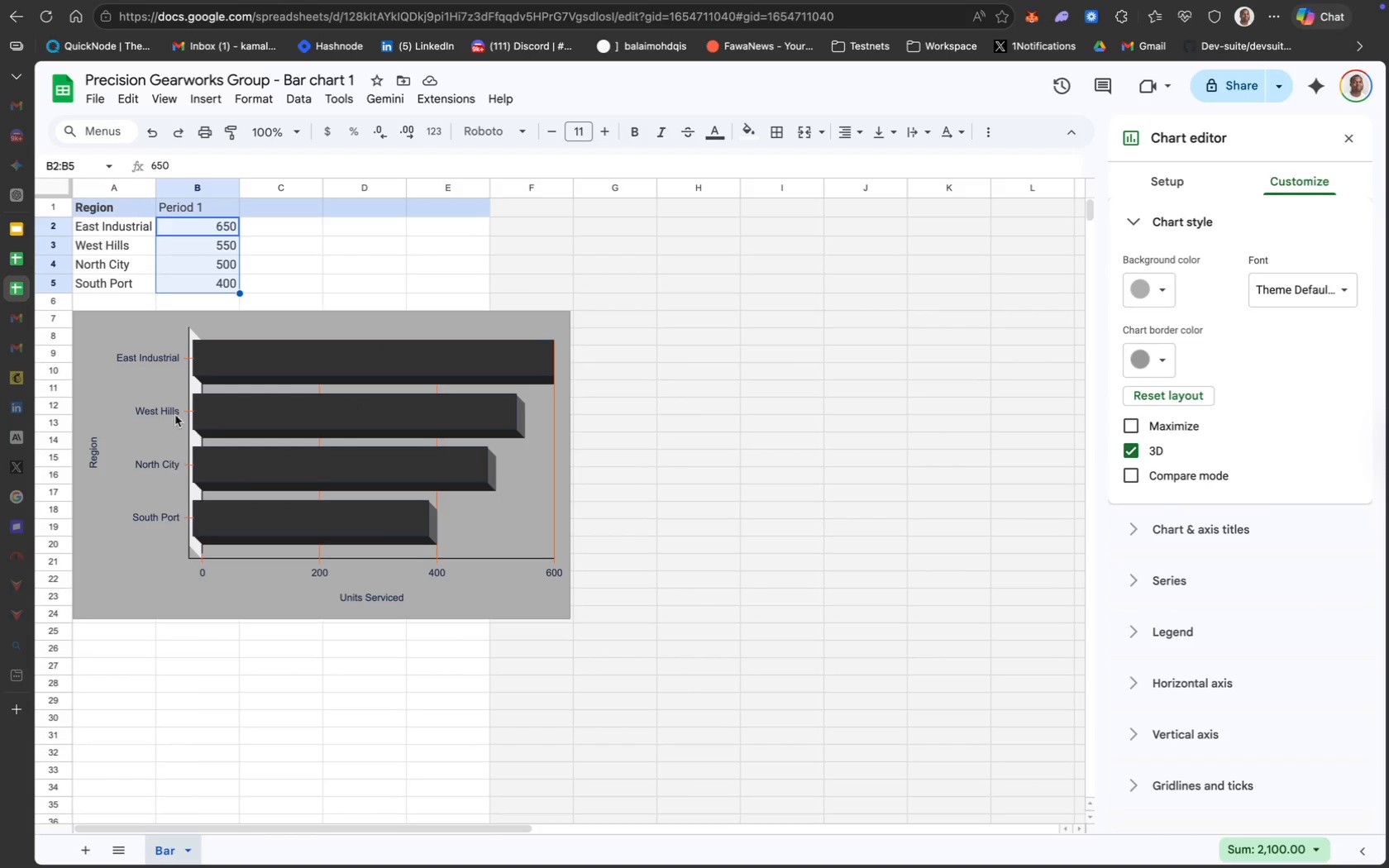 
double_click([156, 359])
 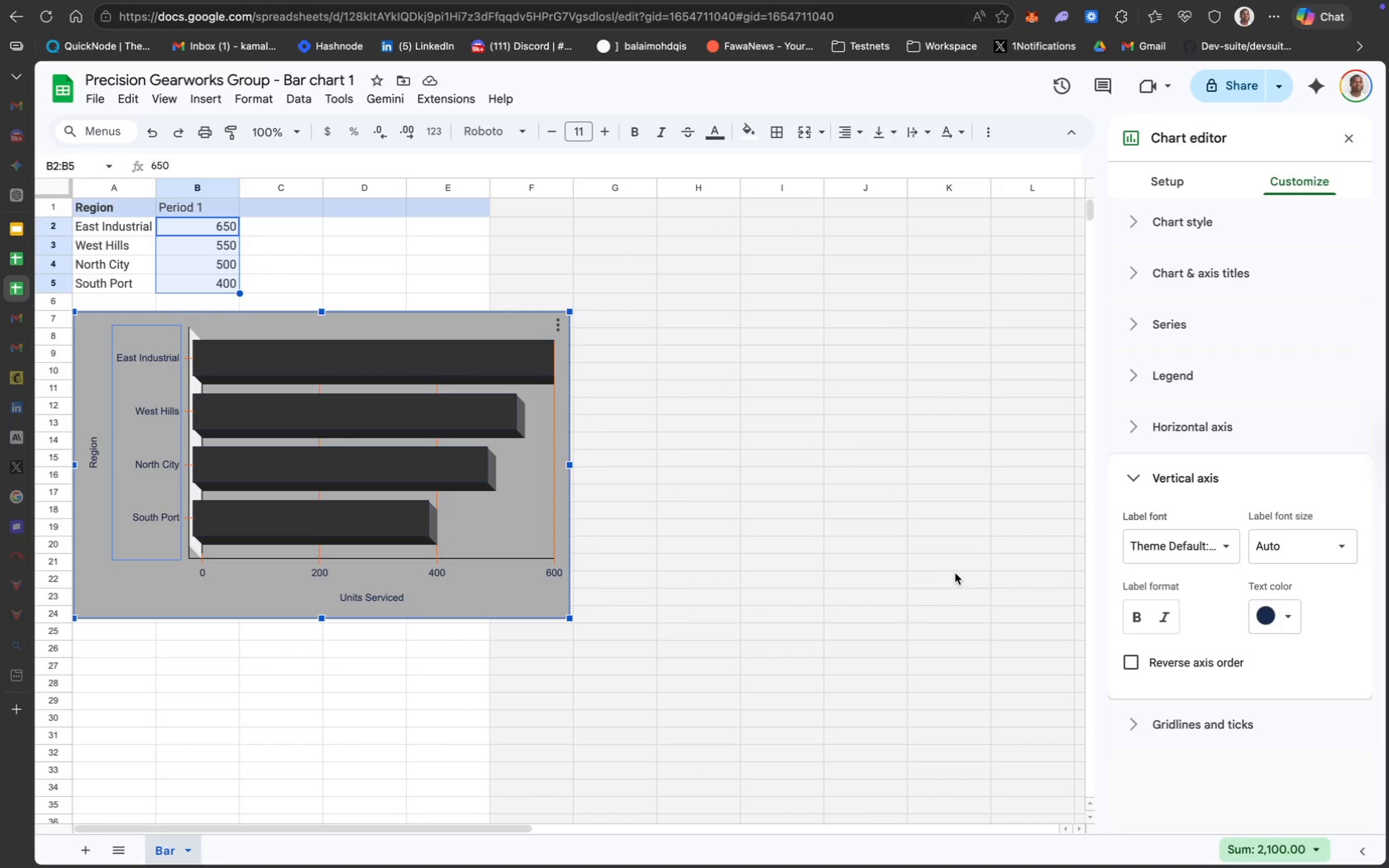 
wait(5.02)
 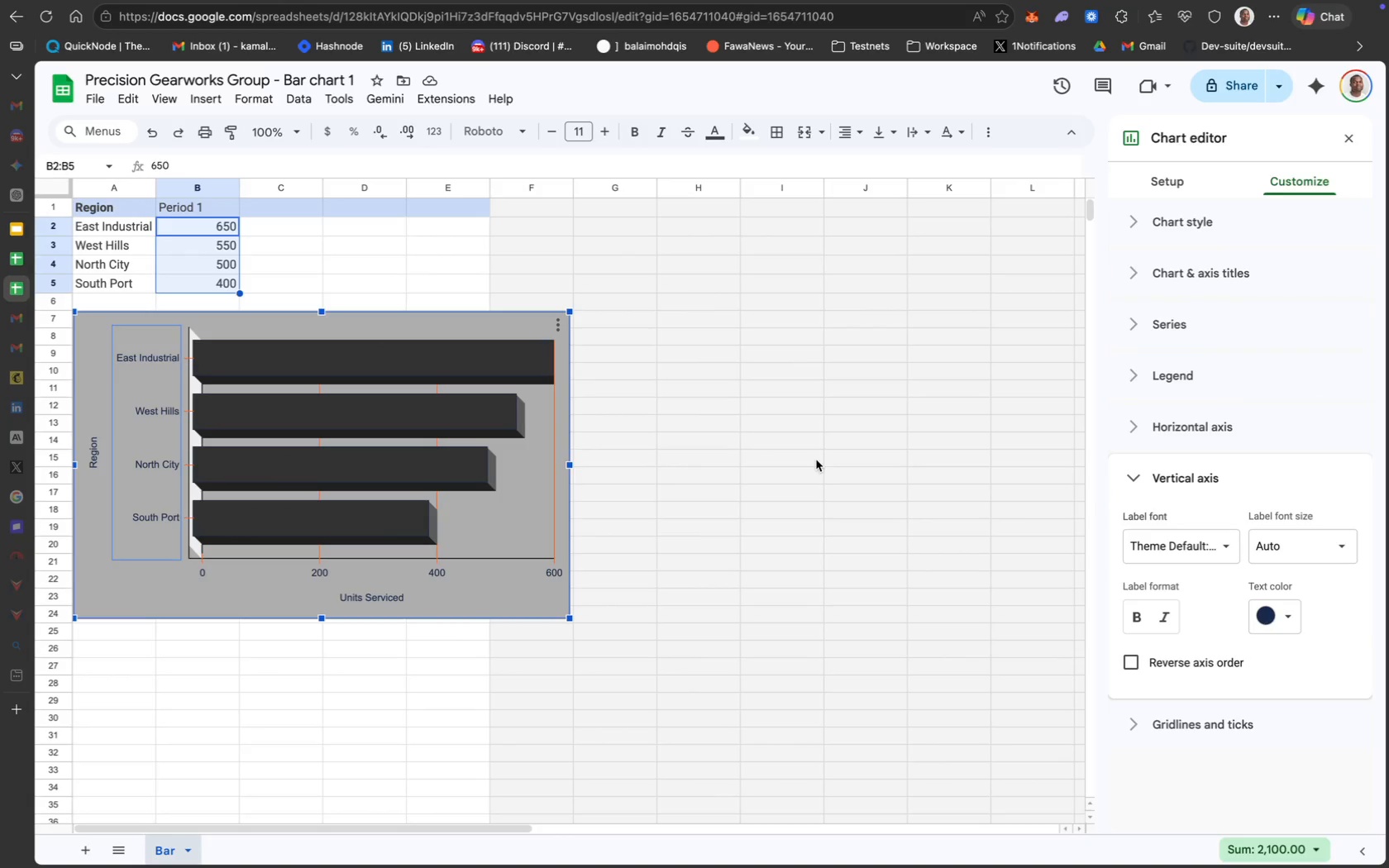 
left_click([1139, 618])
 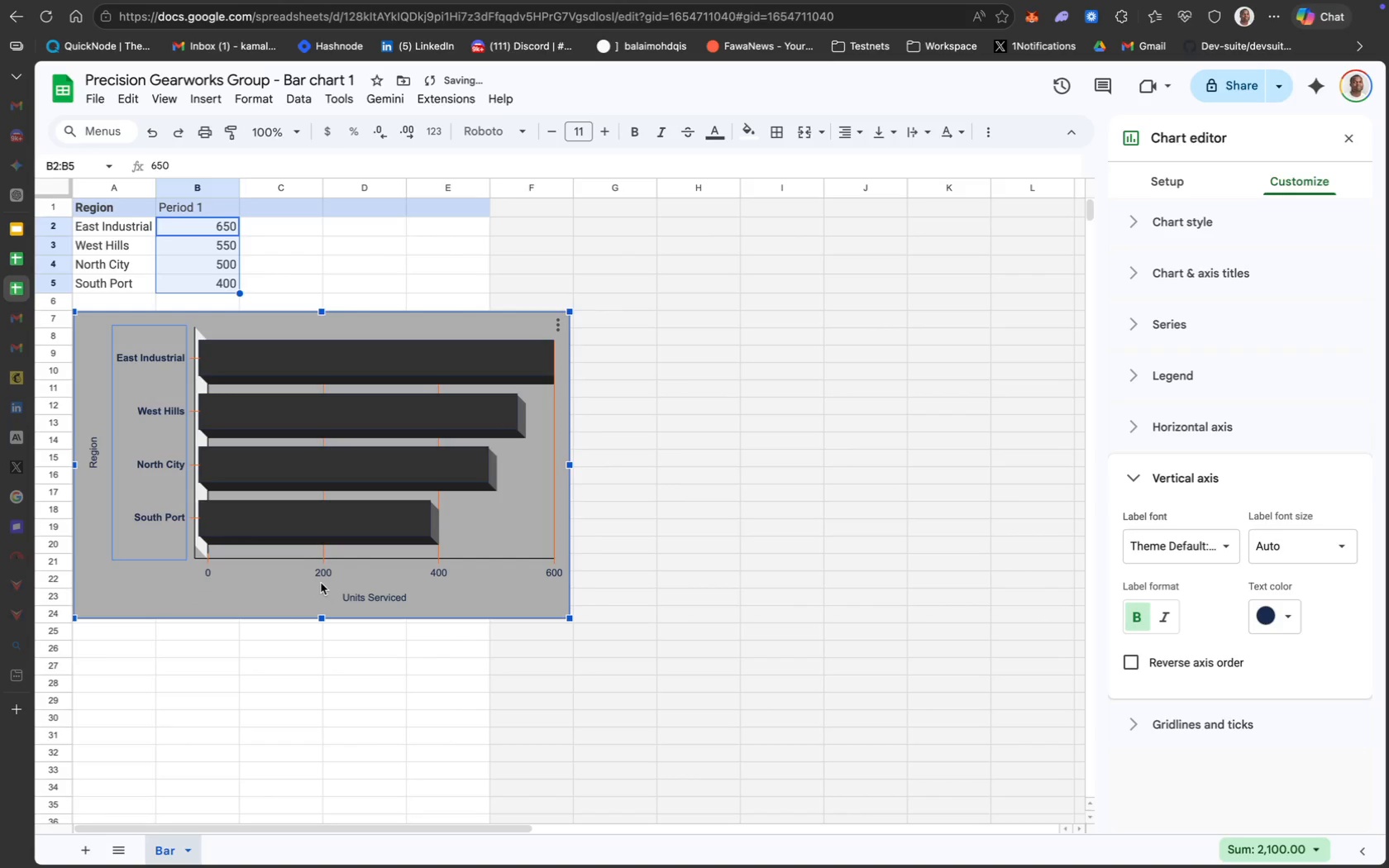 
double_click([320, 576])
 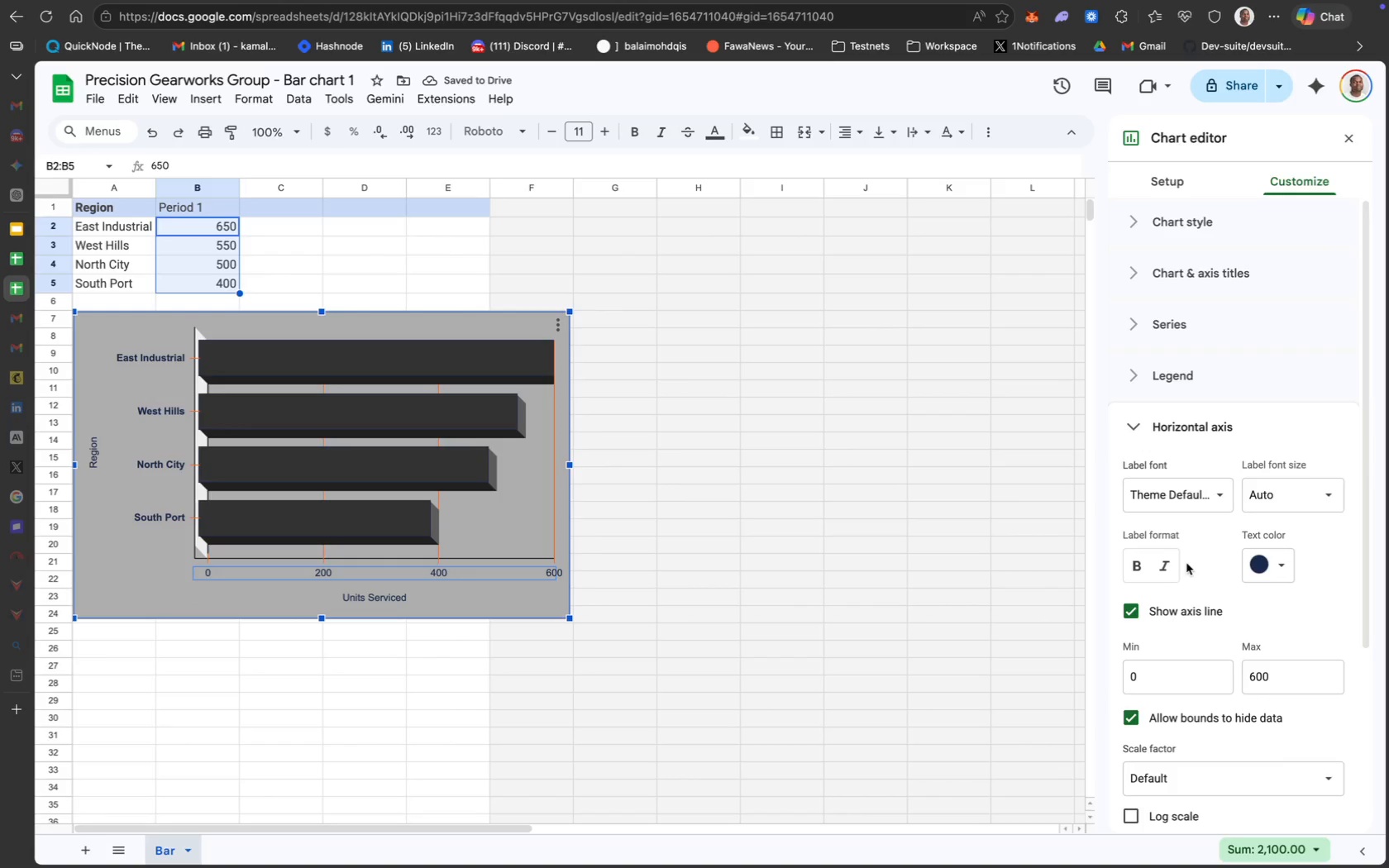 
left_click([1140, 563])
 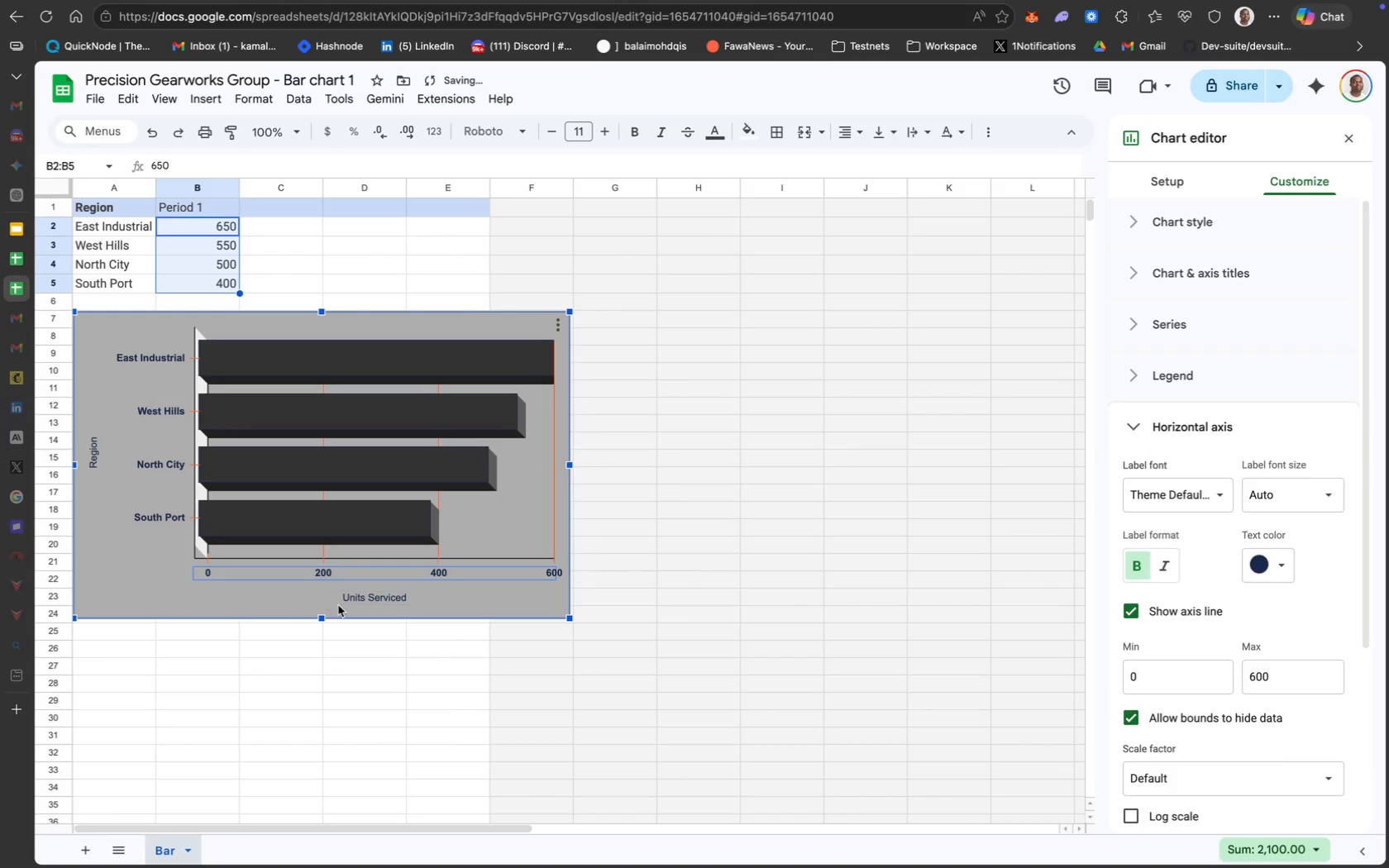 
left_click([372, 595])
 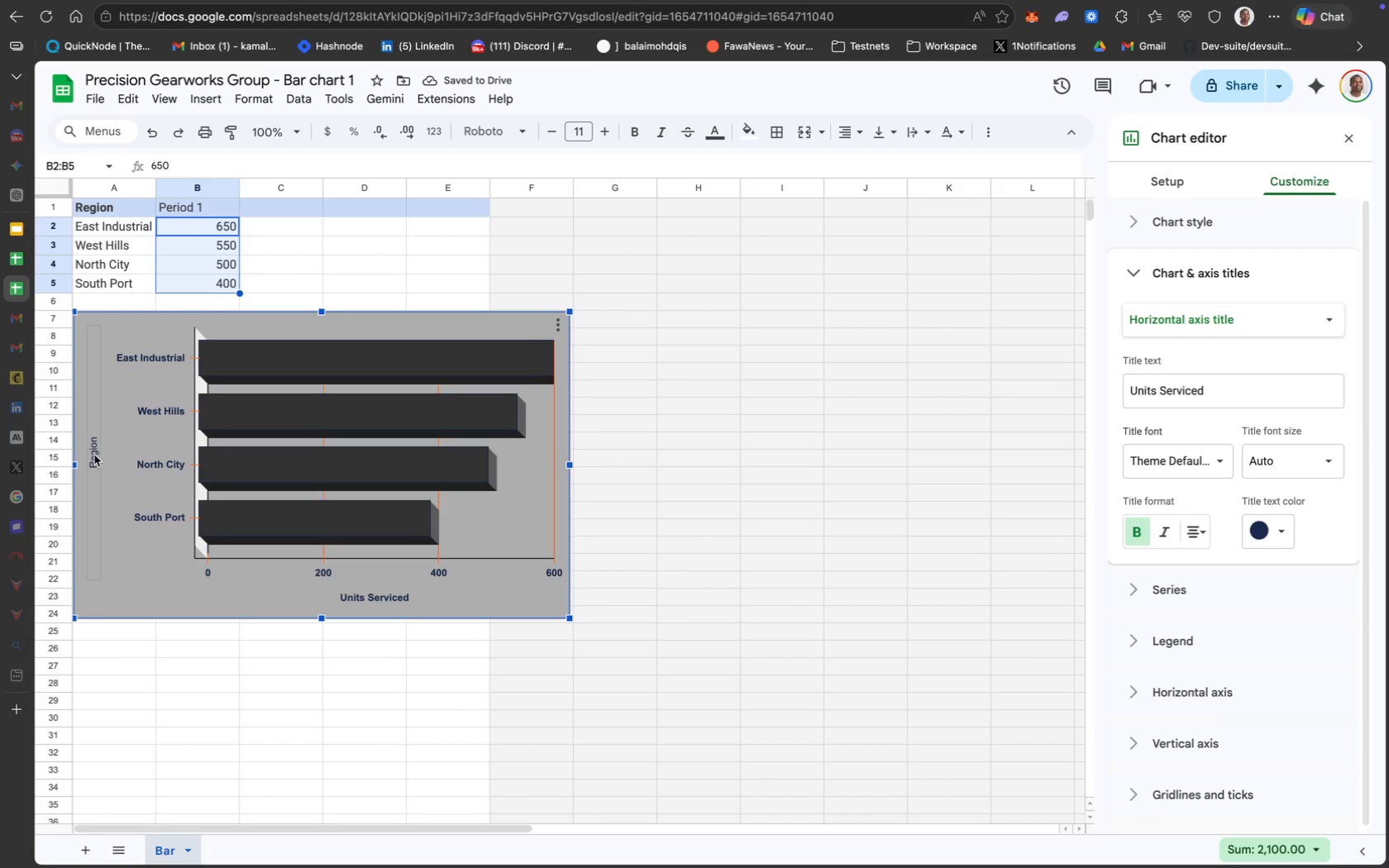 
wait(5.59)
 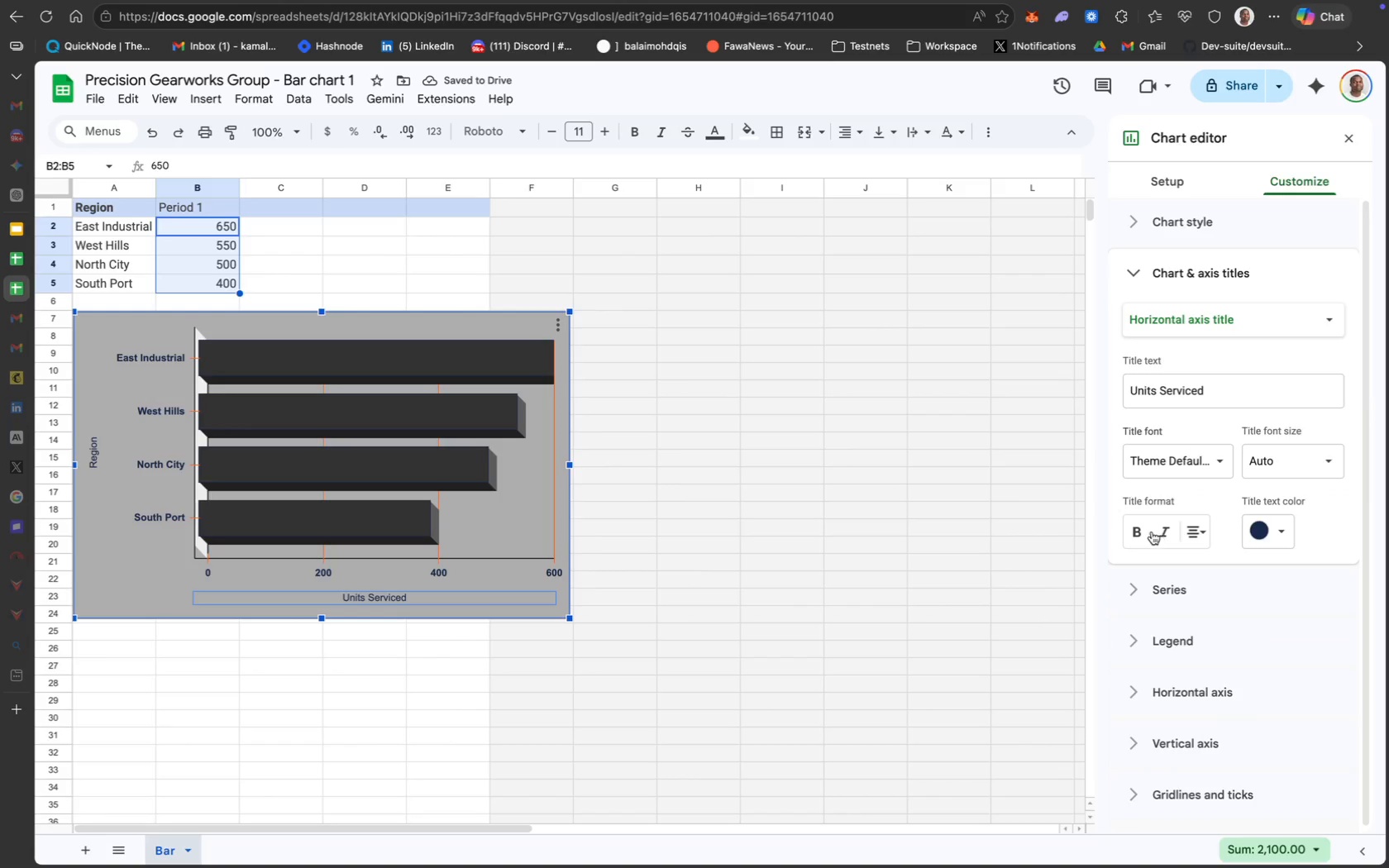 
left_click([1136, 530])
 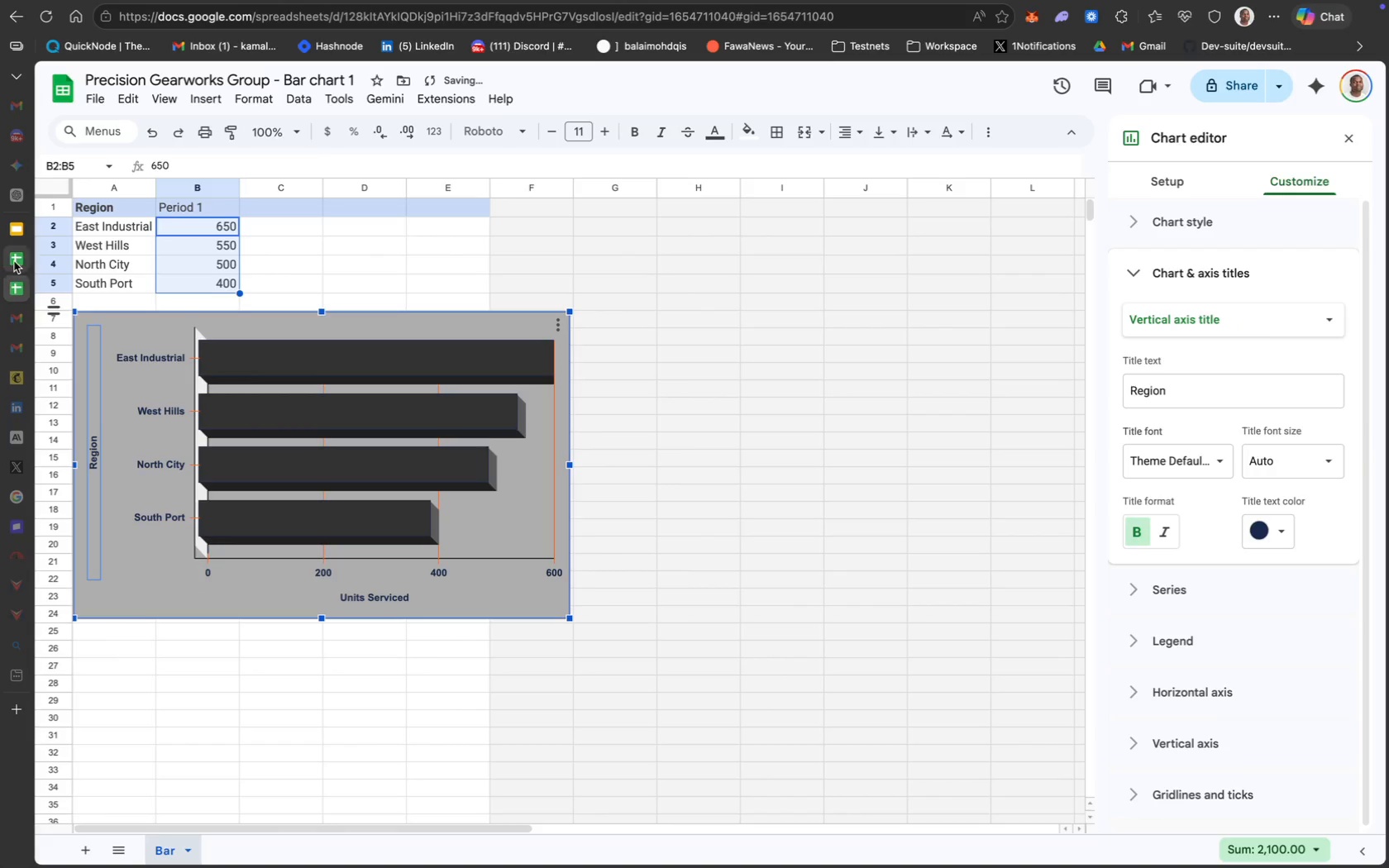 
left_click([12, 231])
 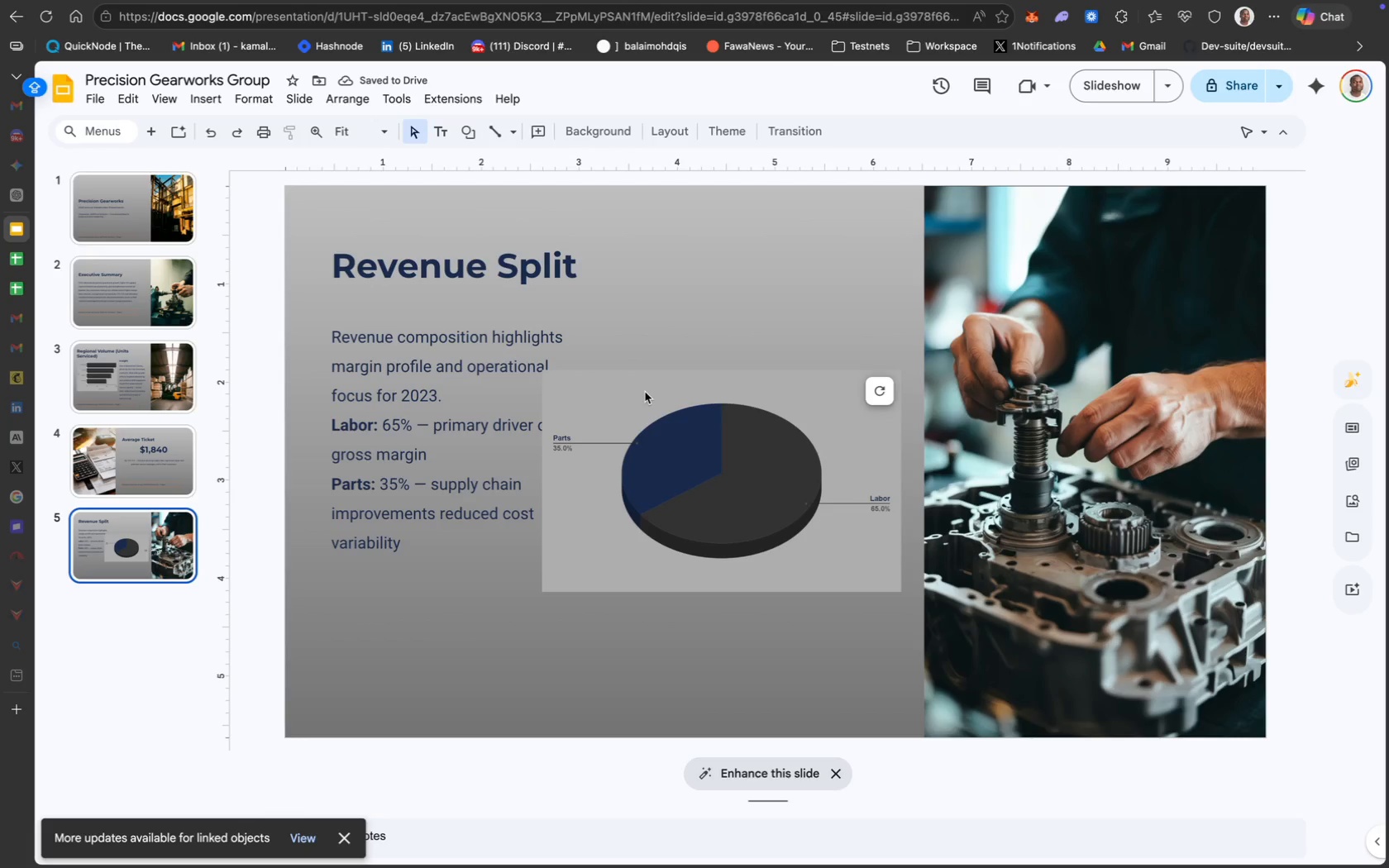 
wait(7.74)
 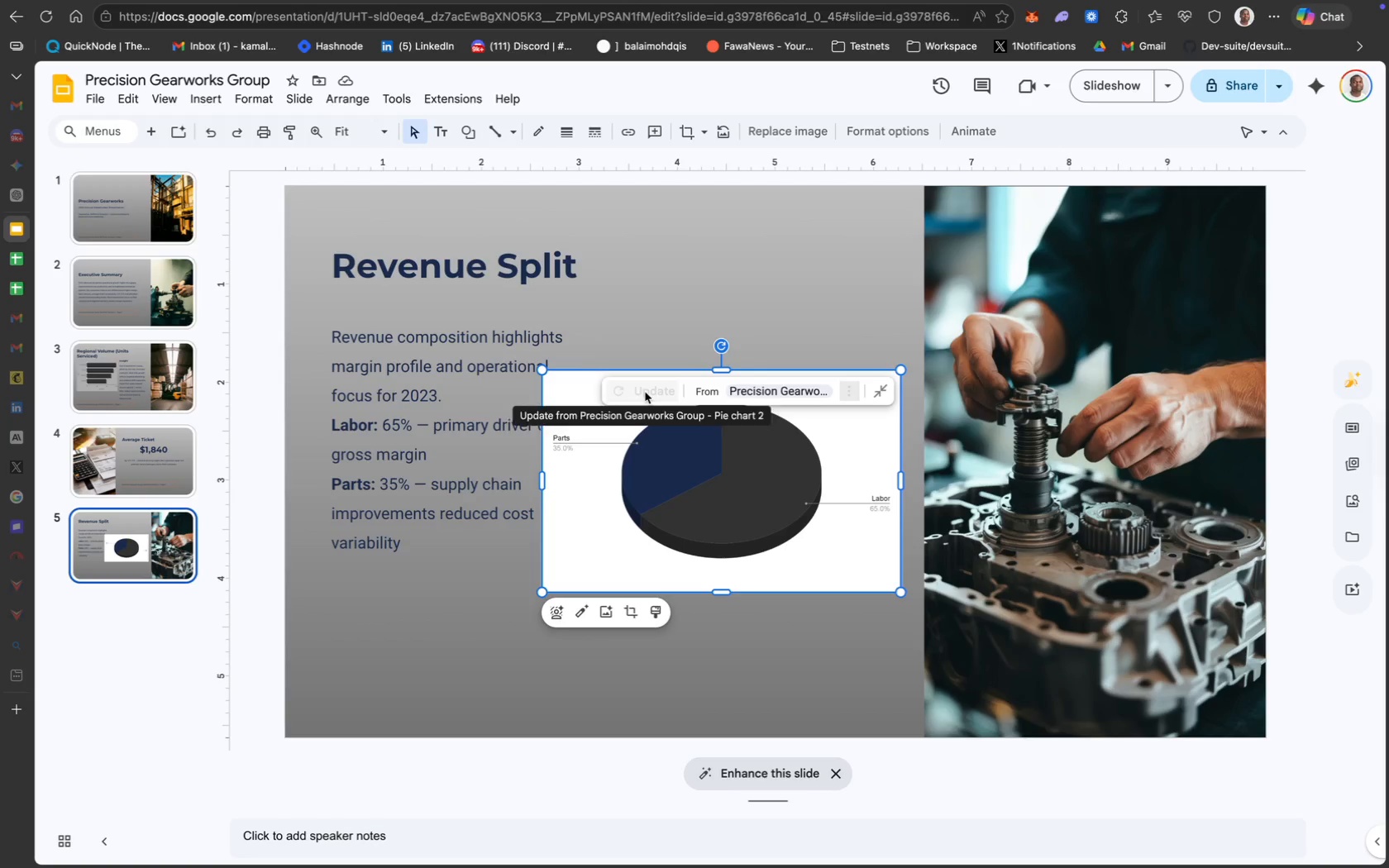 
mouse_move([323, 818])
 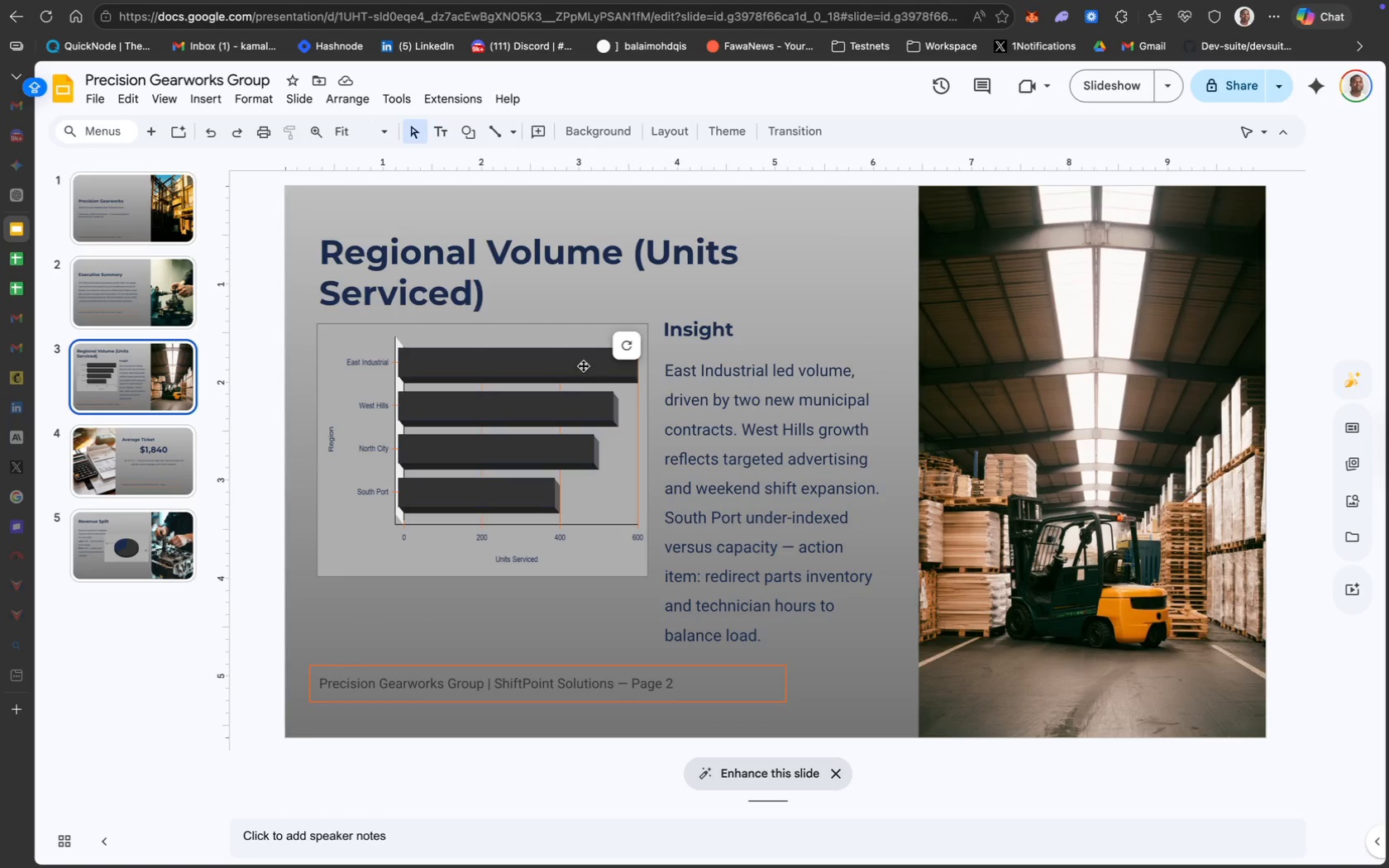 
wait(6.81)
 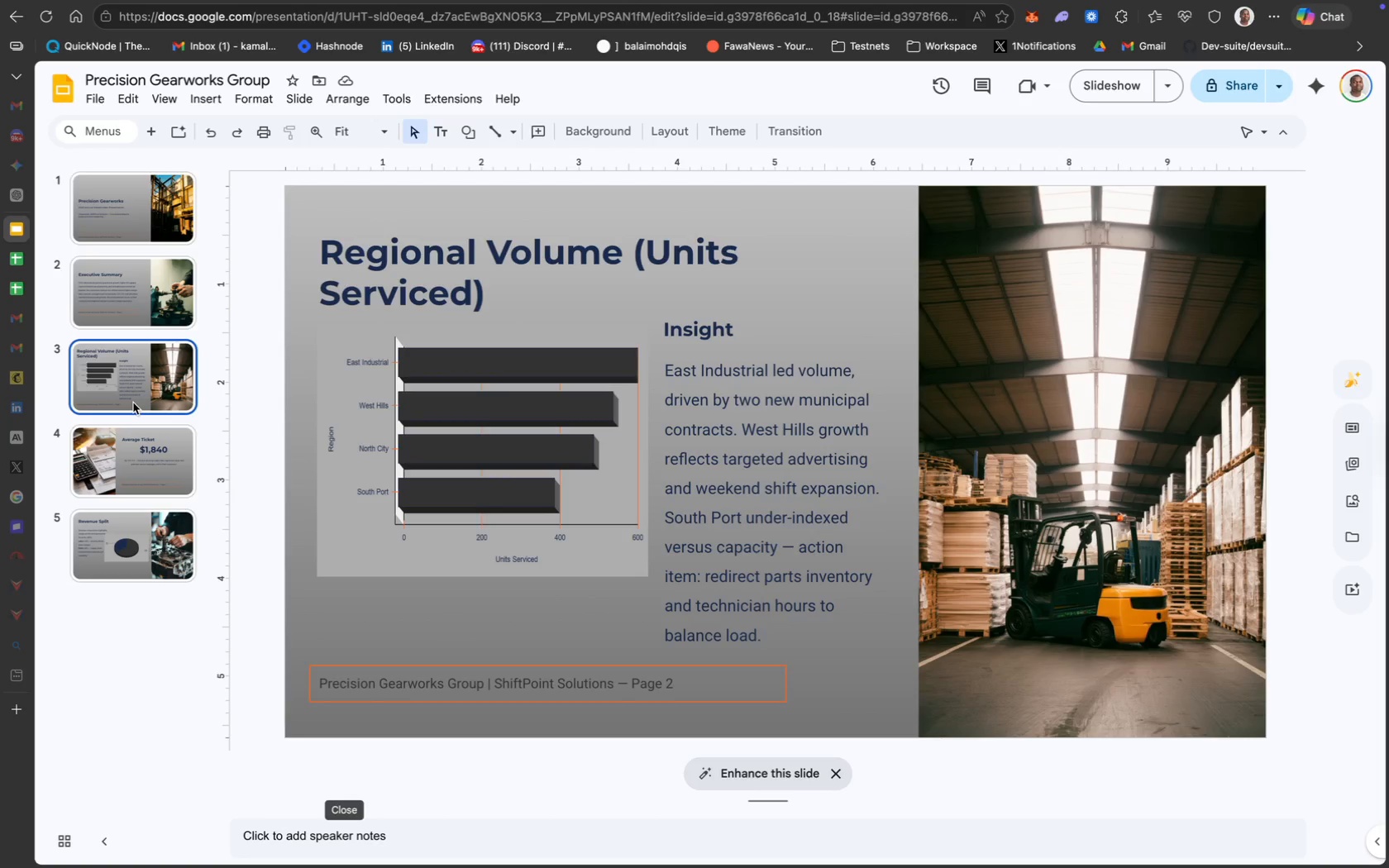 
left_click([624, 349])
 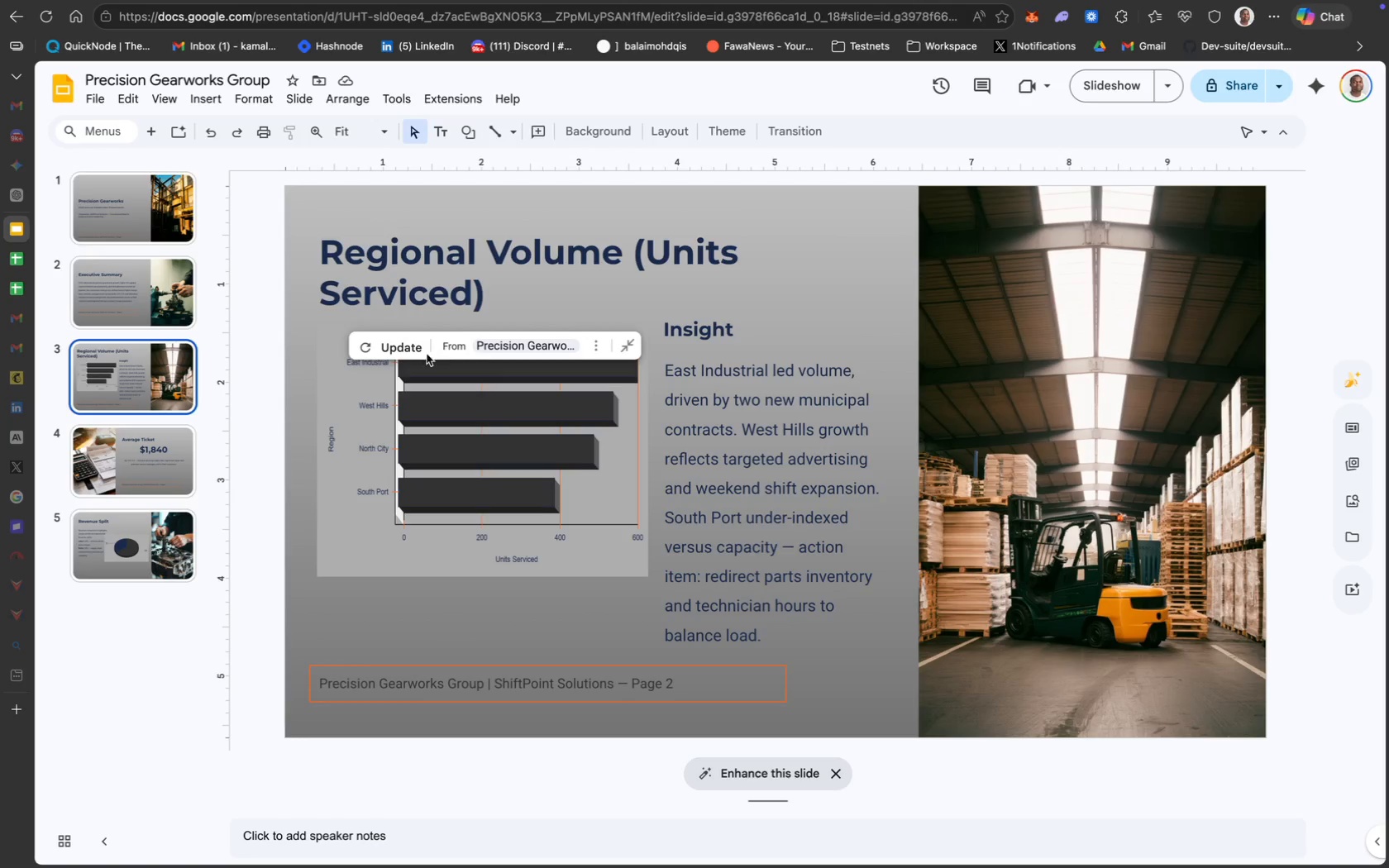 
left_click([399, 351])
 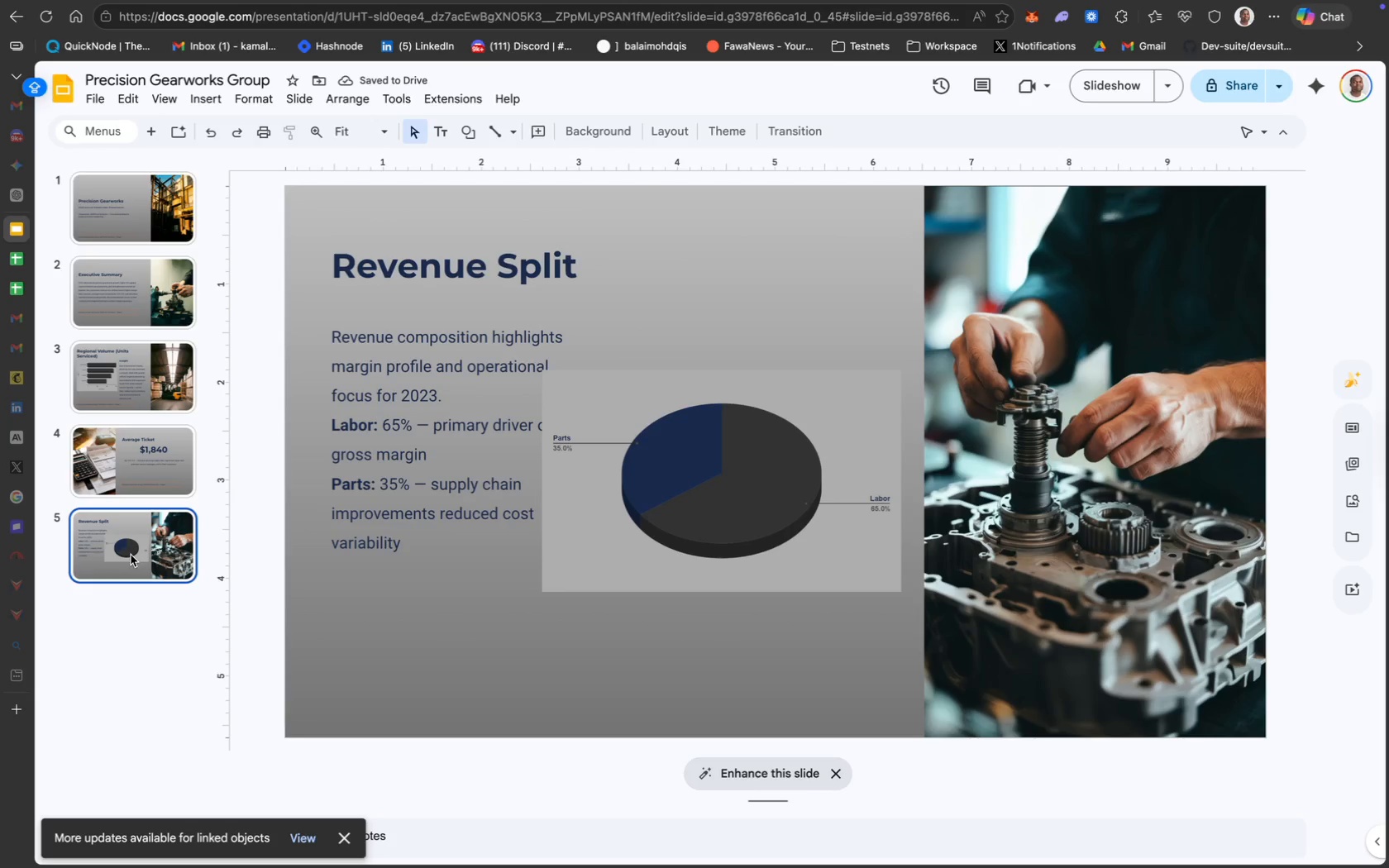 
wait(6.02)
 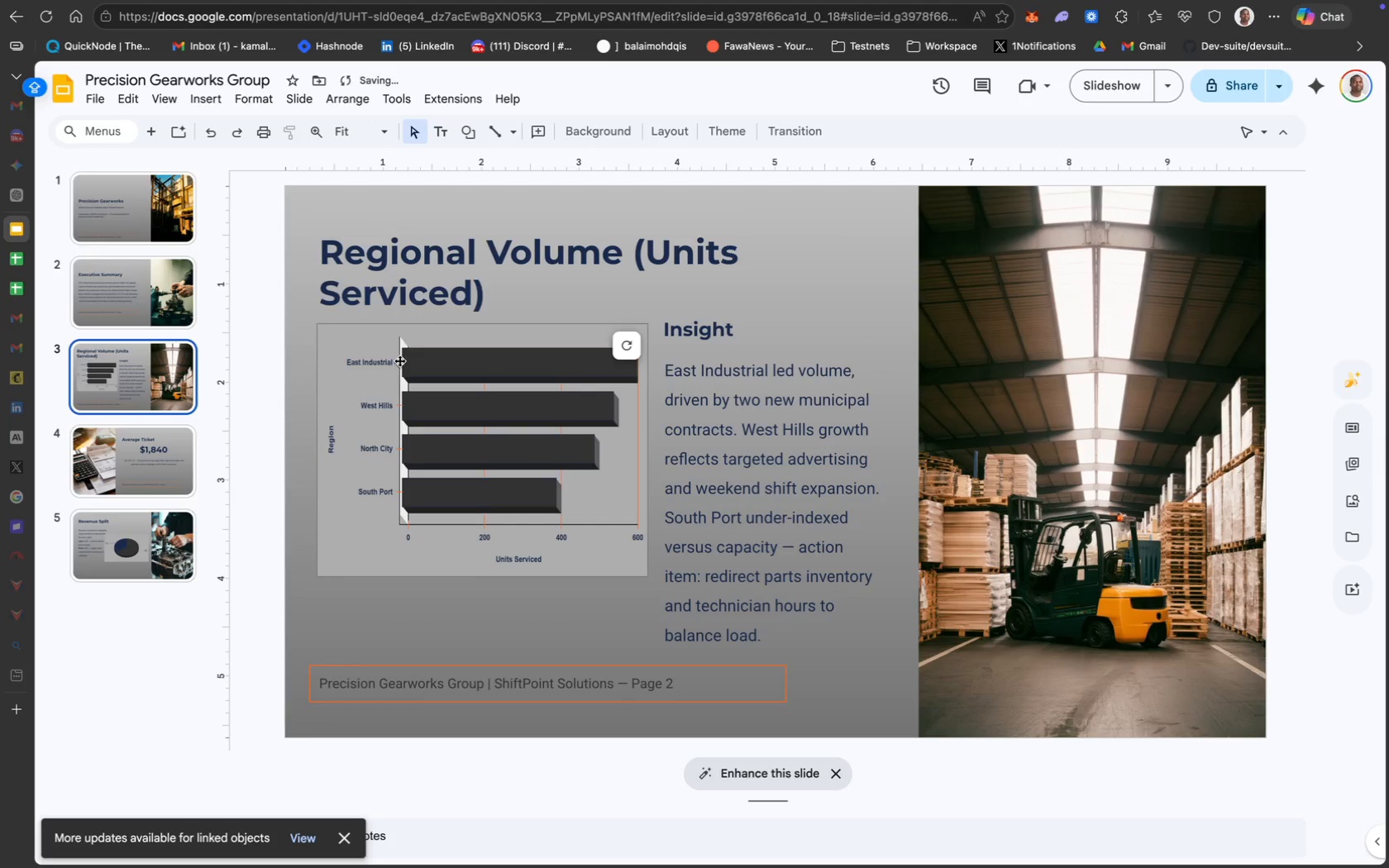 
left_click([704, 485])
 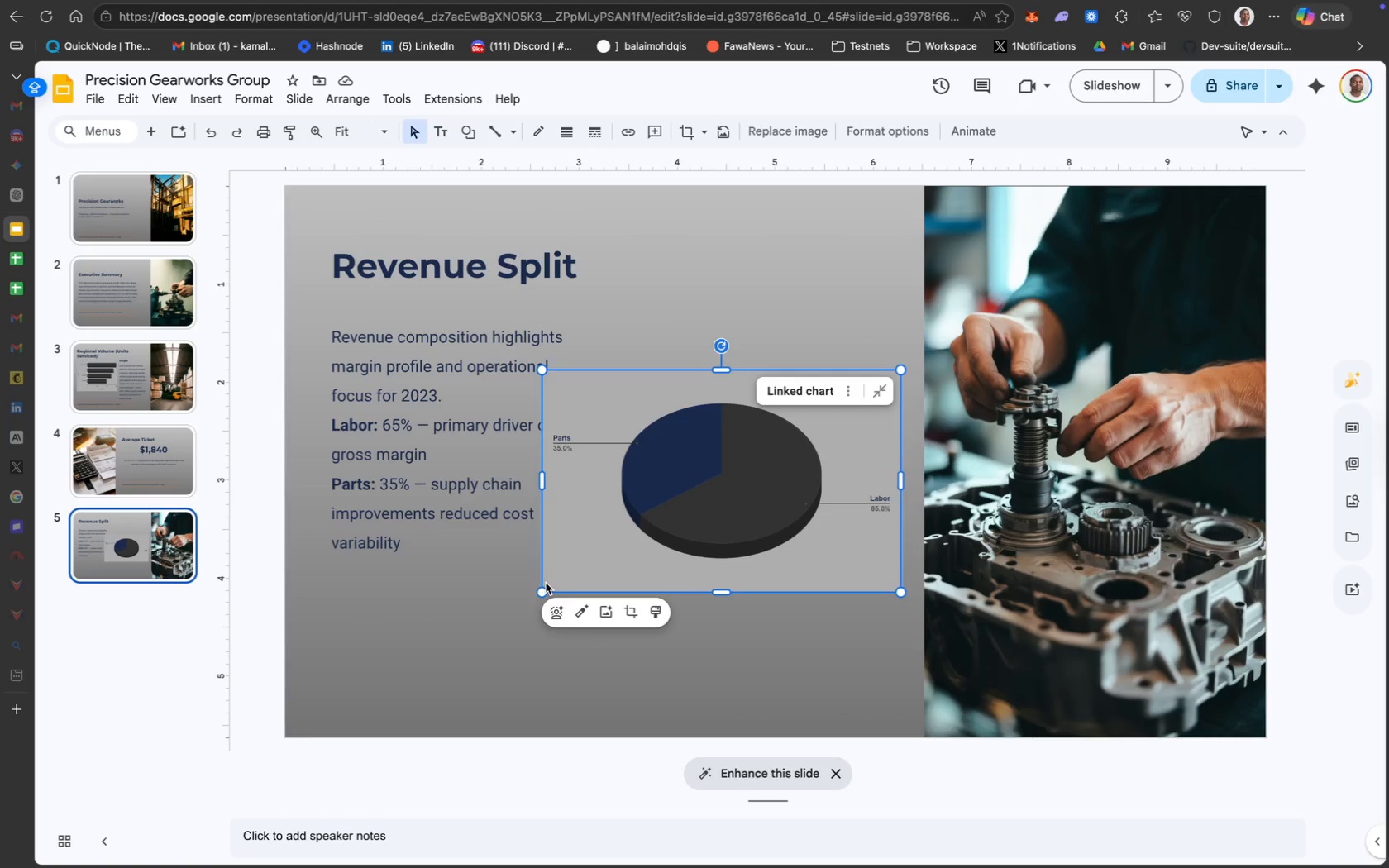 
left_click_drag(start_coordinate=[543, 589], to_coordinate=[584, 560])
 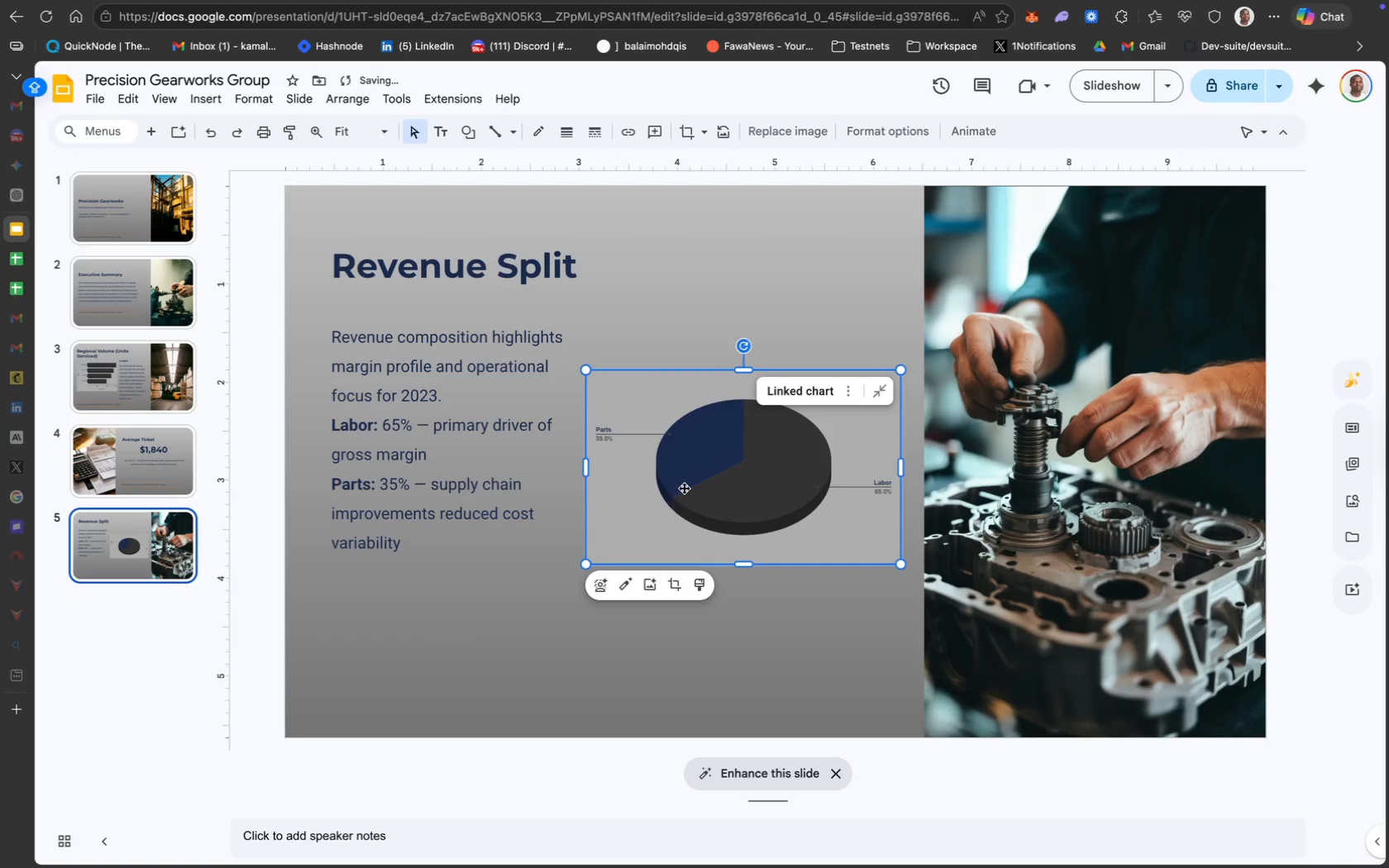 
left_click_drag(start_coordinate=[716, 475], to_coordinate=[705, 447])
 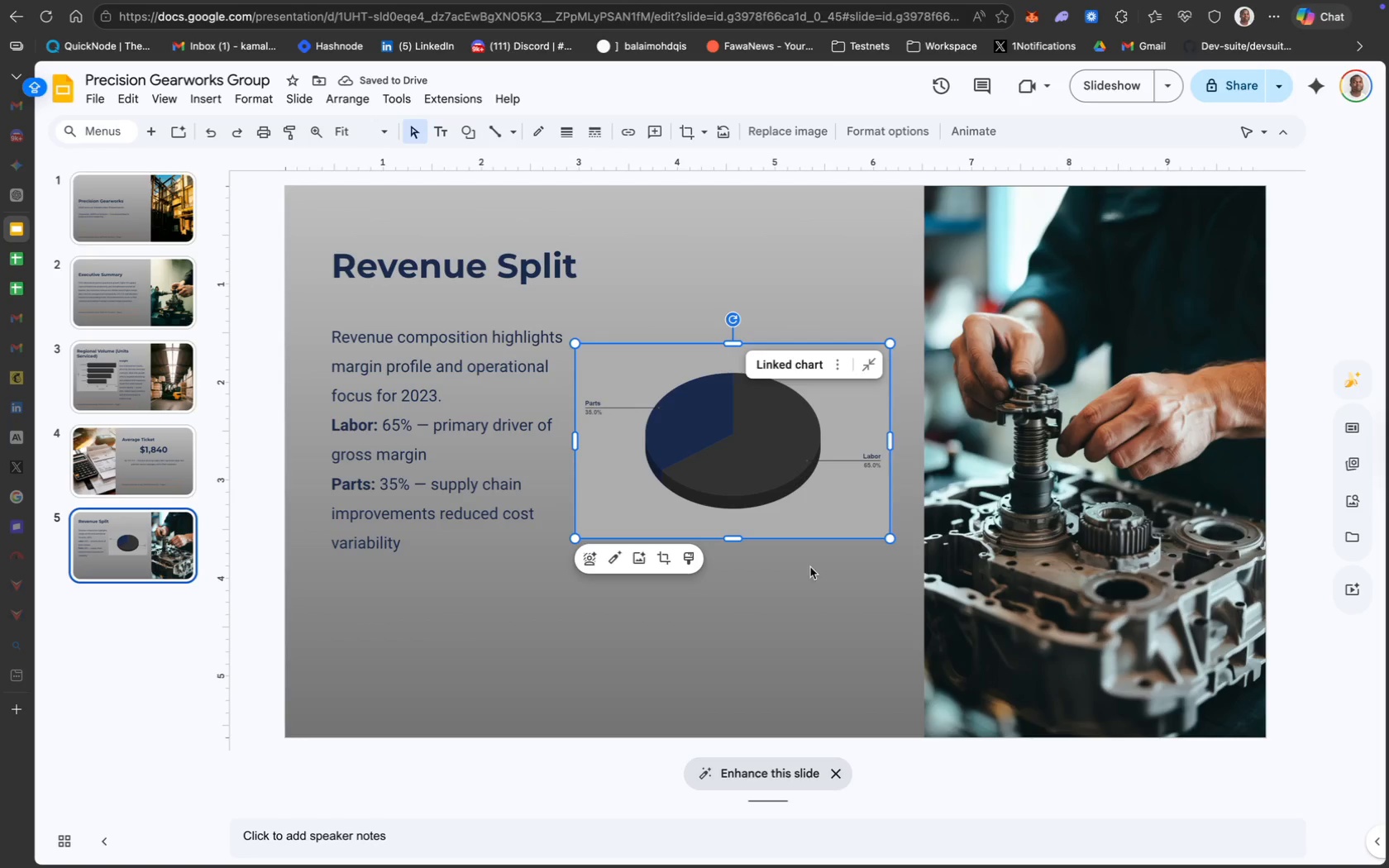 
wait(8.29)
 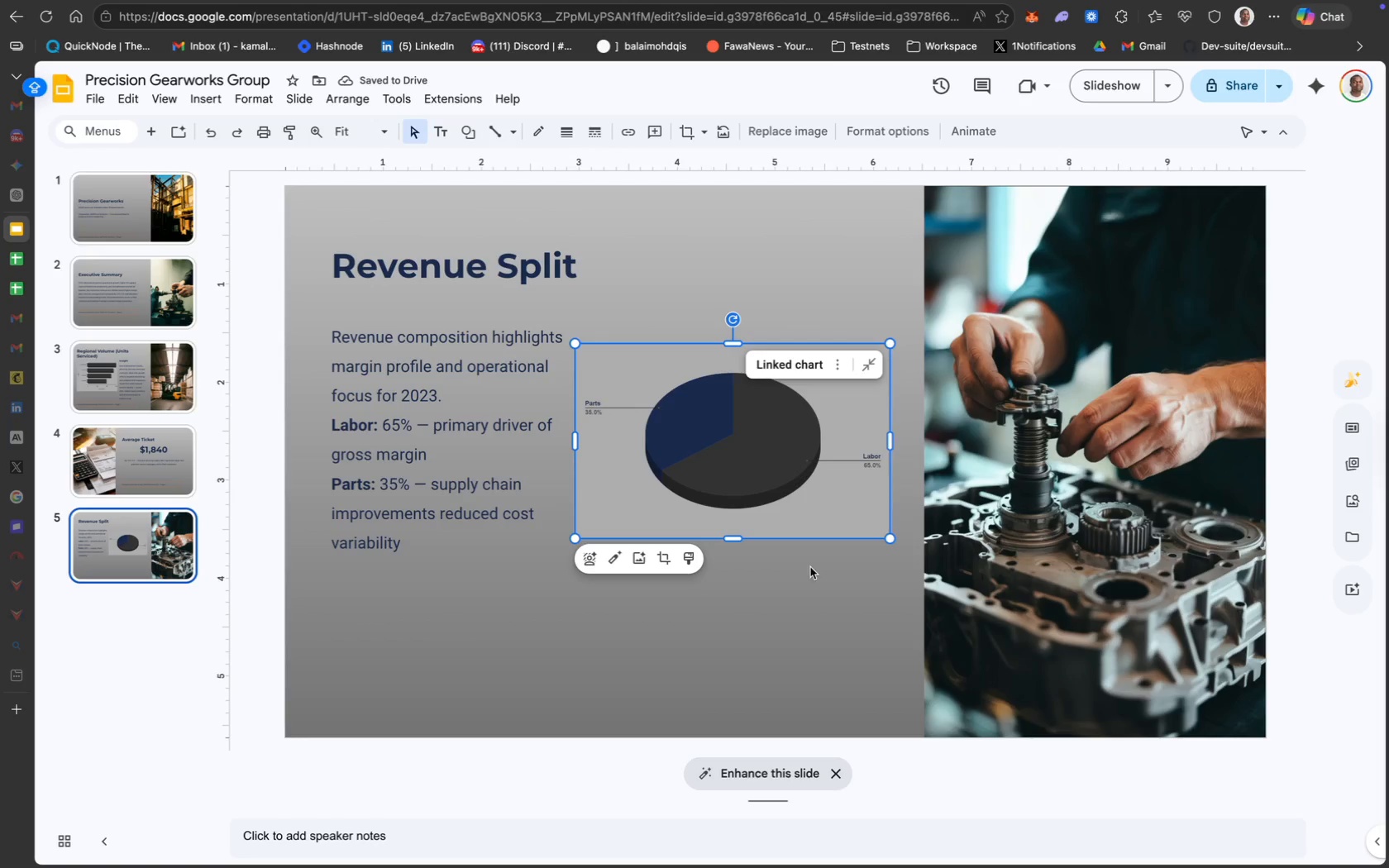 
left_click([777, 484])
 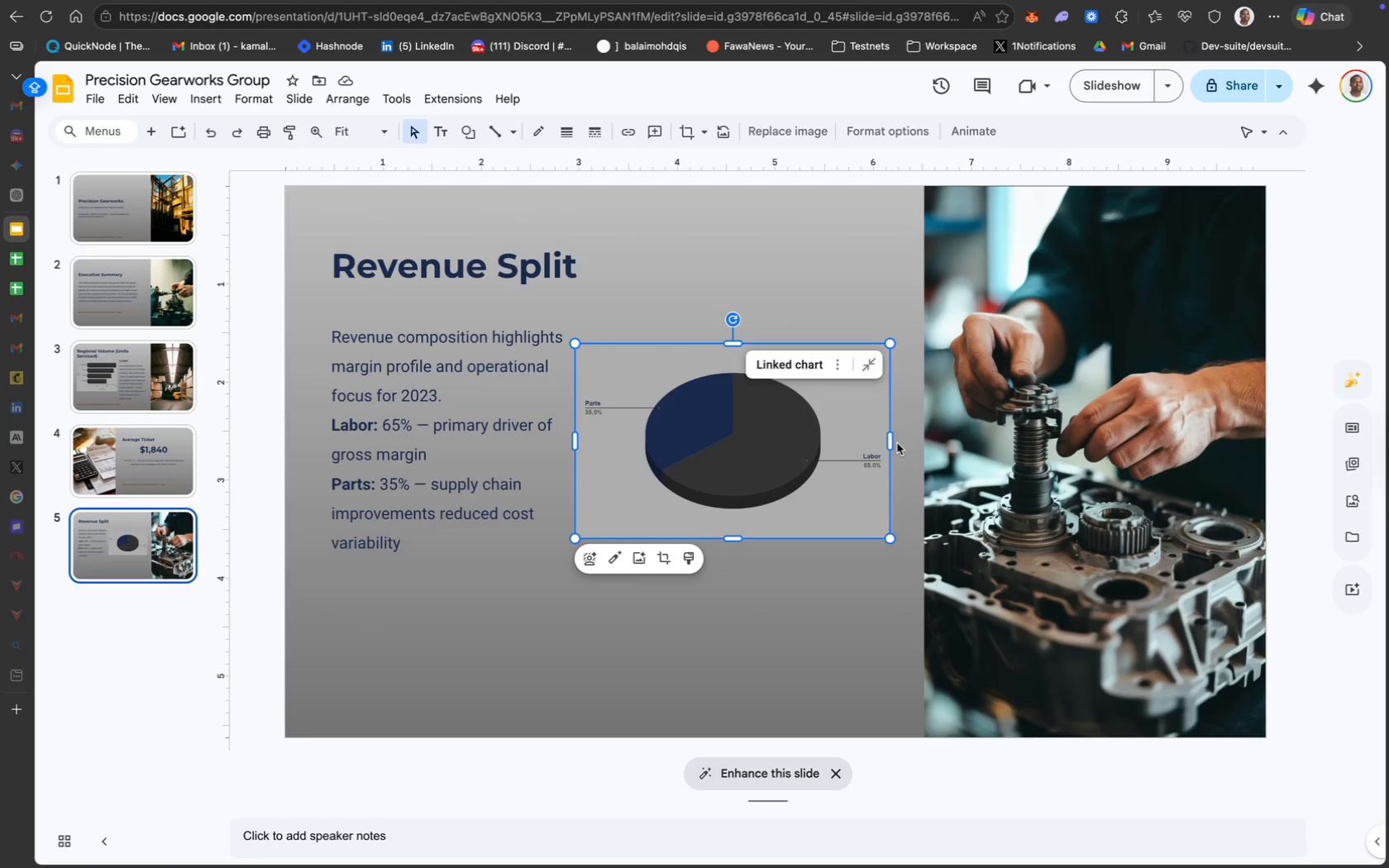 
left_click_drag(start_coordinate=[890, 443], to_coordinate=[886, 443])
 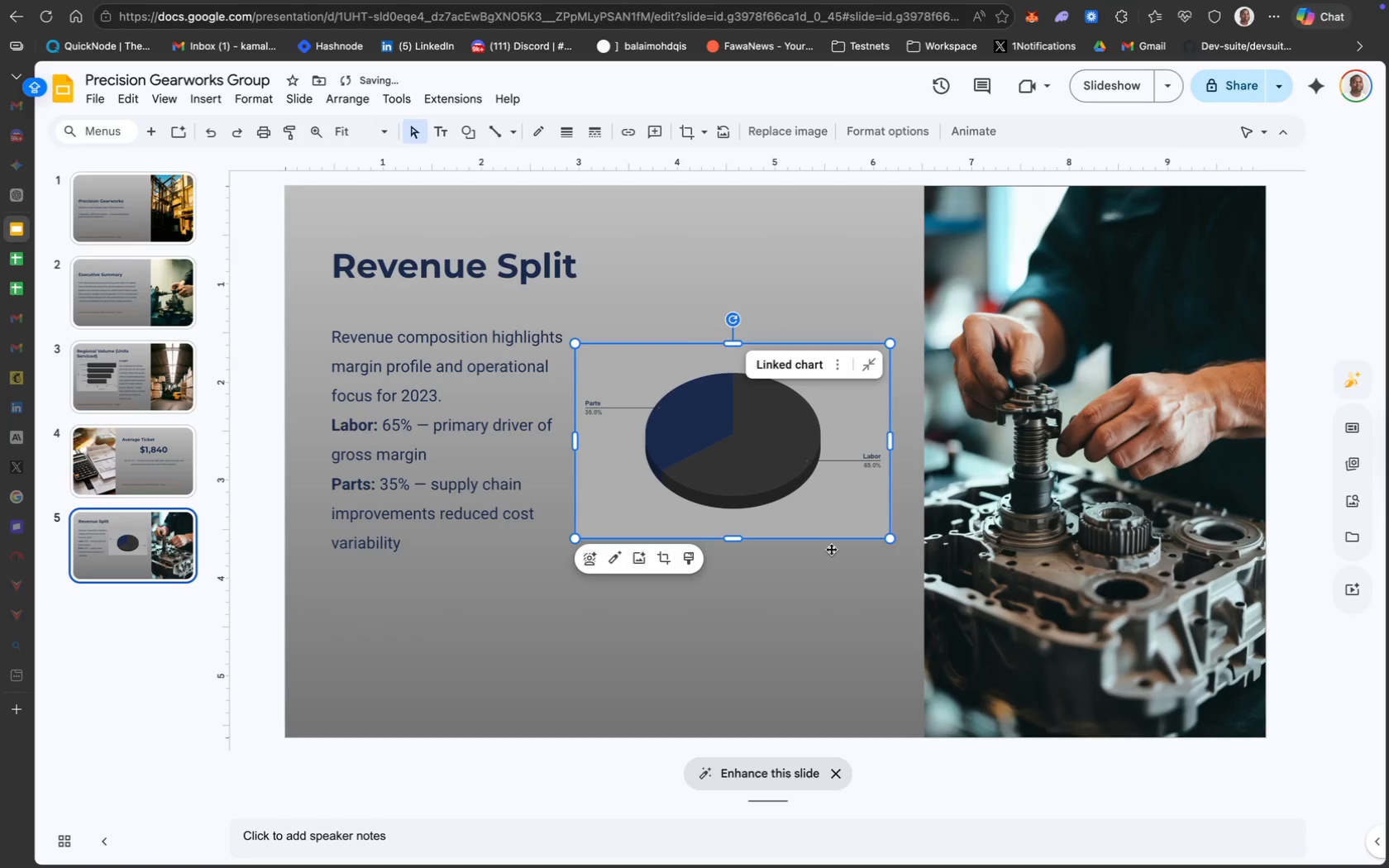 
left_click([826, 555])
 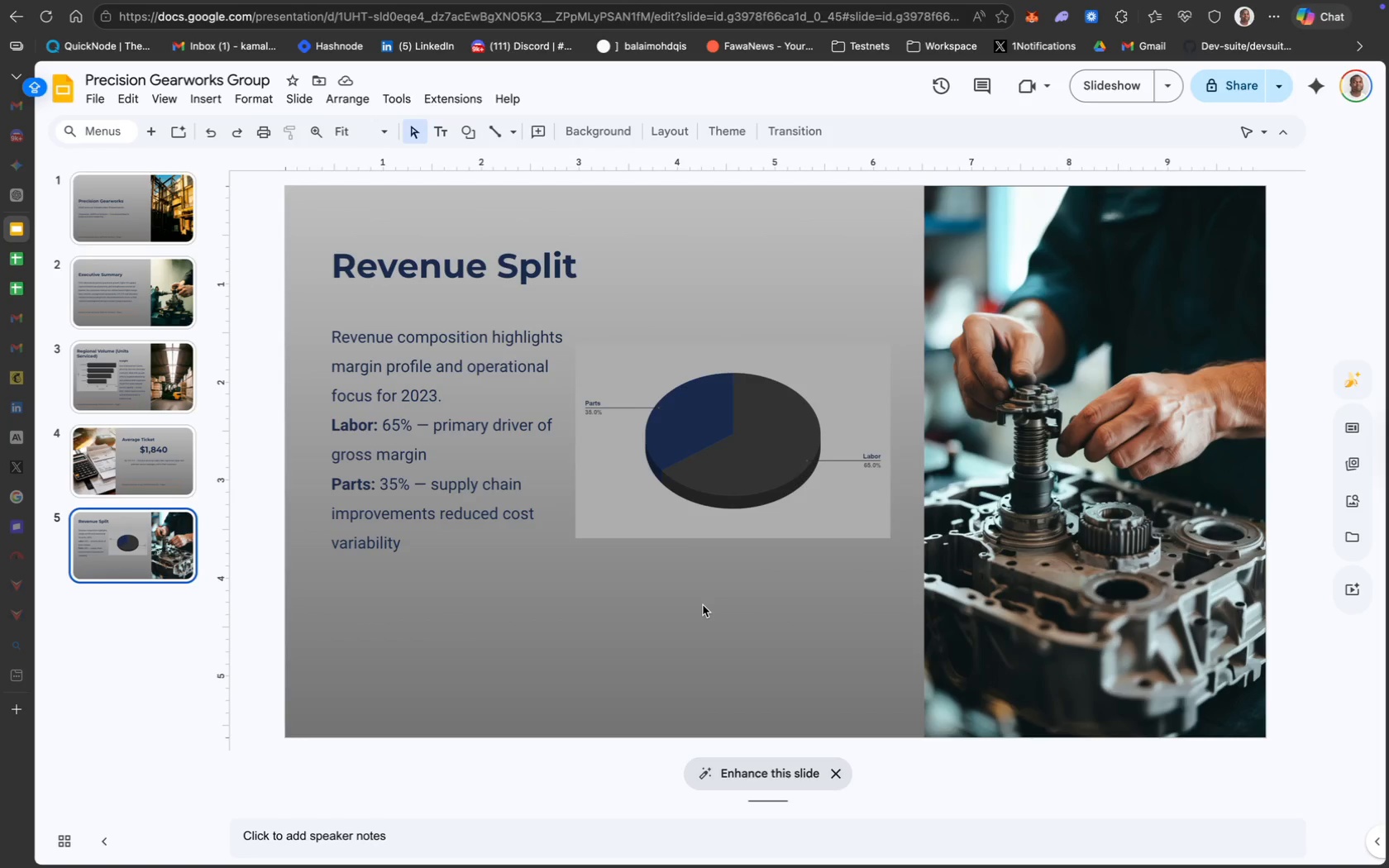 
wait(10.62)
 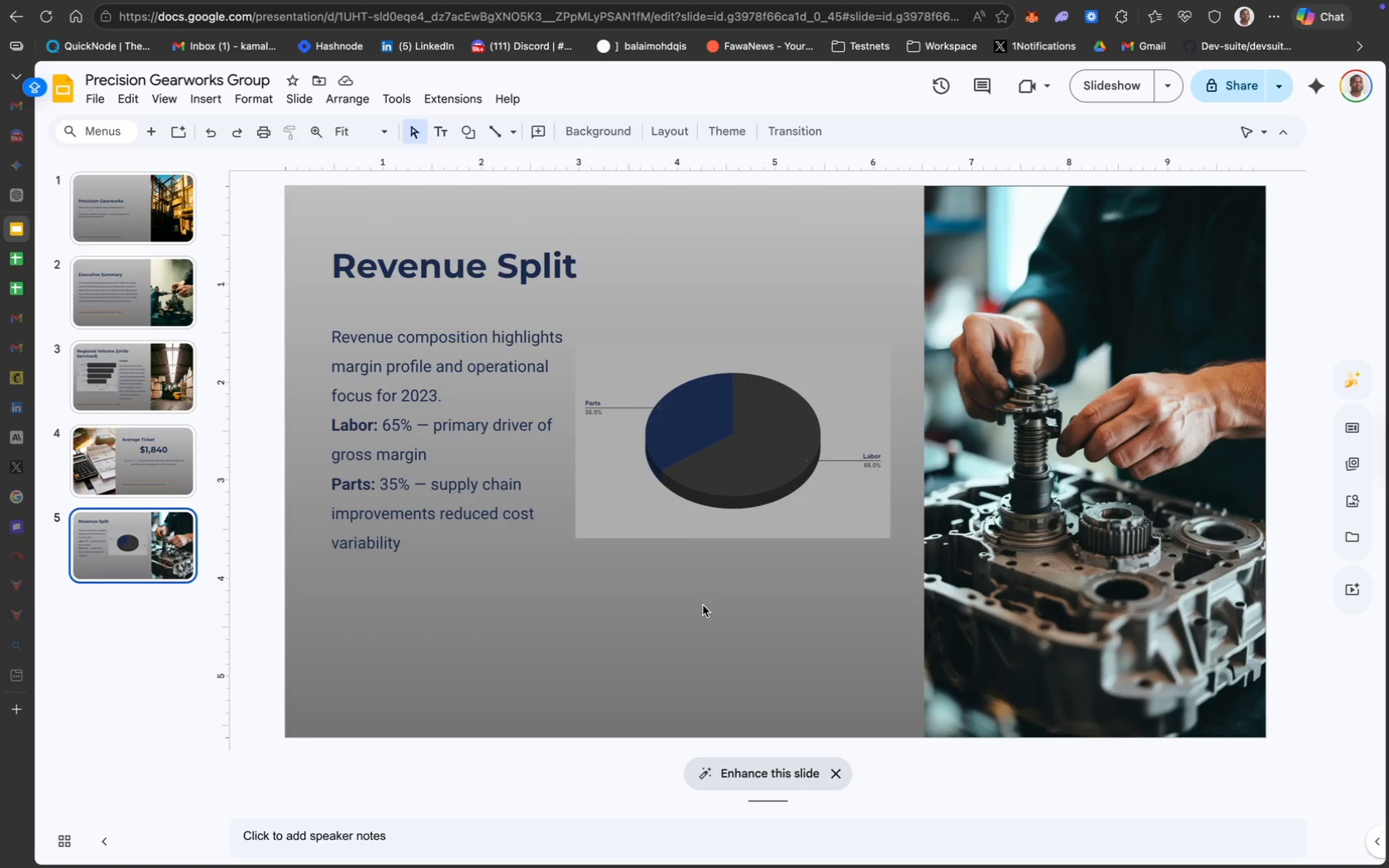 
left_click([141, 459])
 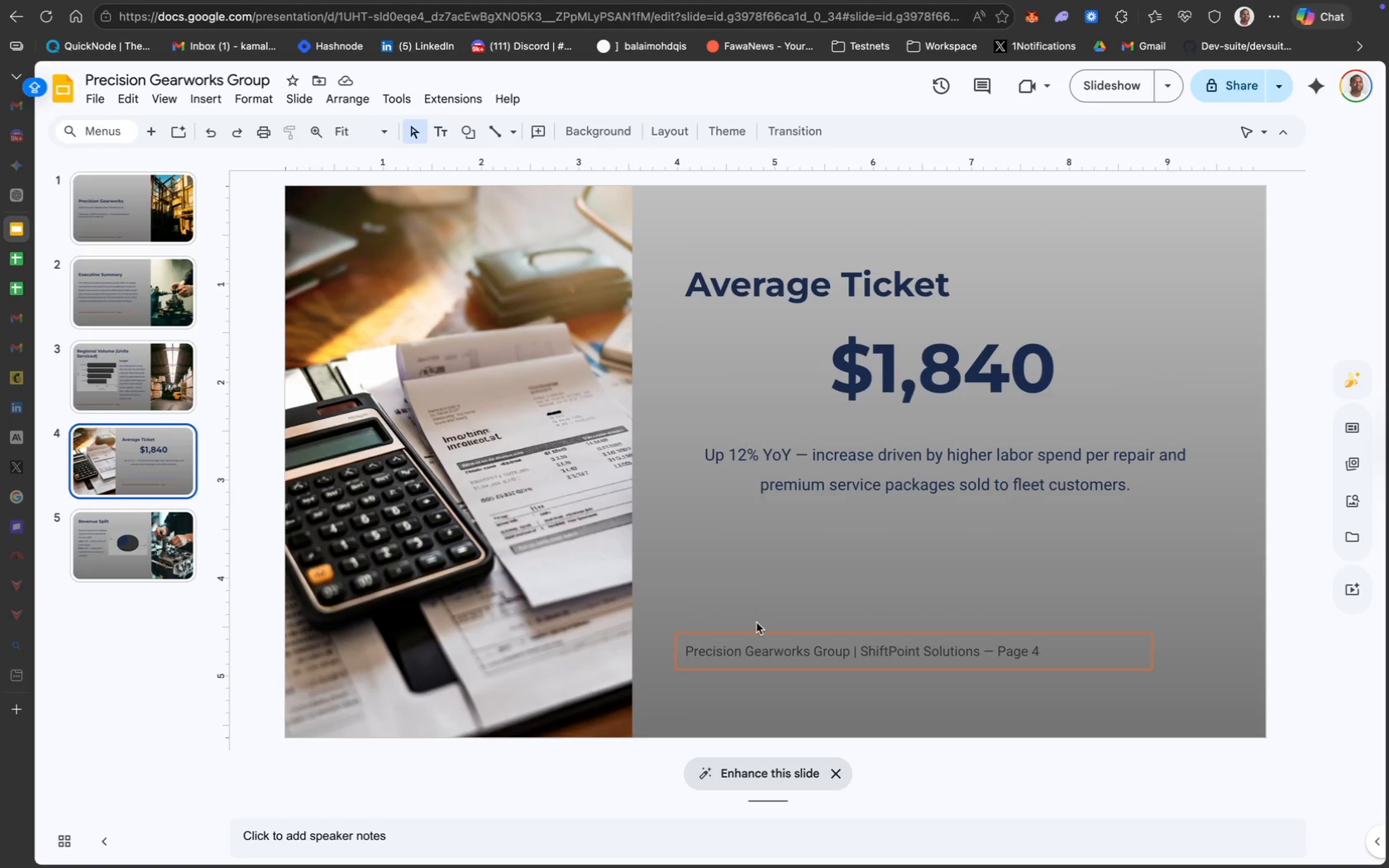 
left_click([773, 632])
 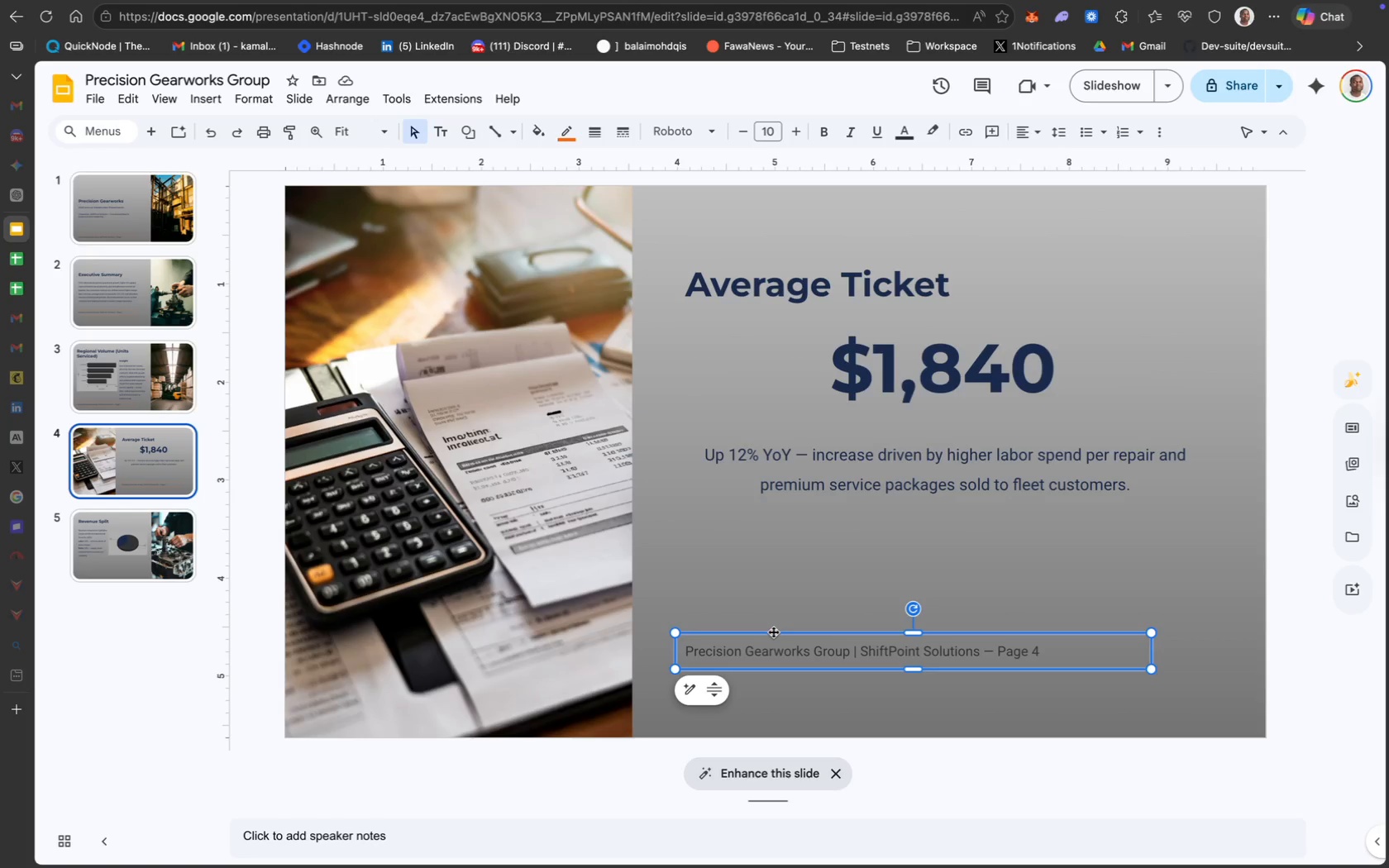 
key(Meta+C)
 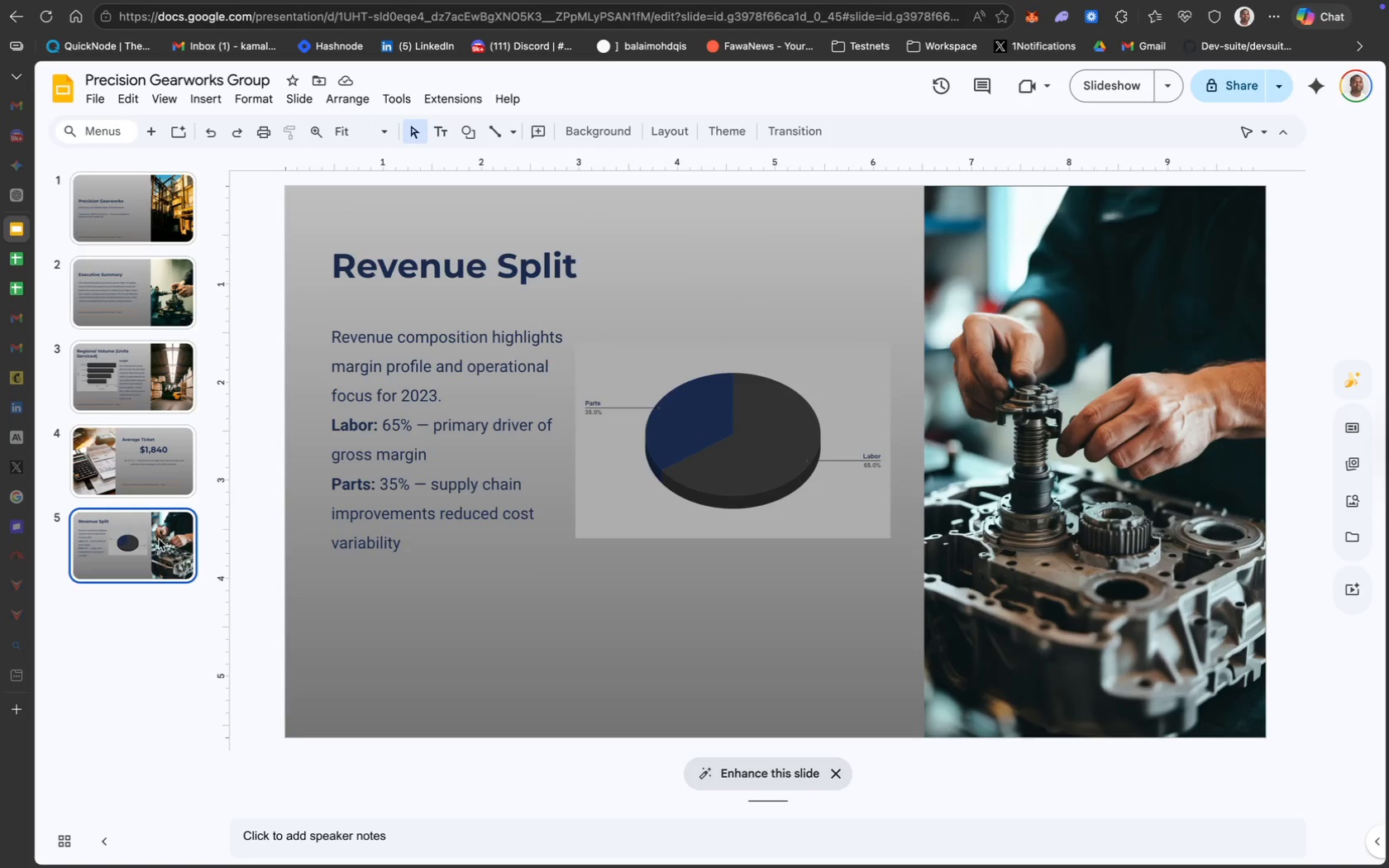 
left_click([470, 589])
 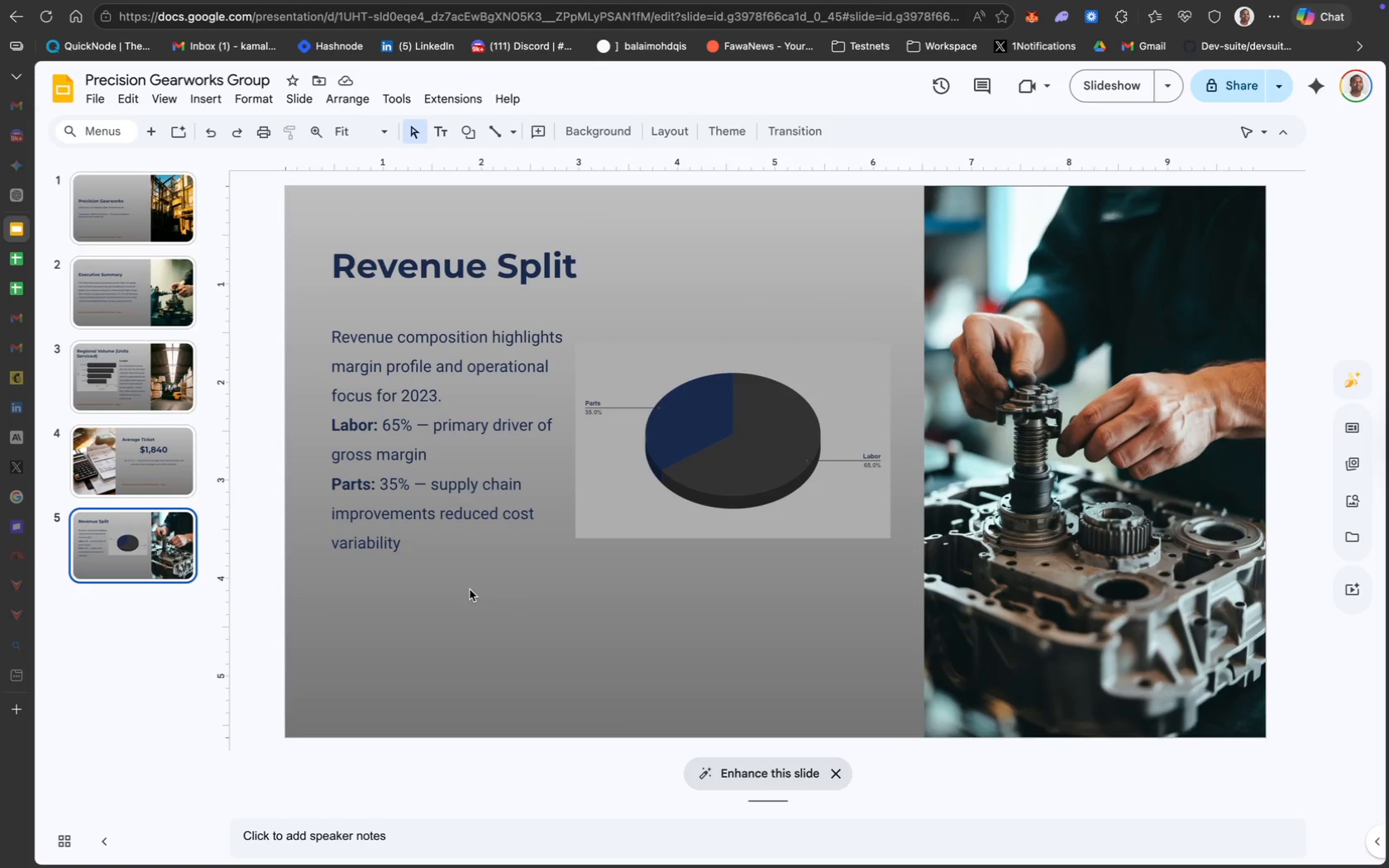 
key(Meta+V)
 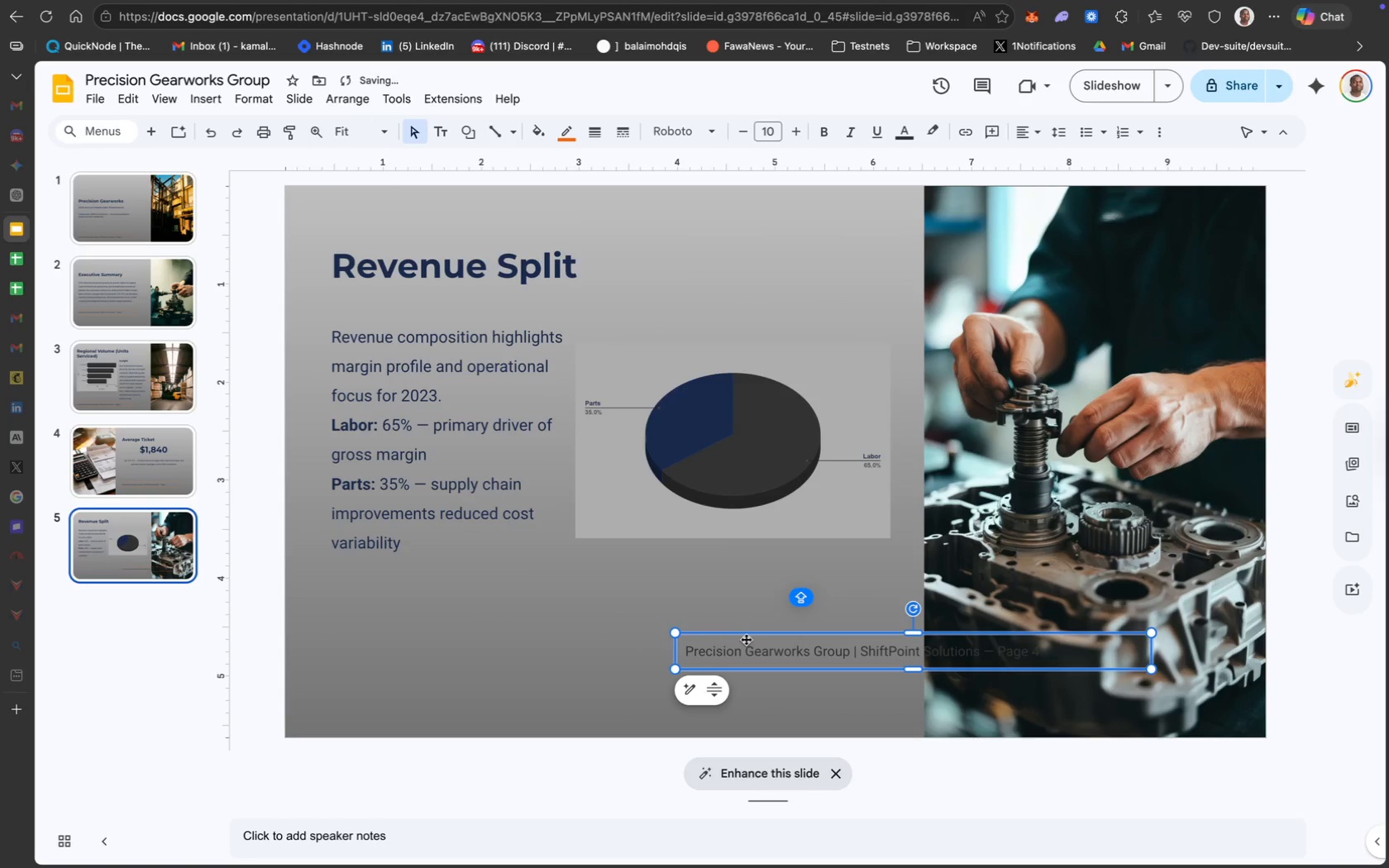 
left_click_drag(start_coordinate=[747, 637], to_coordinate=[395, 631])
 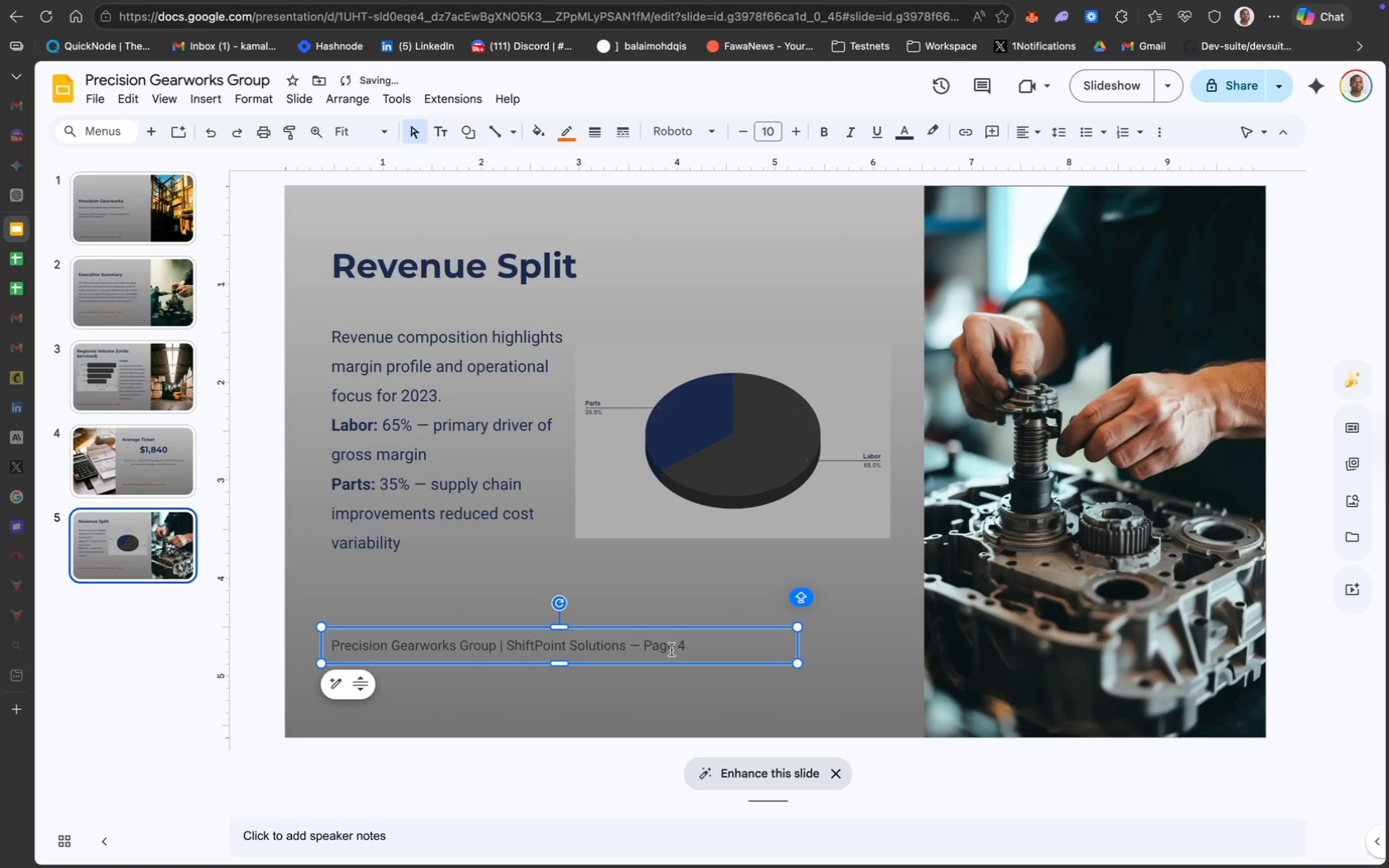 
left_click([685, 644])
 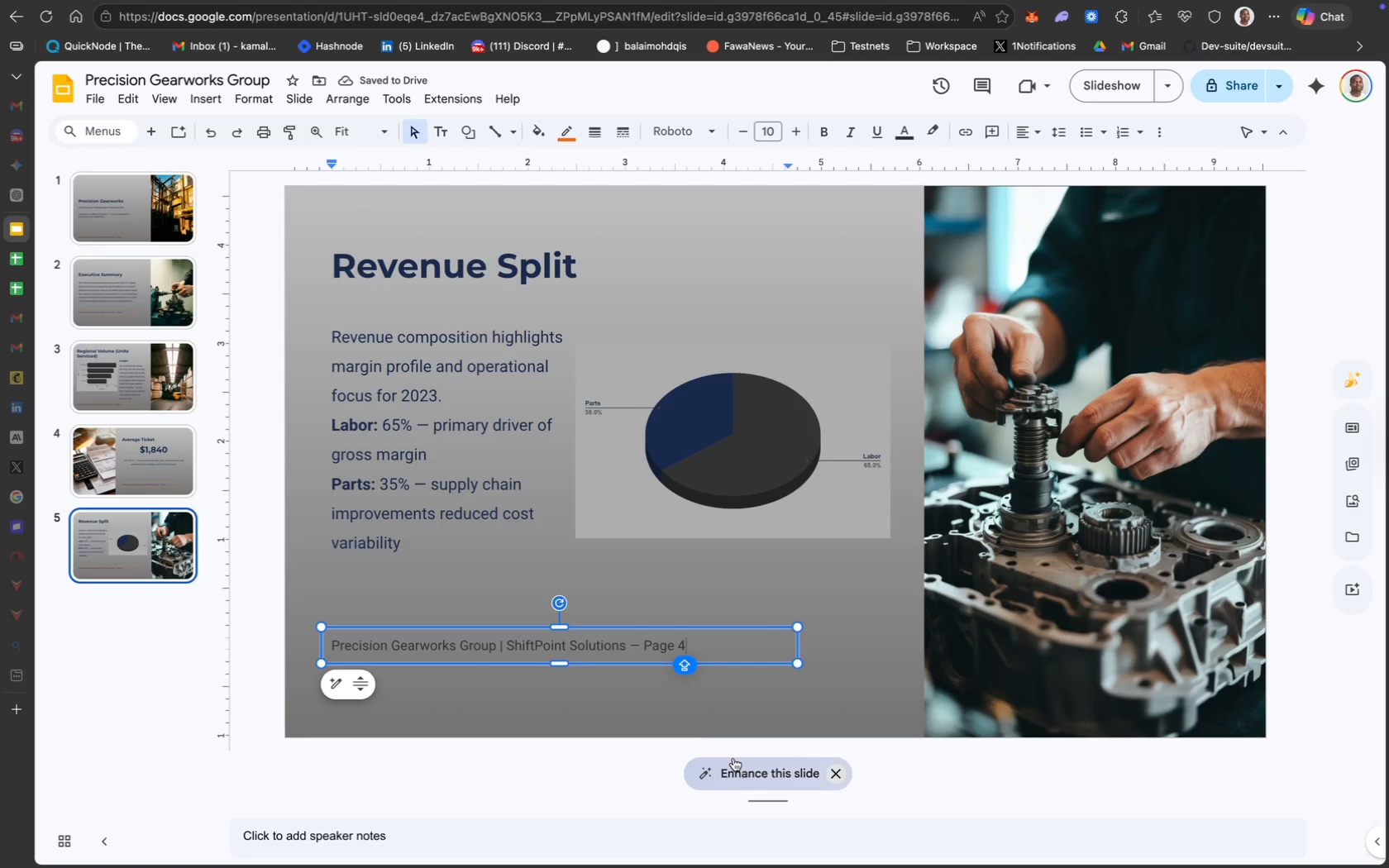 
key(Backspace)
 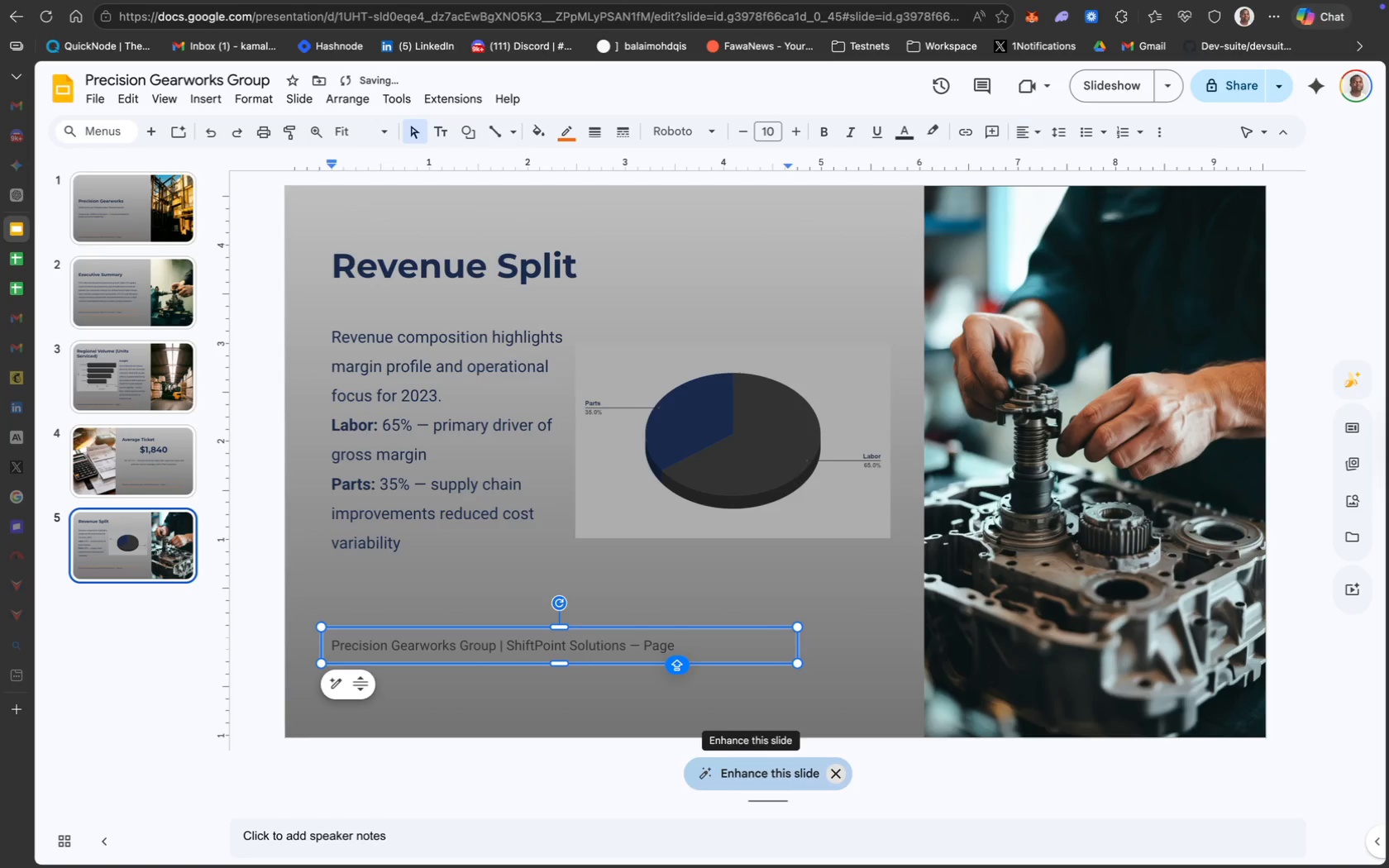 
key(5)
 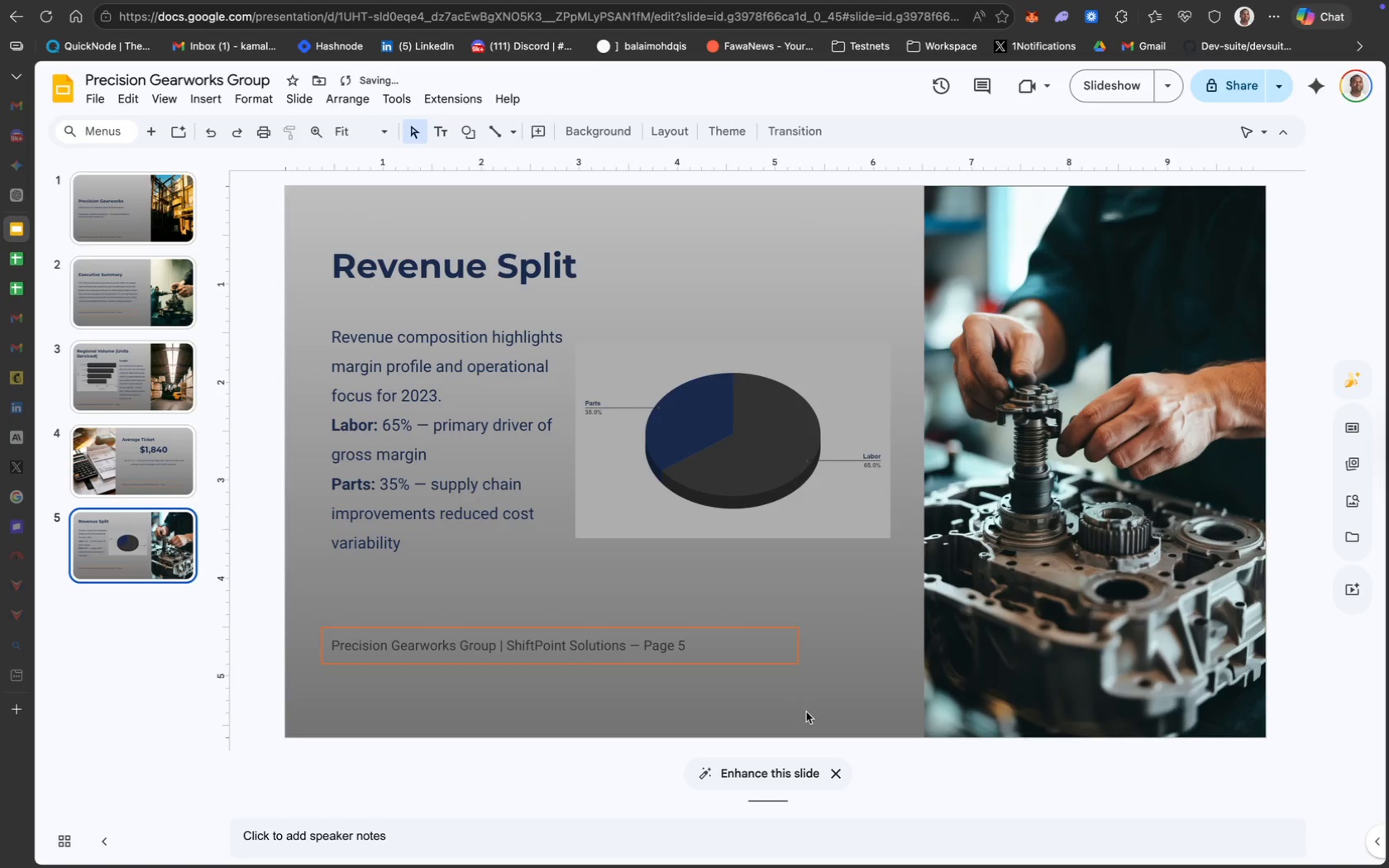 
left_click([835, 770])
 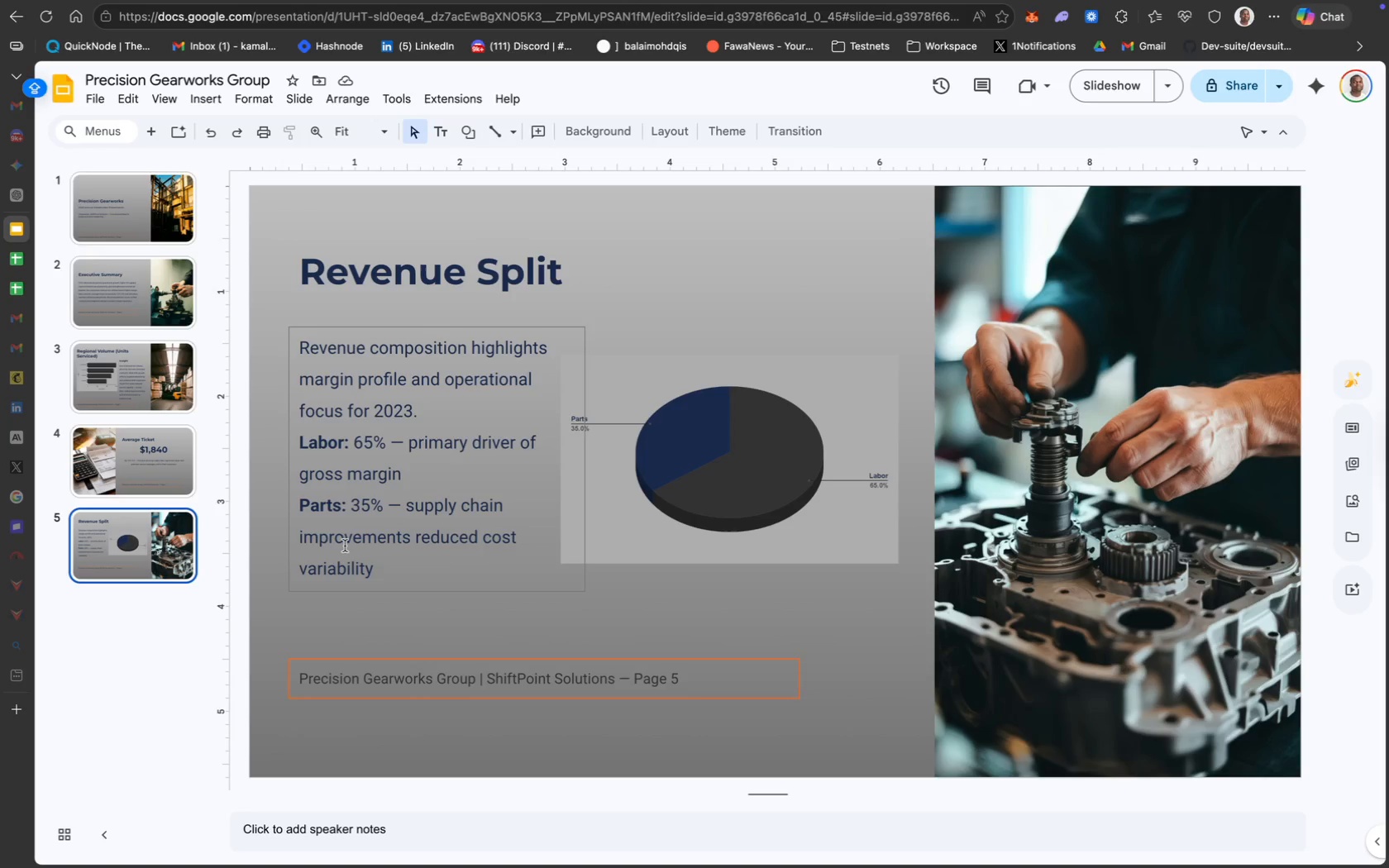 
wait(23.83)
 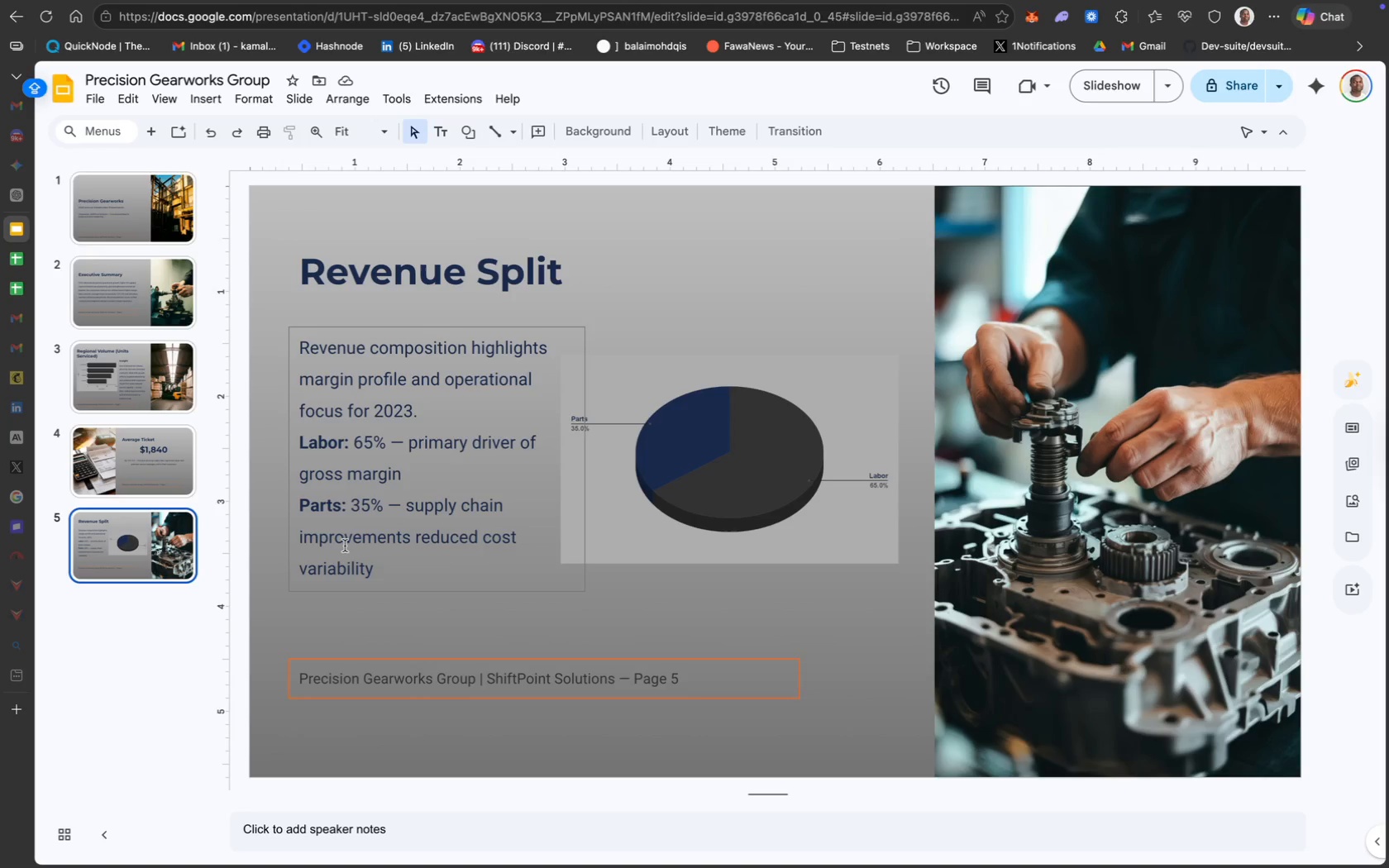 
left_click_drag(start_coordinate=[273, 258], to_coordinate=[751, 737])
 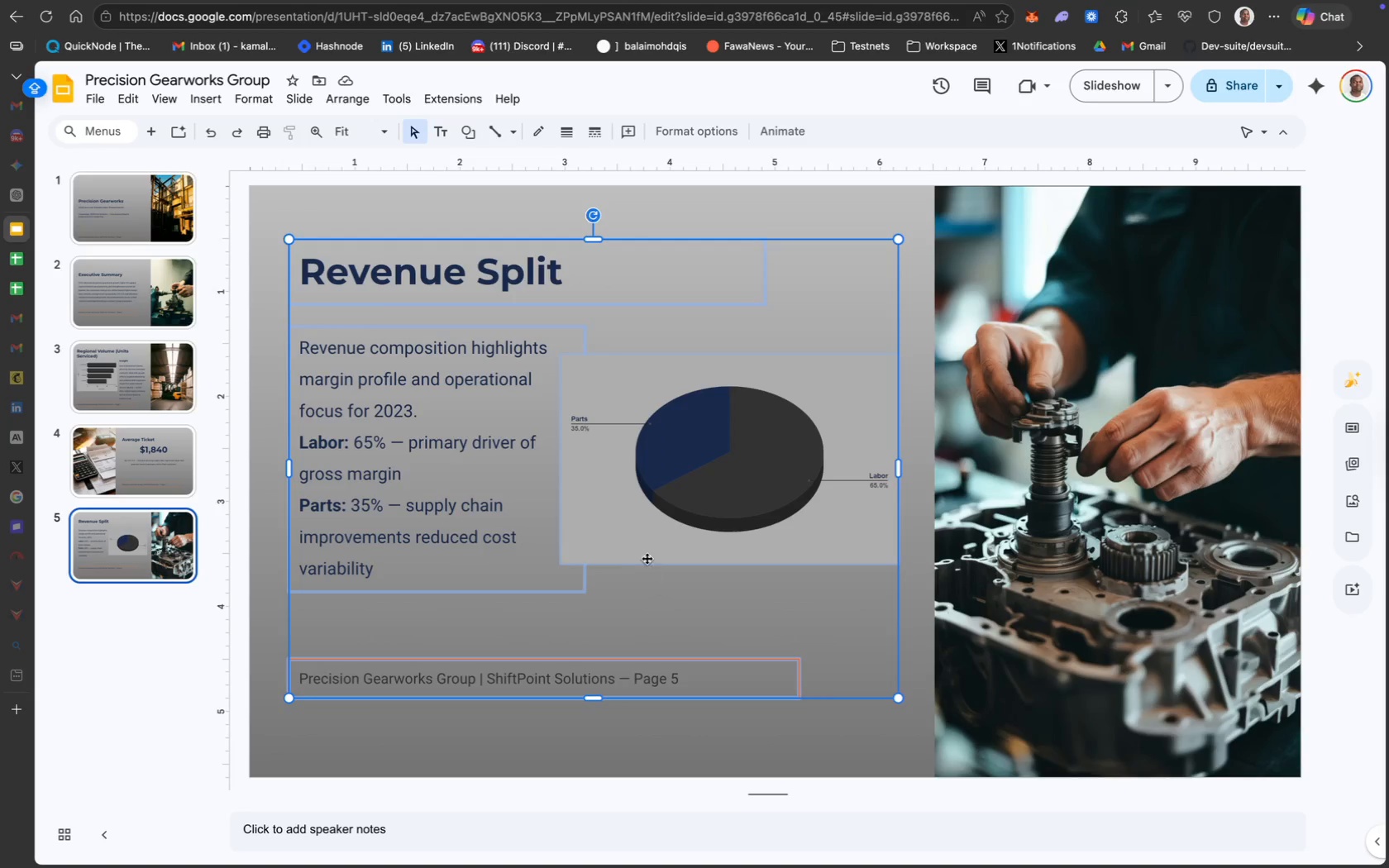 
left_click_drag(start_coordinate=[646, 554], to_coordinate=[645, 569])
 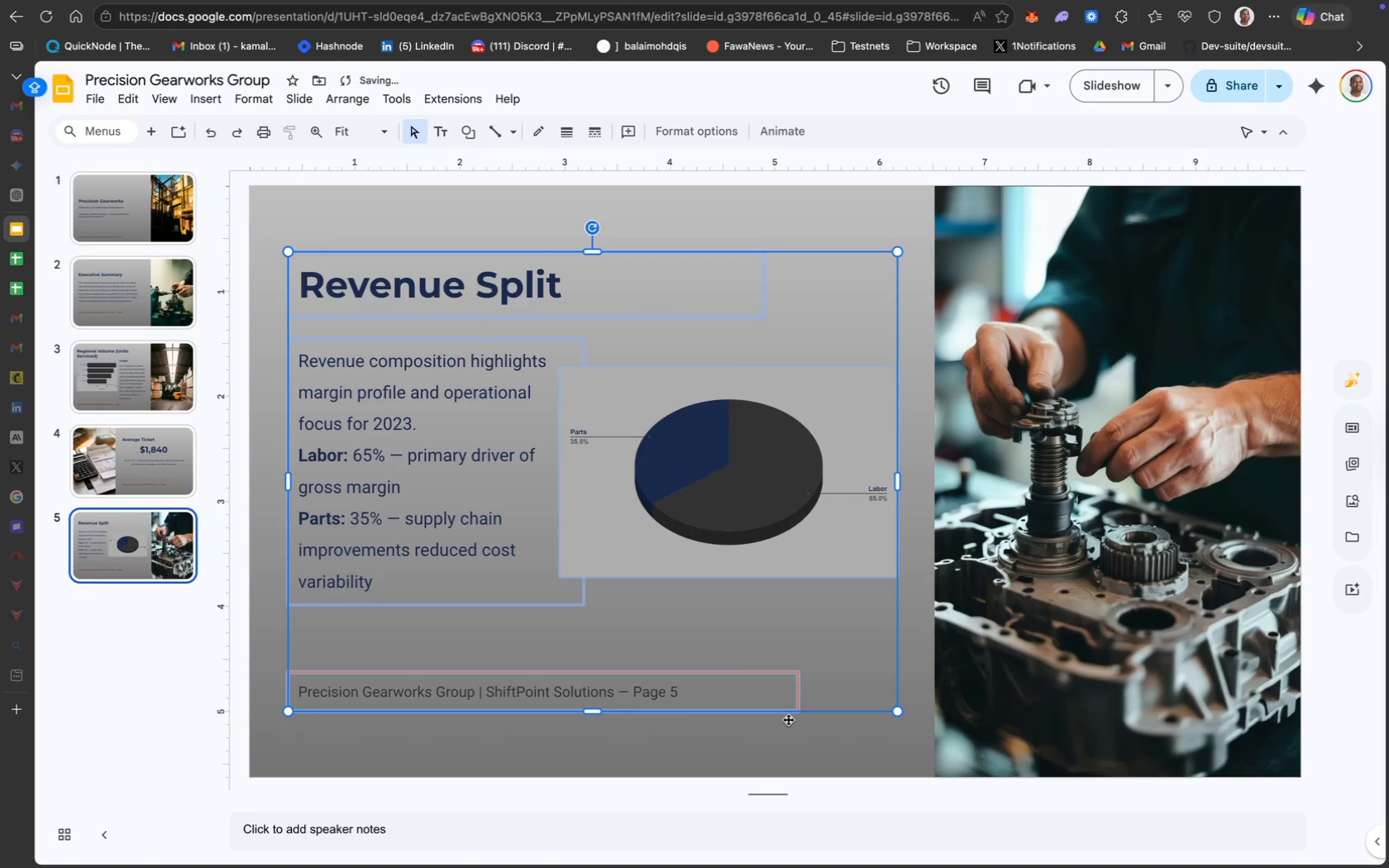 
left_click([784, 737])
 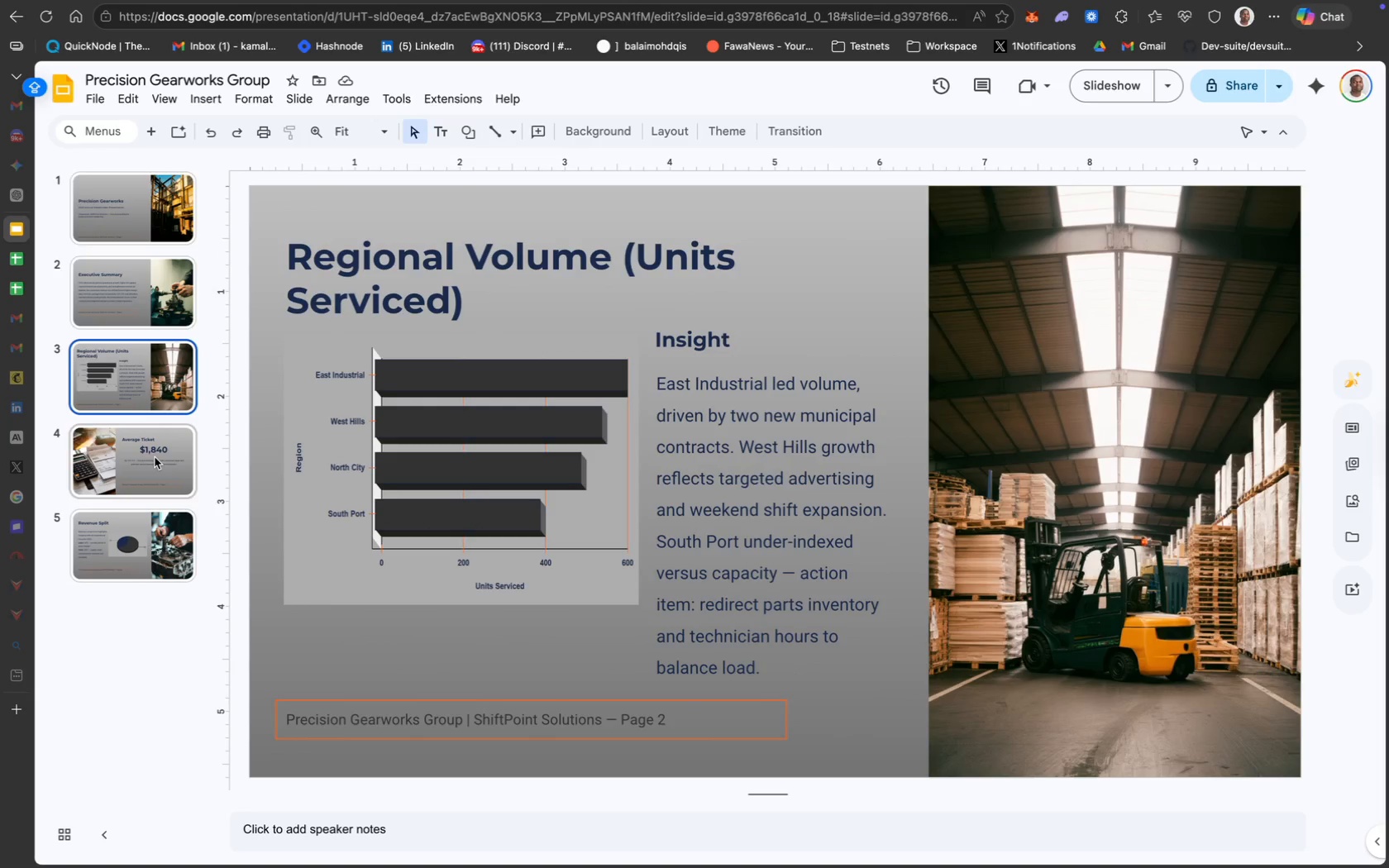 
wait(6.86)
 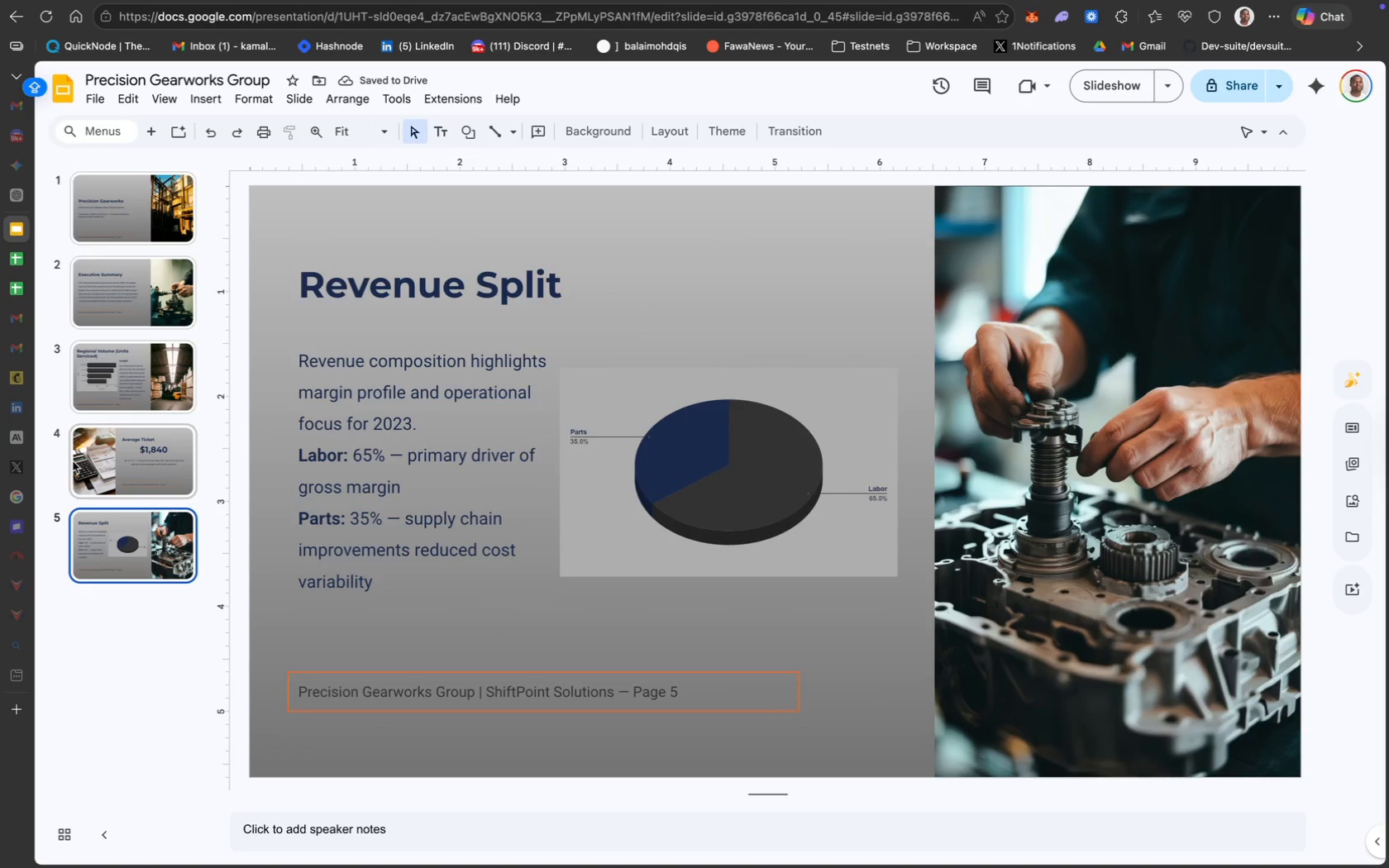 
left_click([152, 450])
 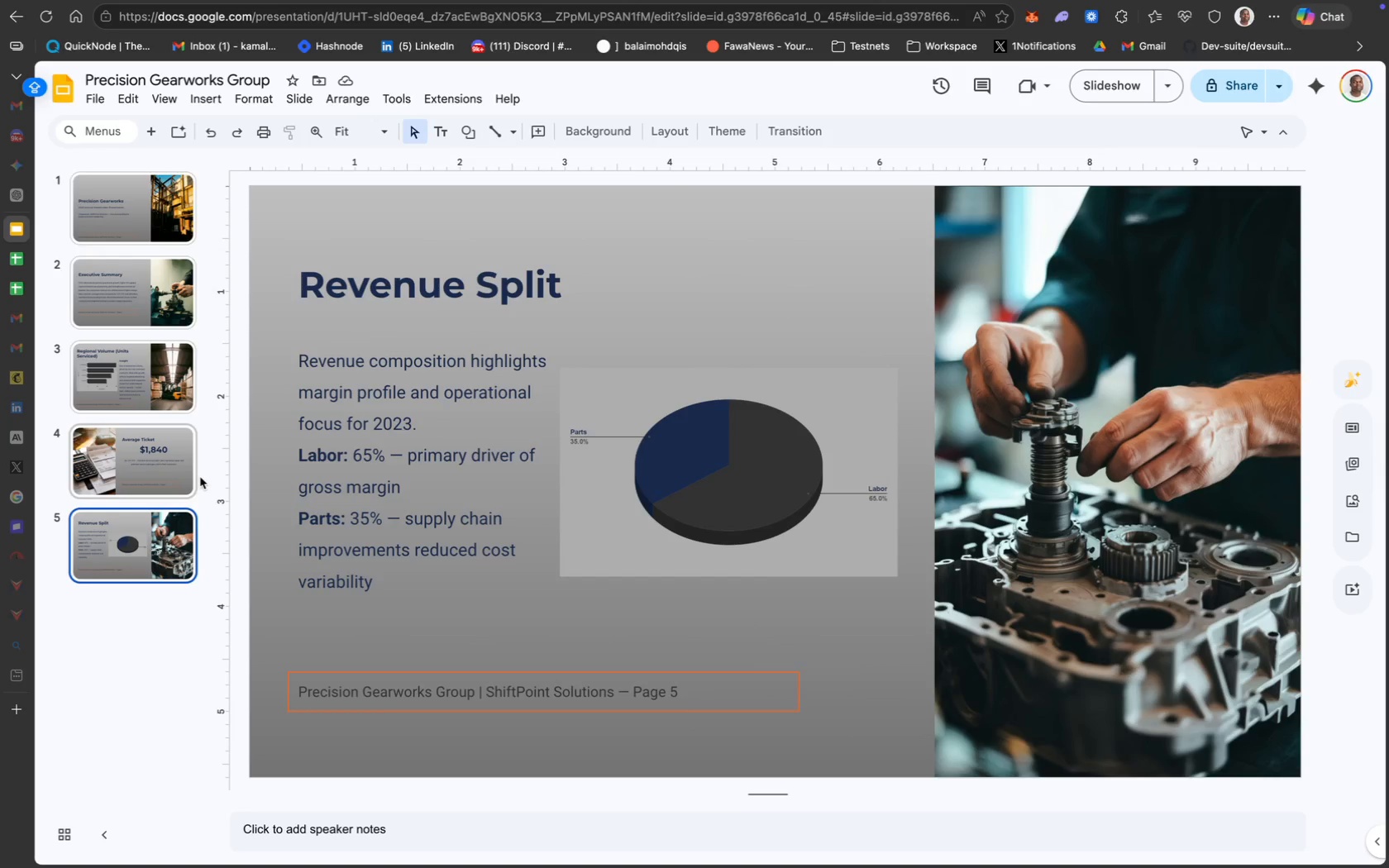 
wait(13.63)
 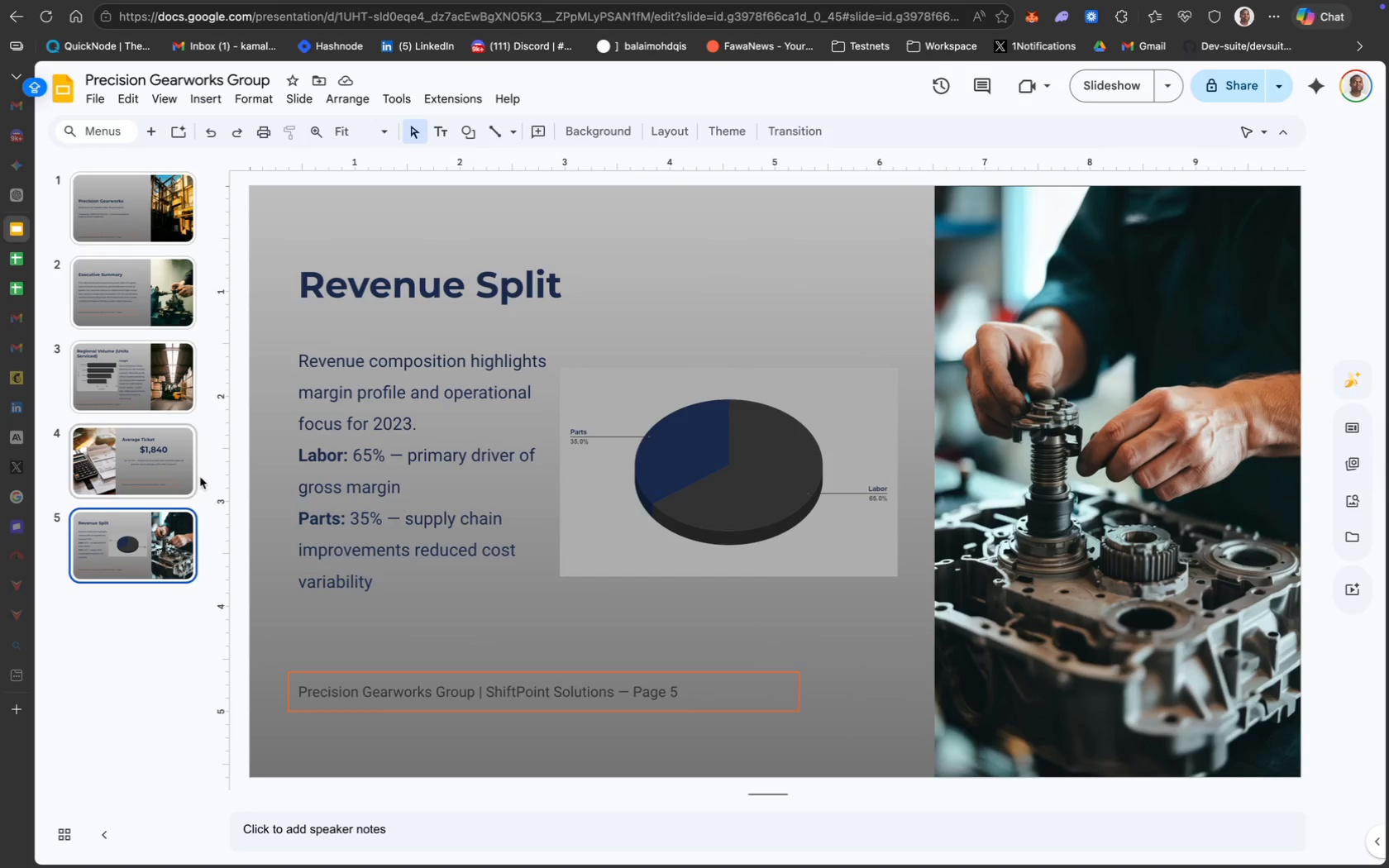 
left_click([114, 304])
 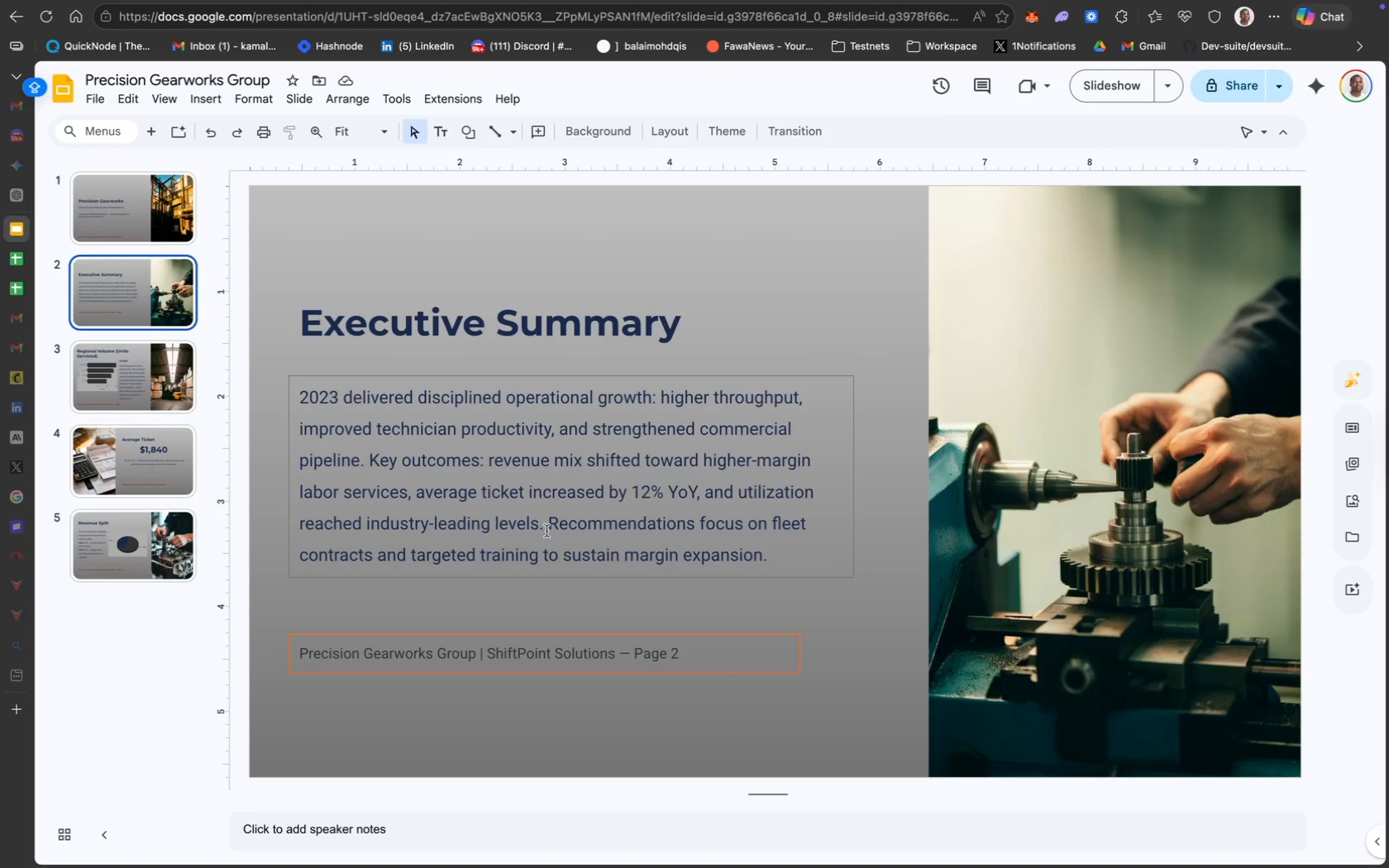 
wait(8.83)
 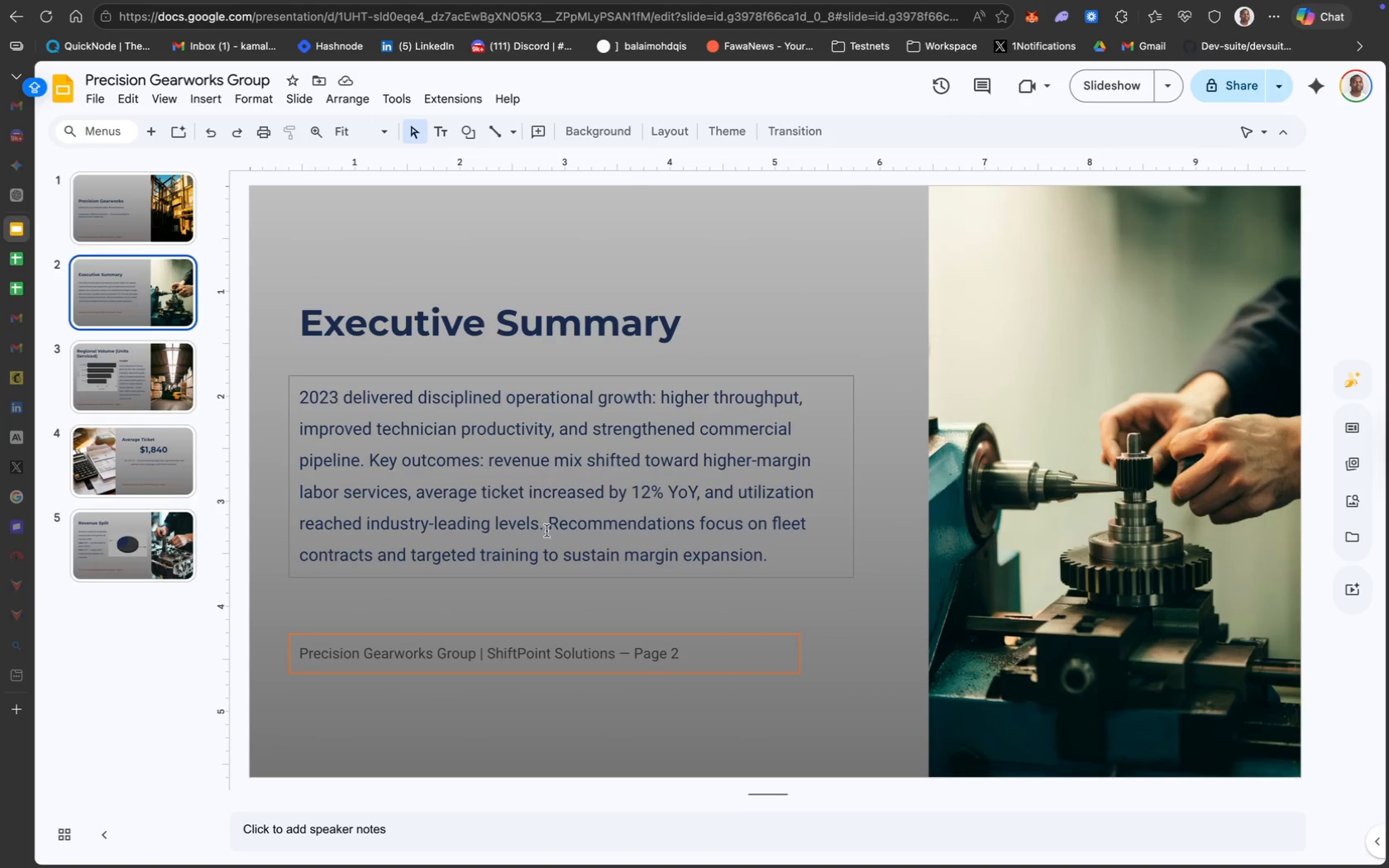 
left_click([145, 452])
 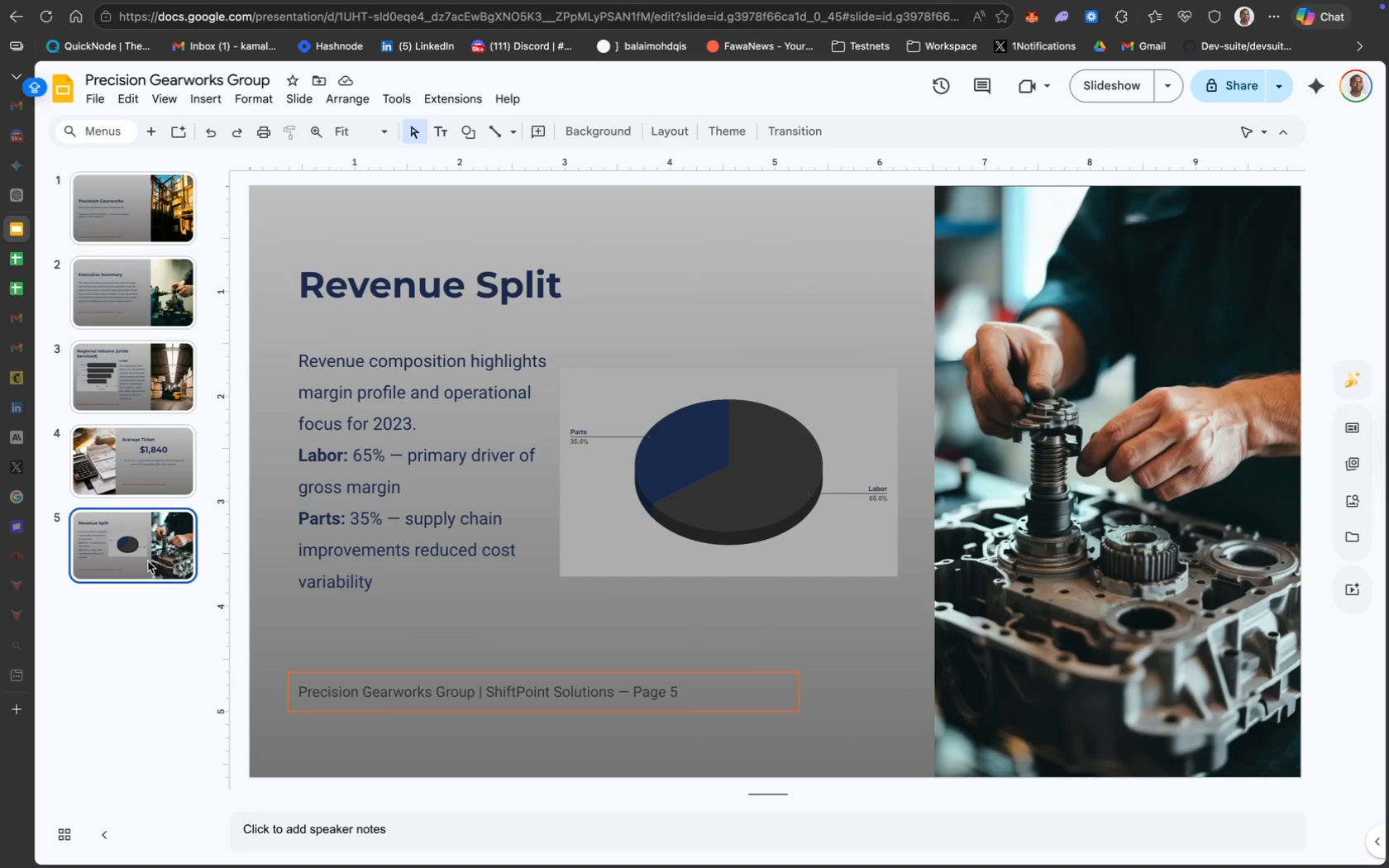 
wait(9.8)
 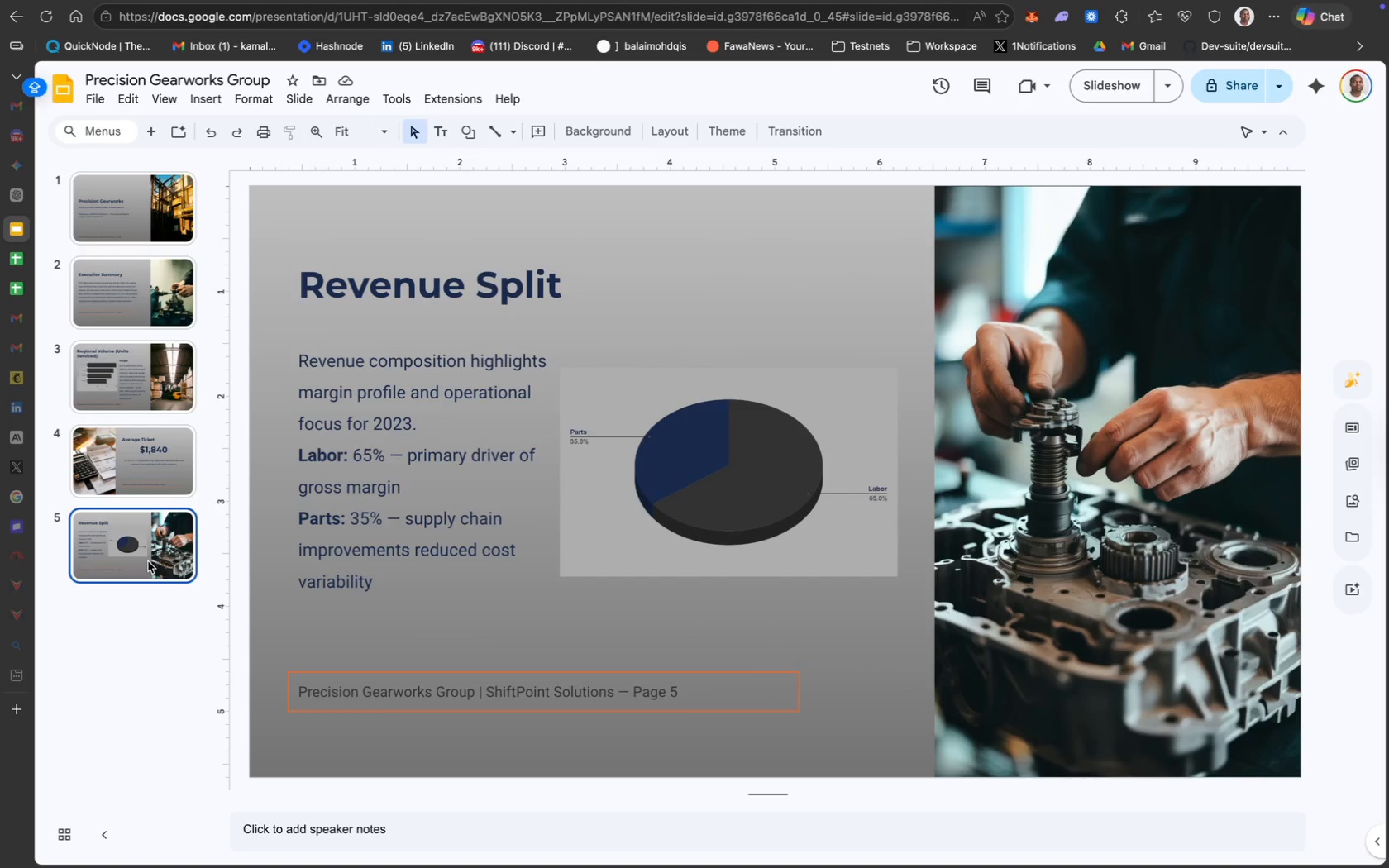 
right_click([656, 233])
 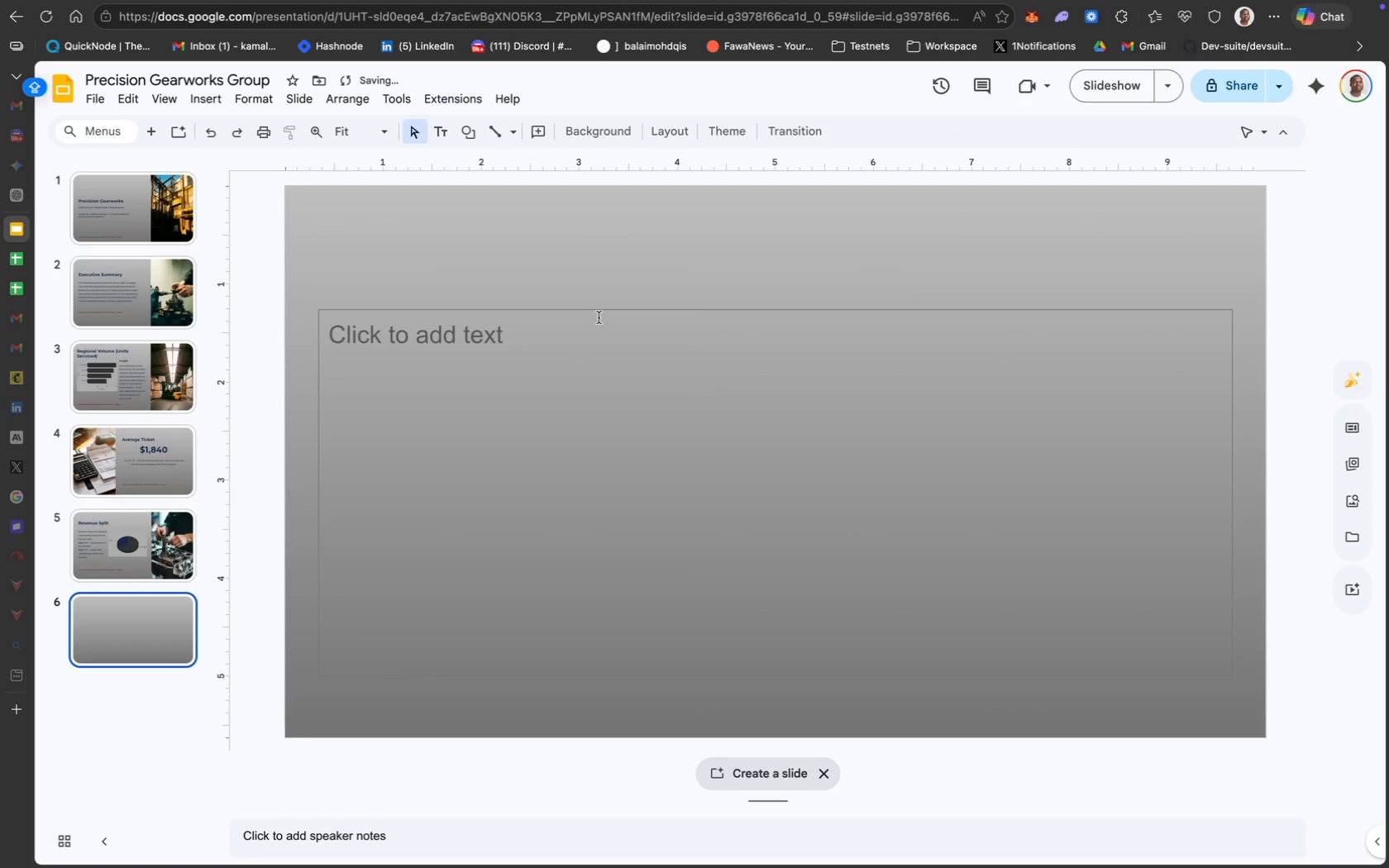 
right_click([593, 317])
 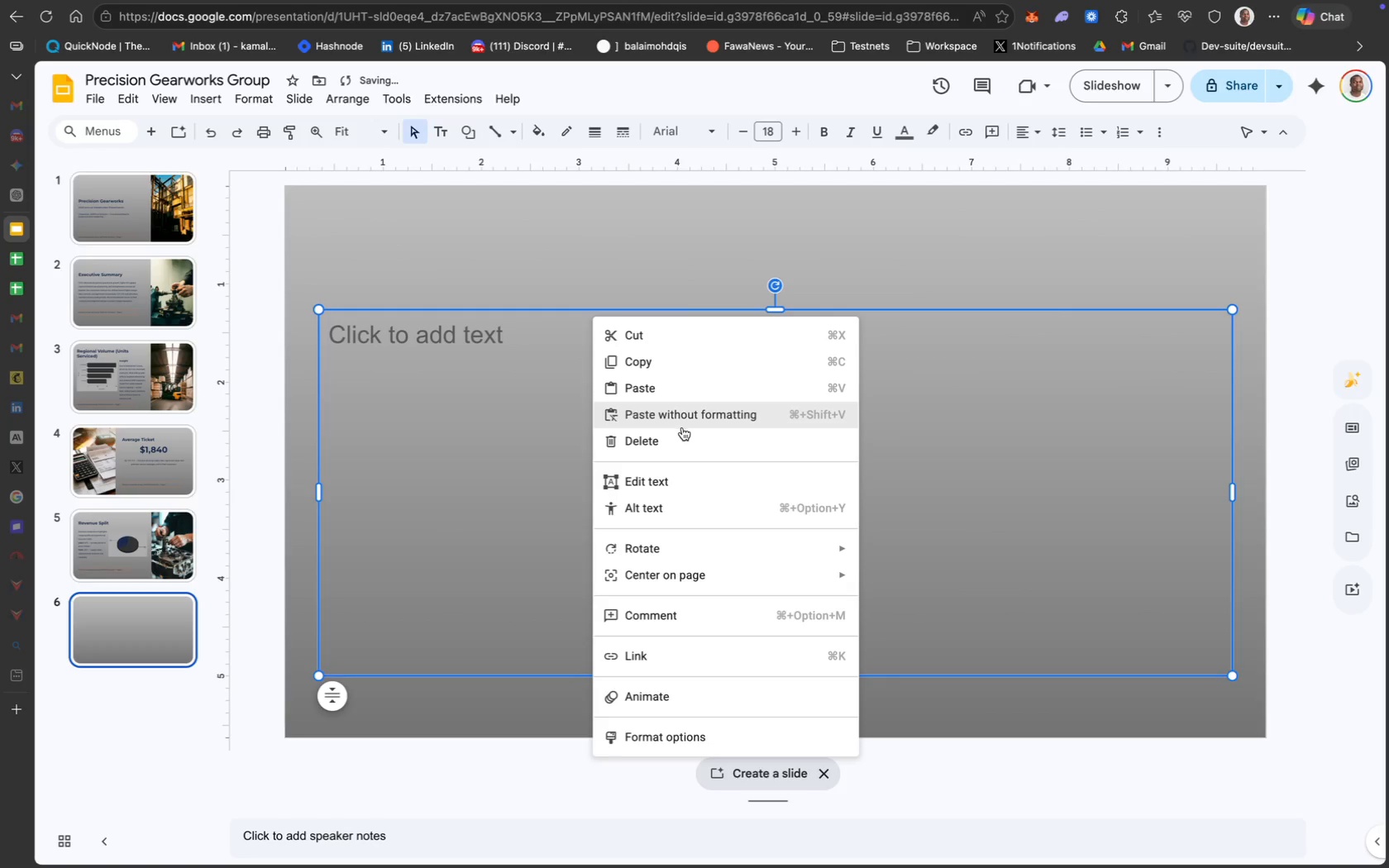 
left_click([696, 436])
 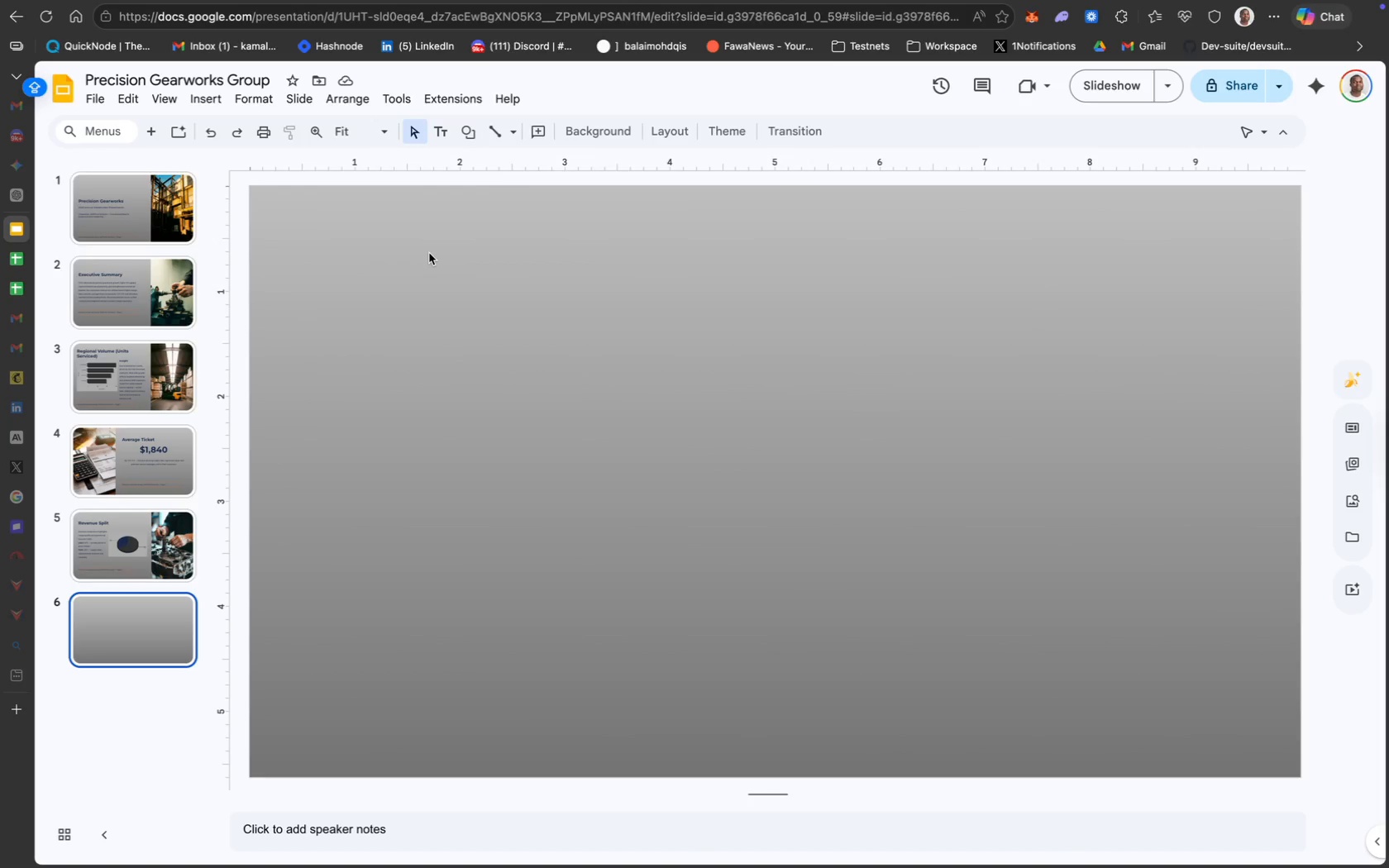 
wait(15.55)
 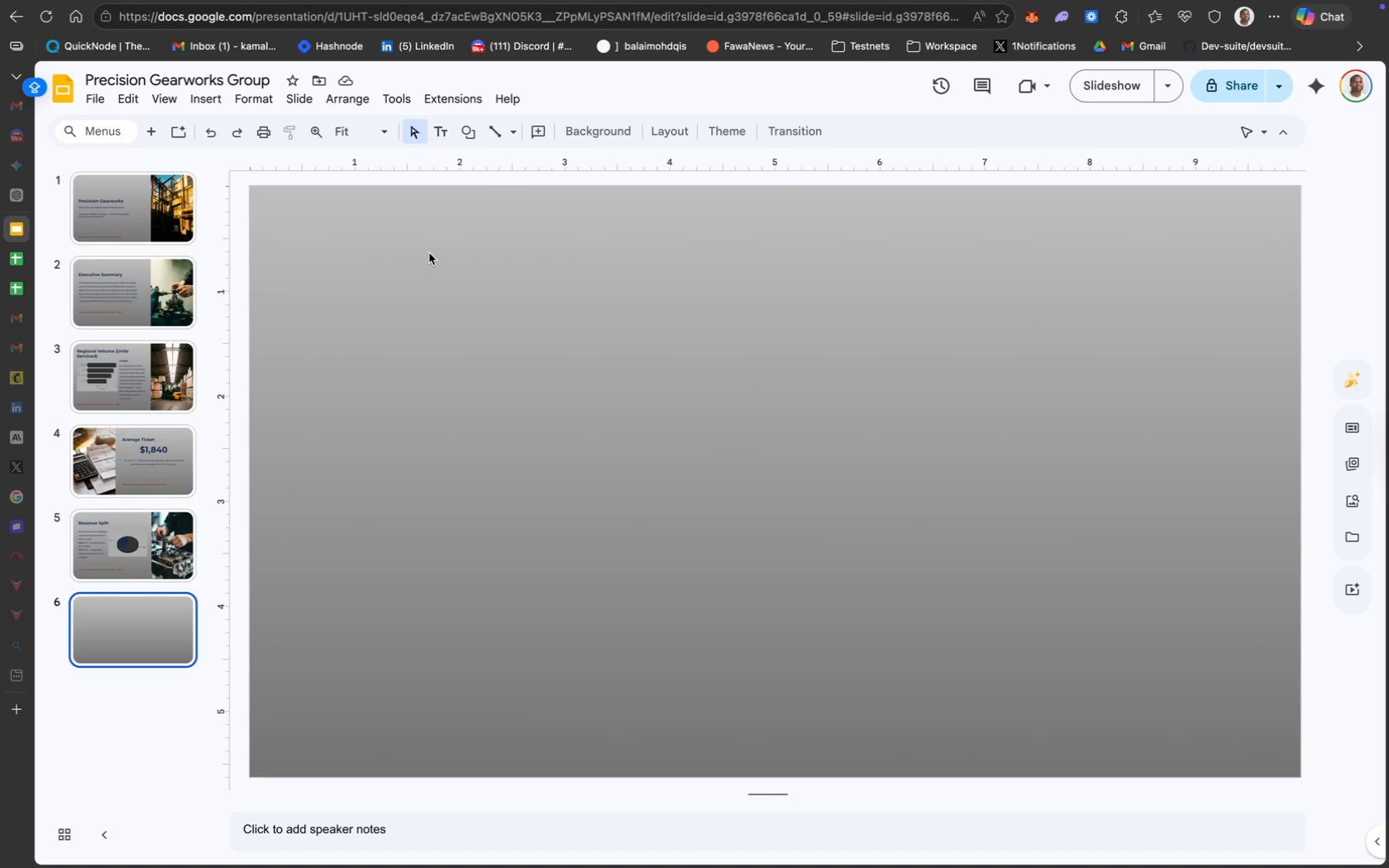 
left_click_drag(start_coordinate=[356, 272], to_coordinate=[352, 241])
 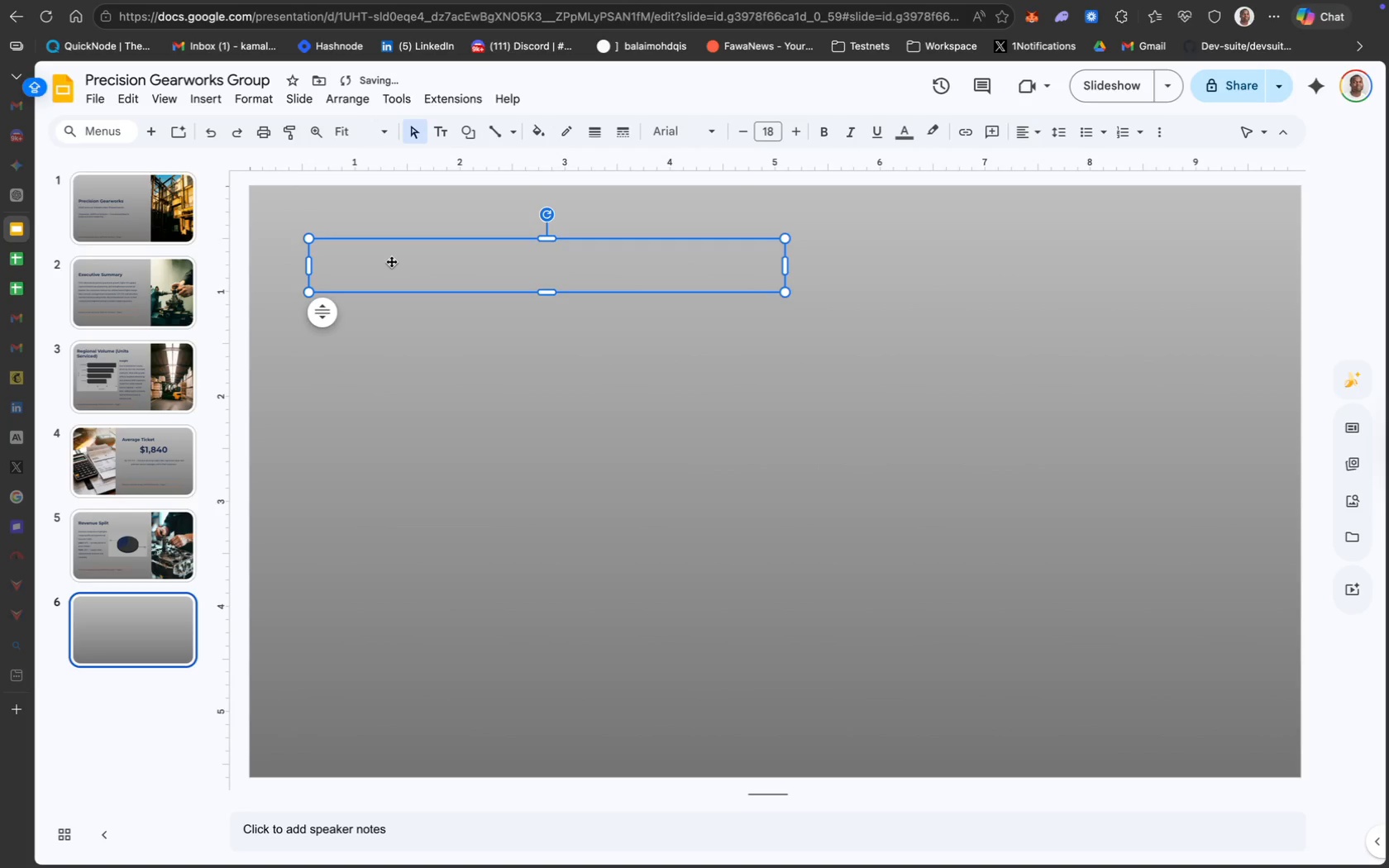 
double_click([391, 261])
 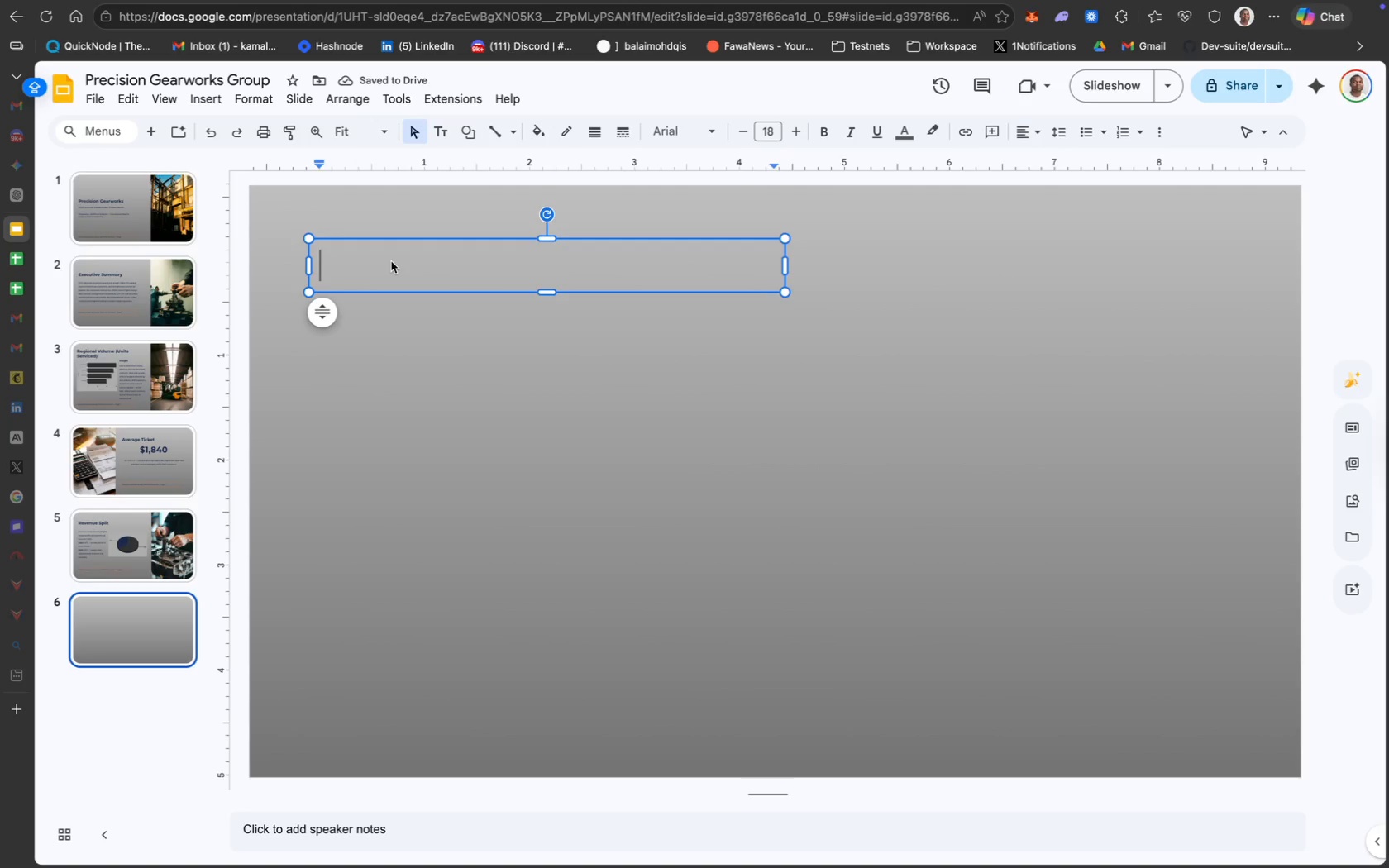 
type(Shop [)
key(Backspace)
type(Performance --- 2-)
key(Backspace)
type(023 vOLUM)
key(Backspace)
key(Backspace)
key(Backspace)
key(Backspace)
key(Backspace)
type(Volume by Loaction)
 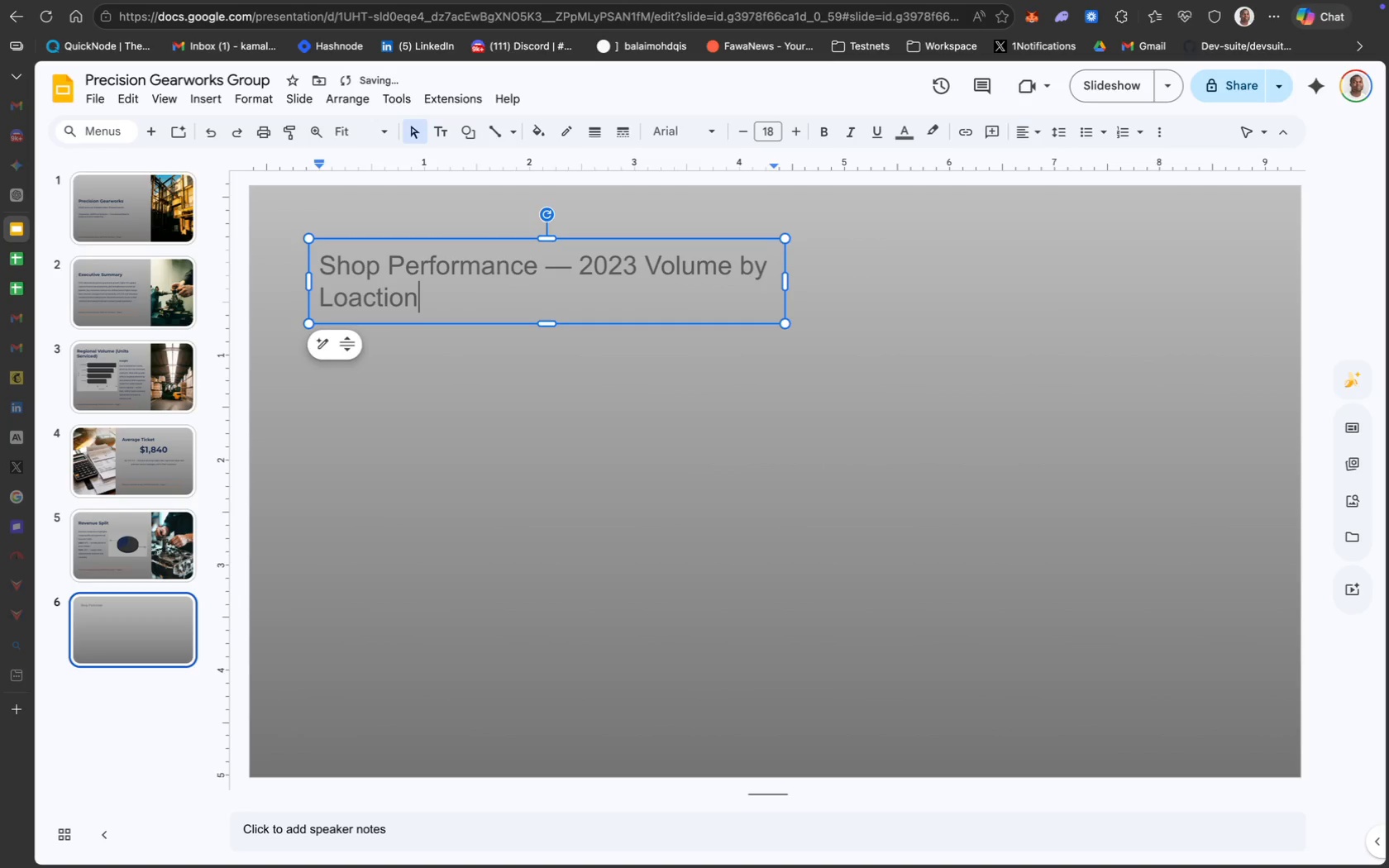 
key(Meta+CommandLeft)
 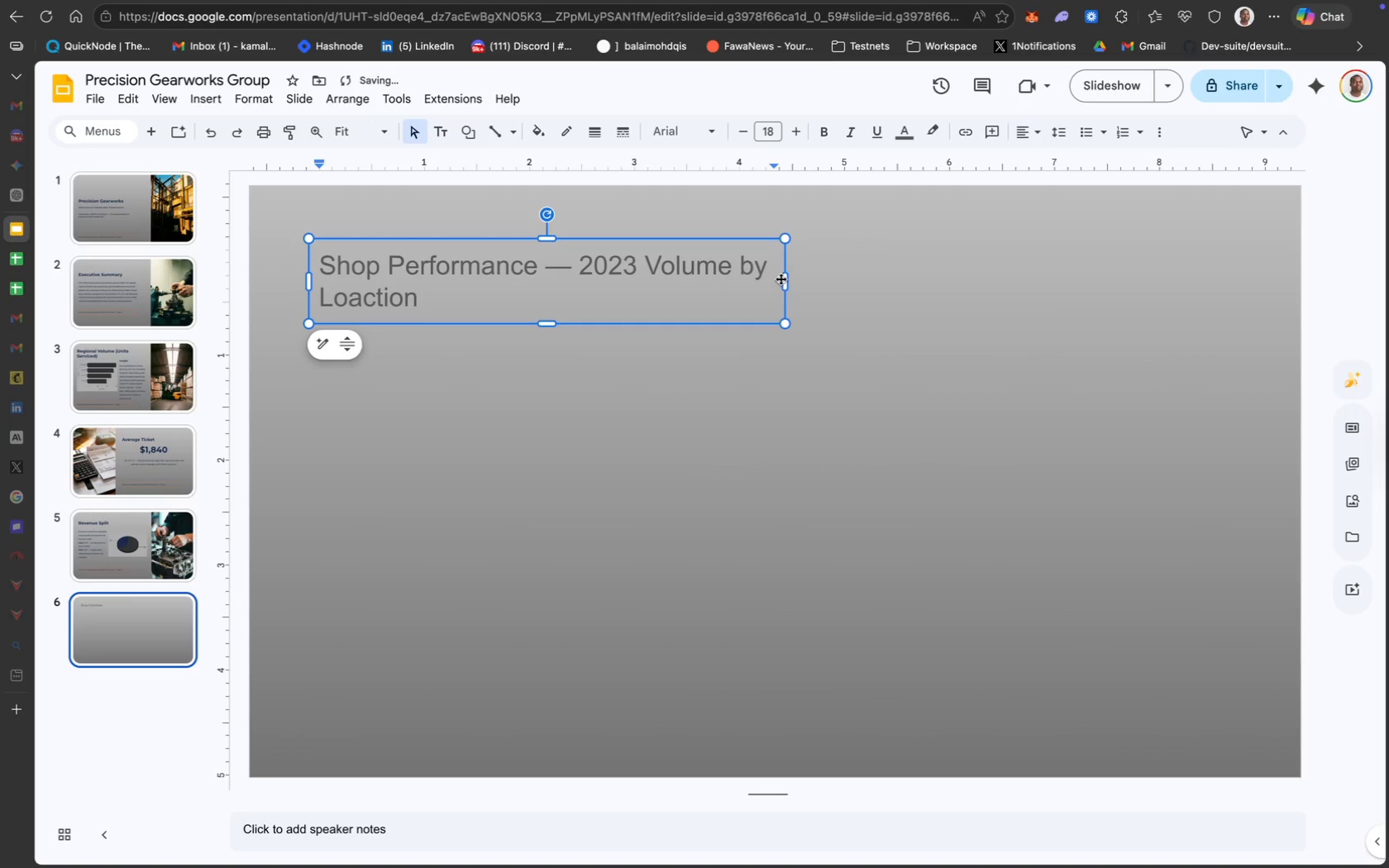 
left_click_drag(start_coordinate=[784, 280], to_coordinate=[862, 274])
 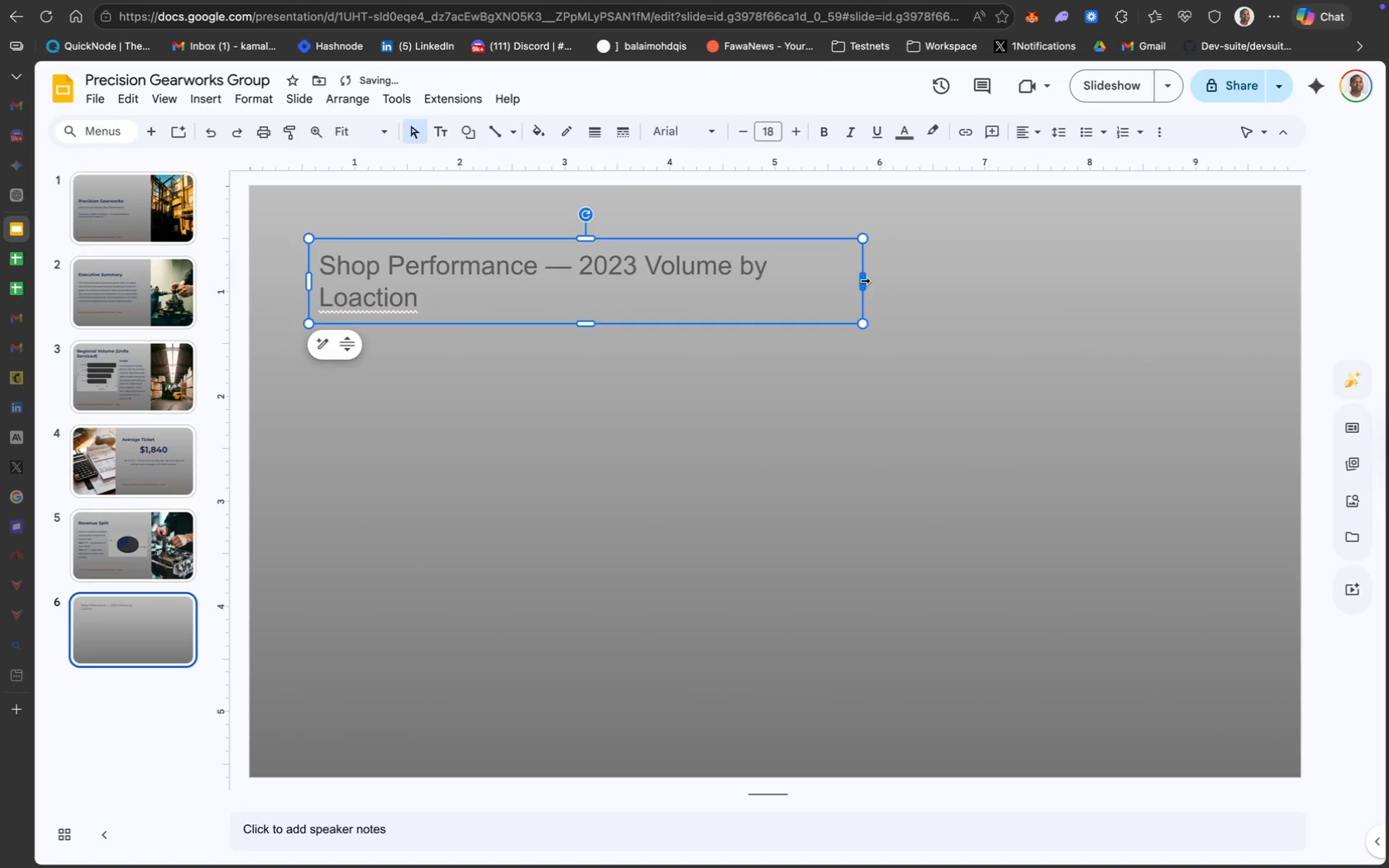 
left_click_drag(start_coordinate=[865, 280], to_coordinate=[938, 280])
 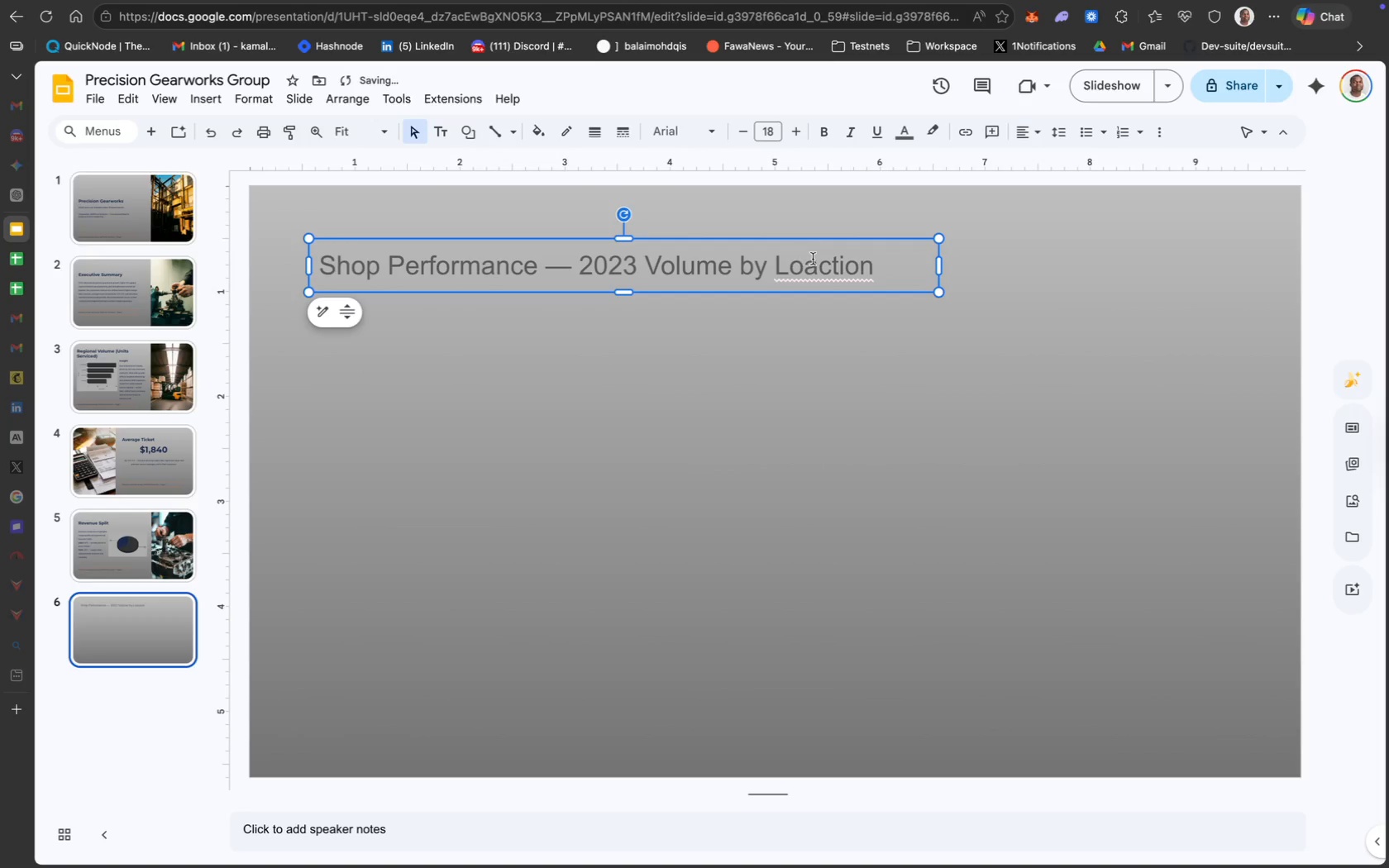 
left_click([814, 260])
 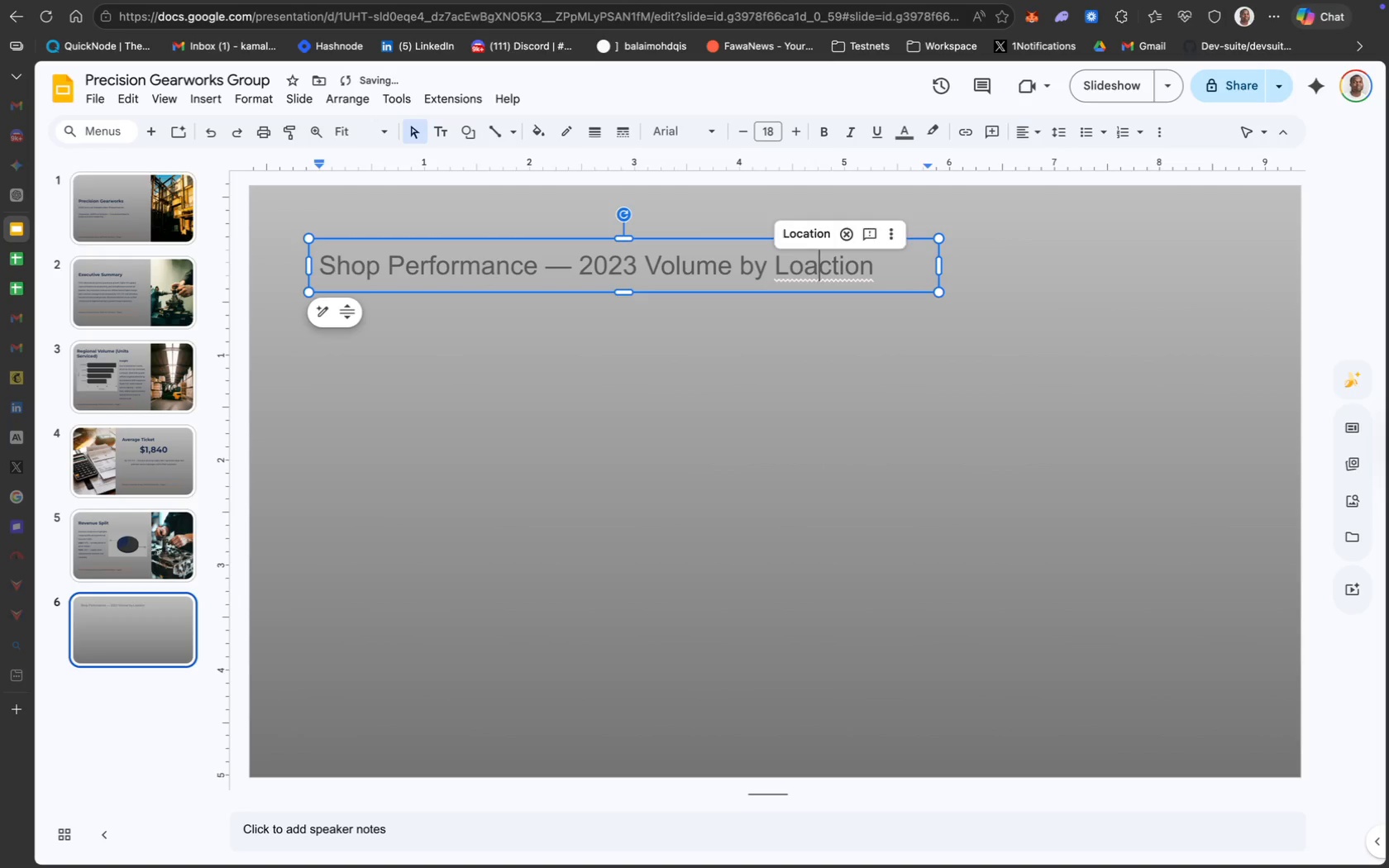 
key(Backspace)
 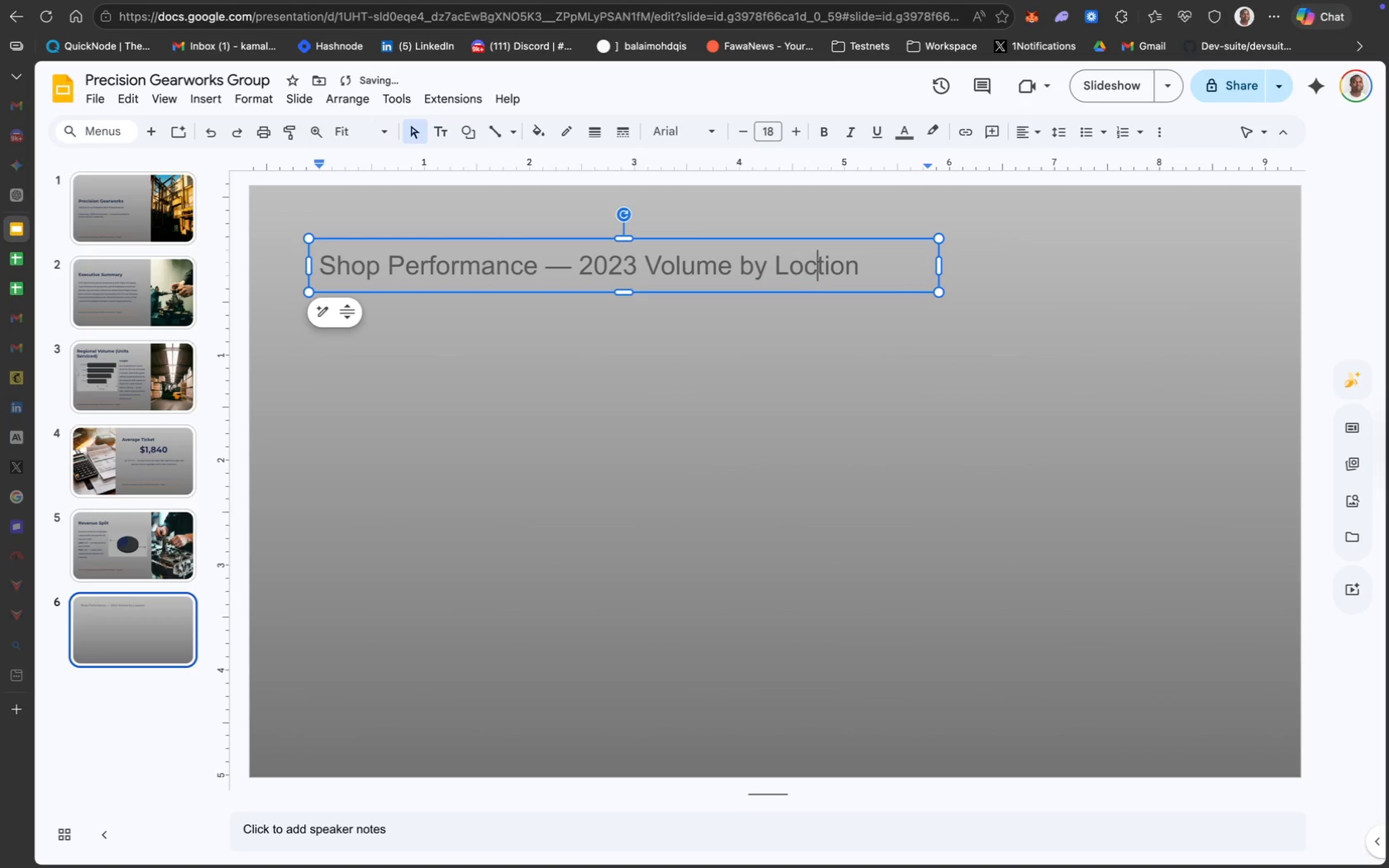 
key(ArrowRight)
 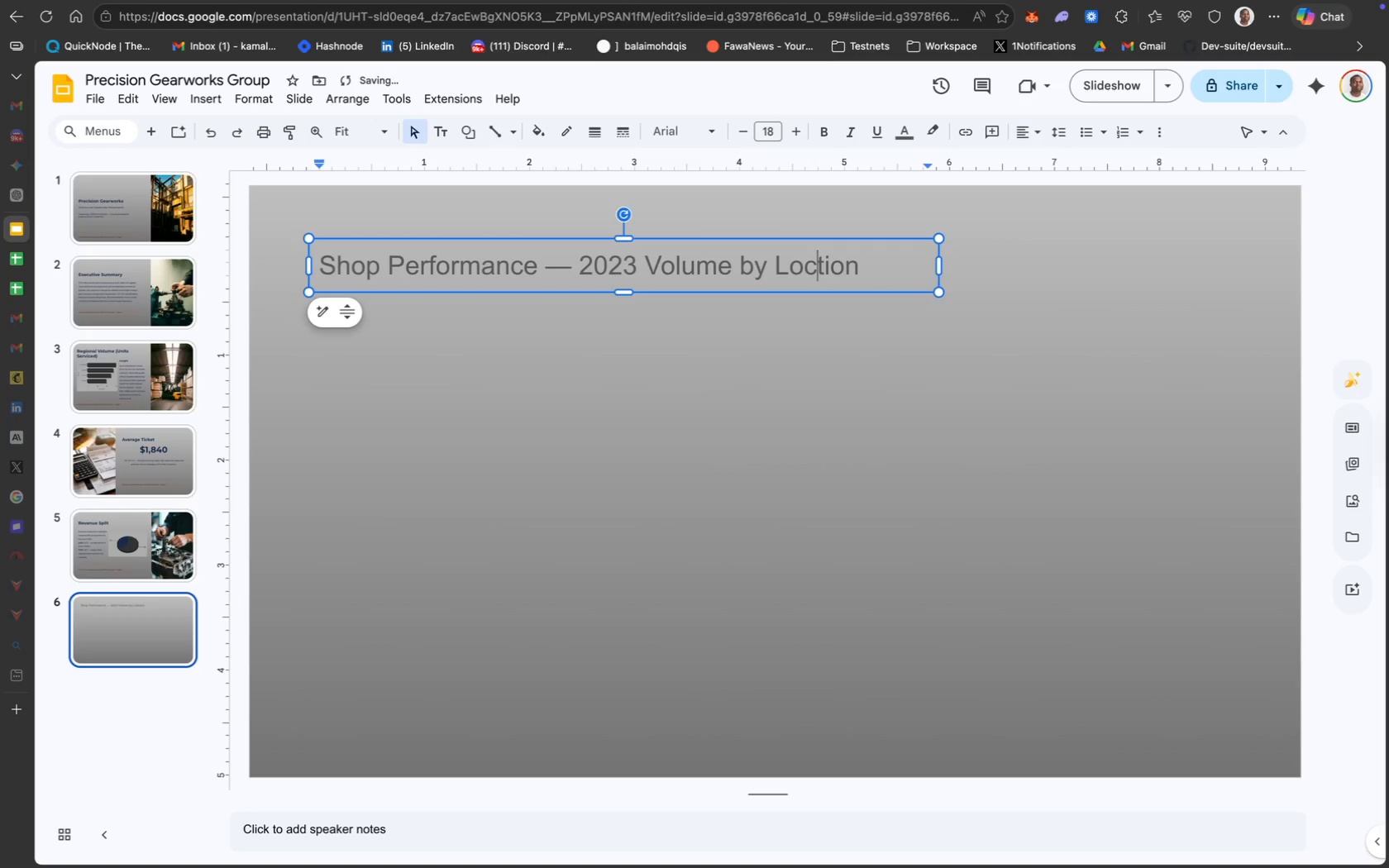 
key(A)
 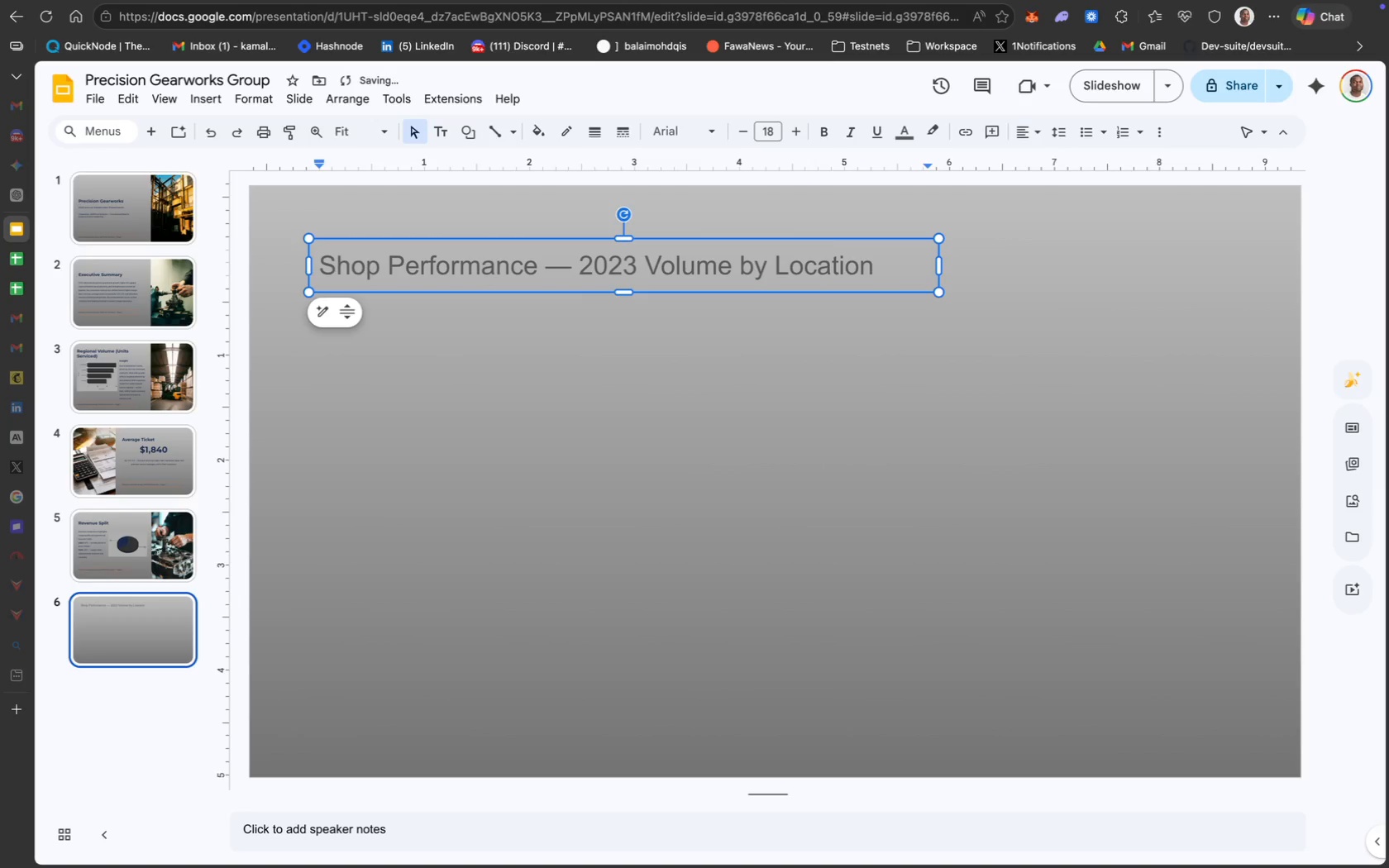 
key(Meta+A)
 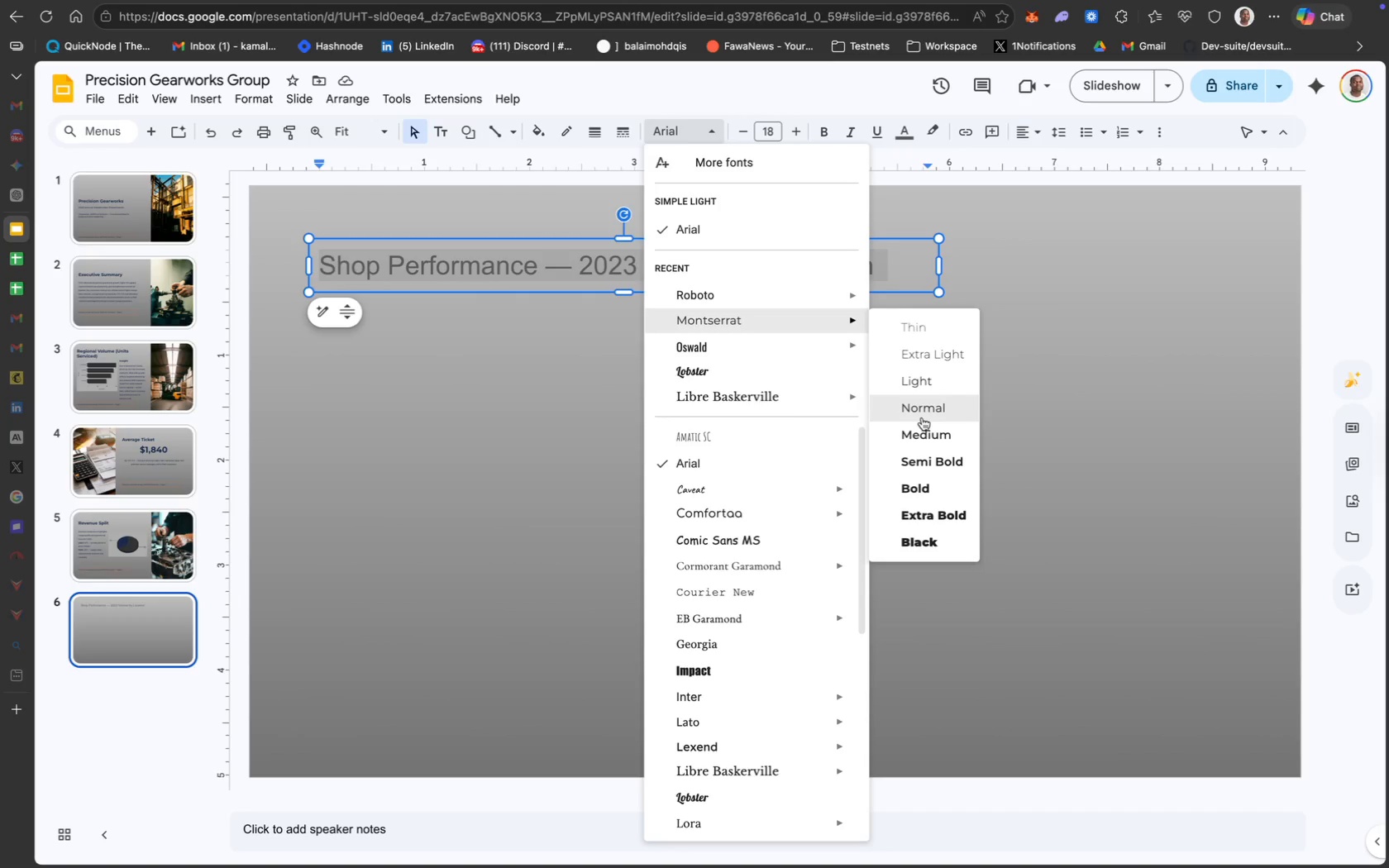 
wait(15.24)
 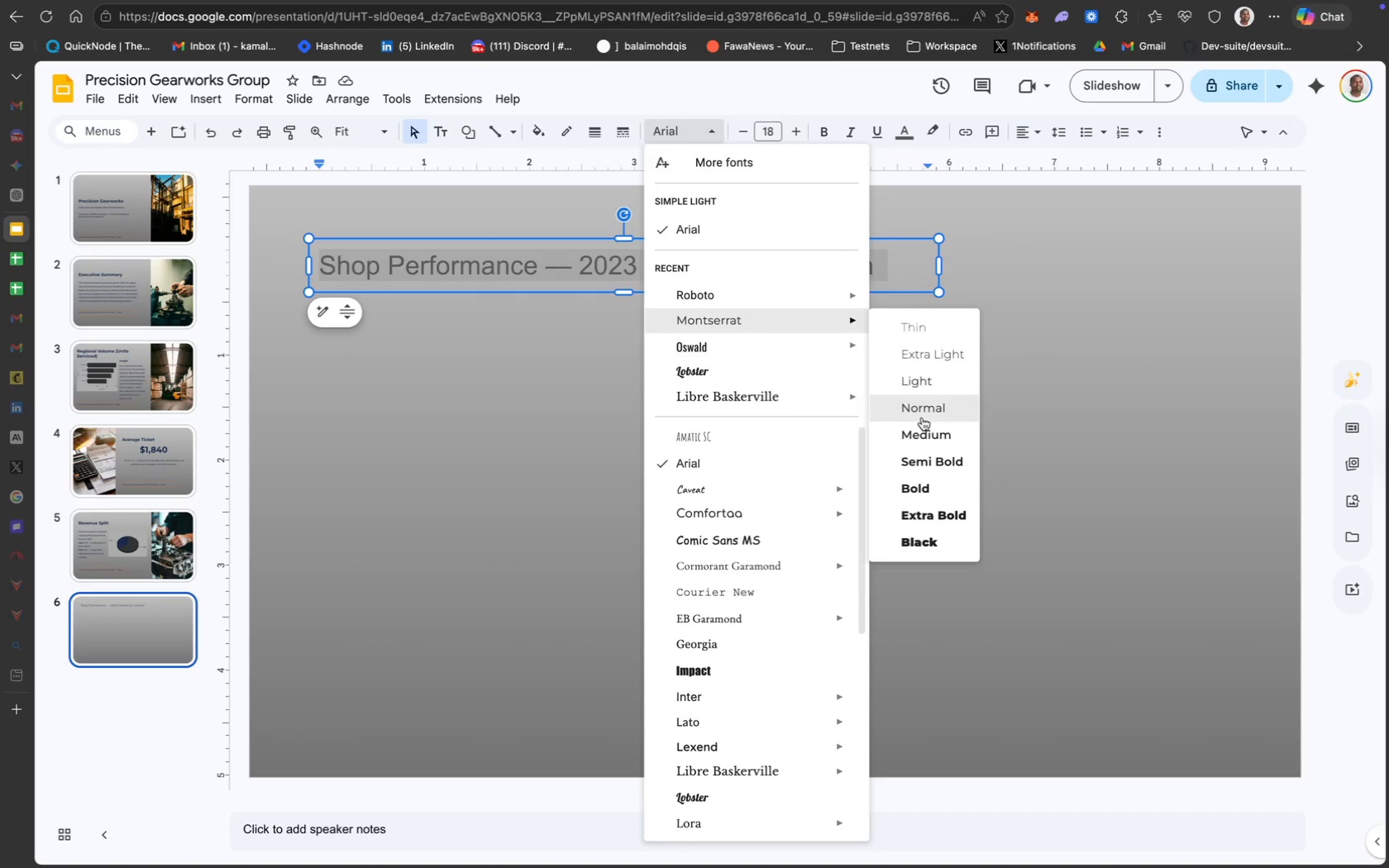 
type(25)
 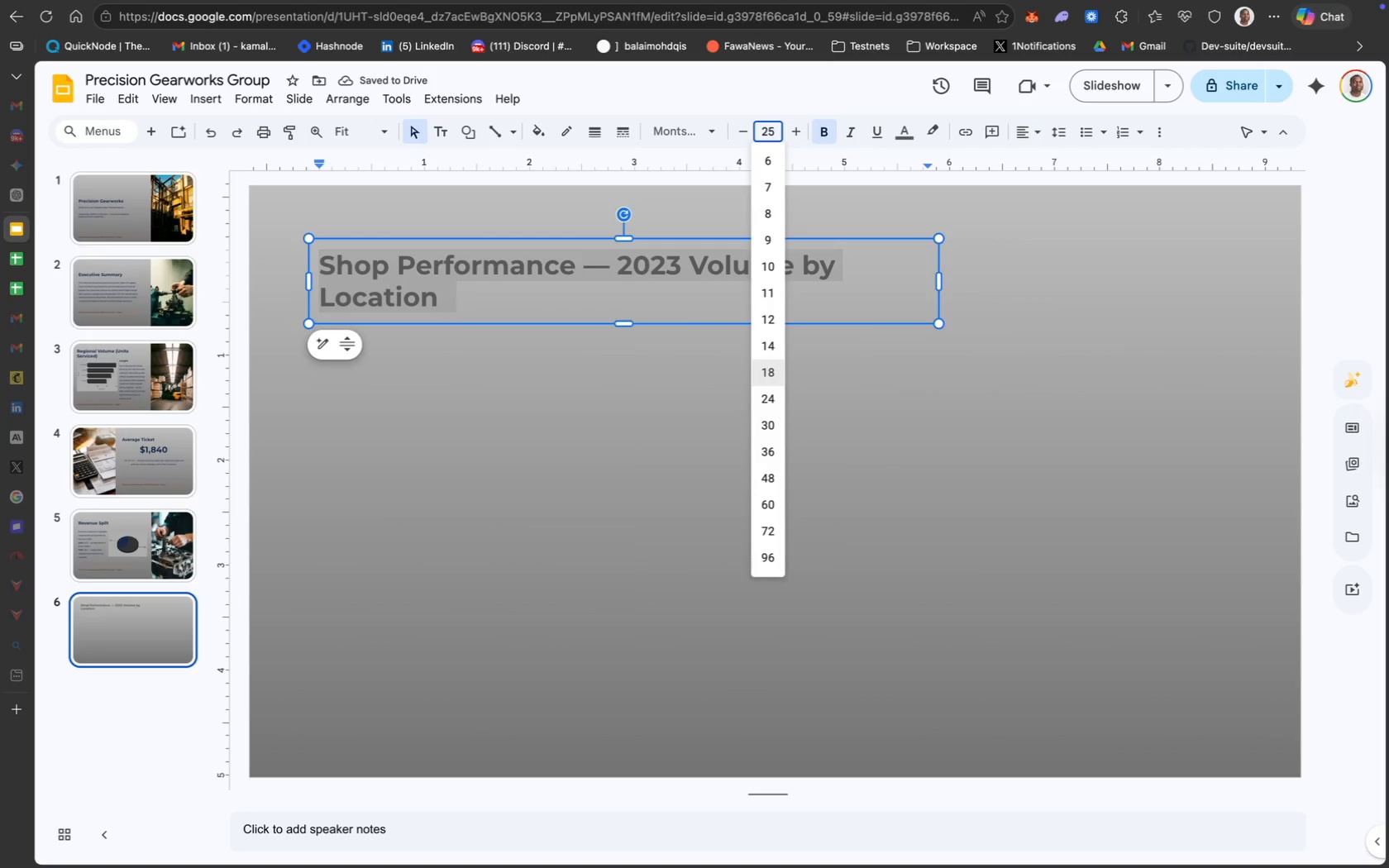 
key(Enter)
 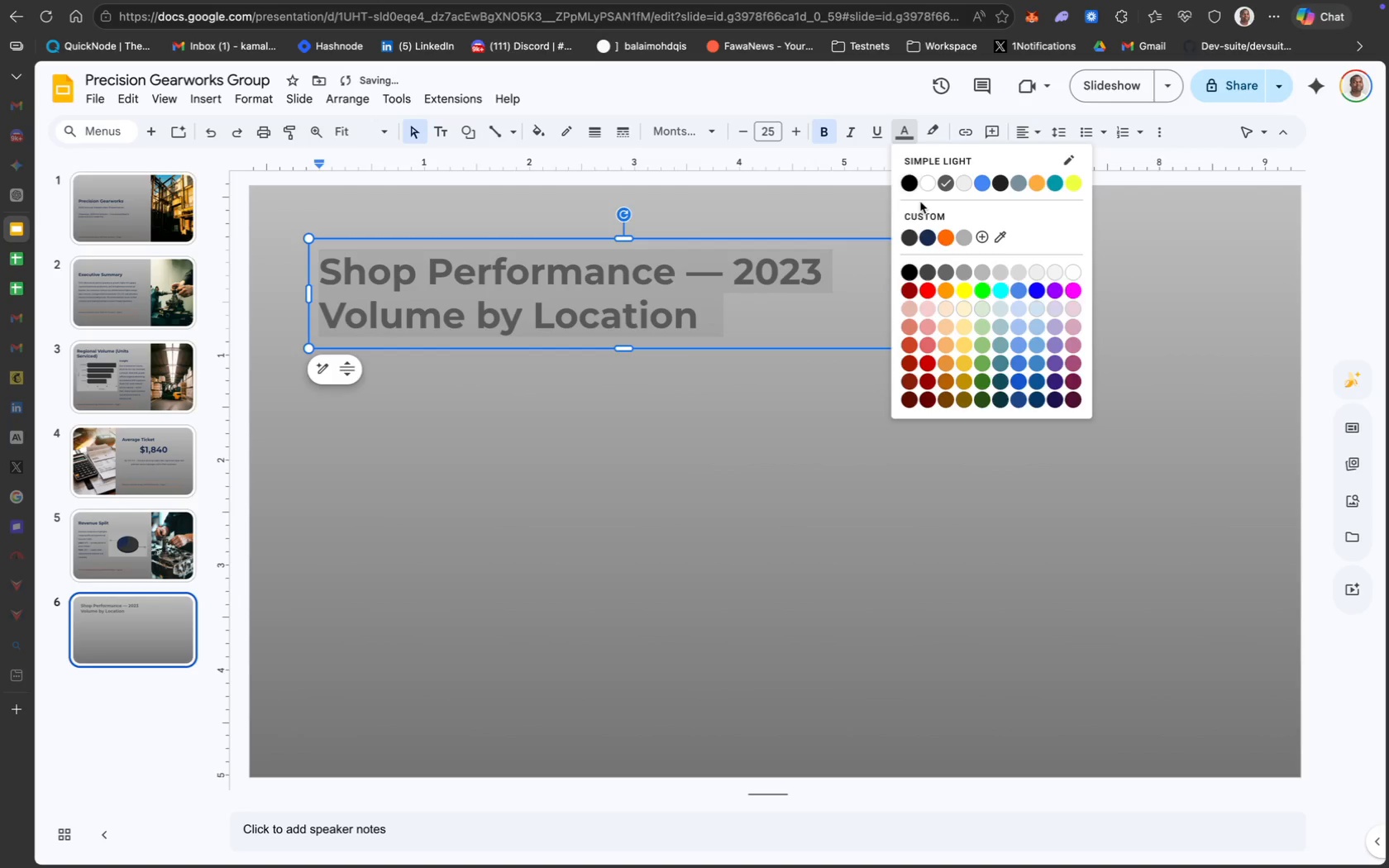 
left_click([924, 236])
 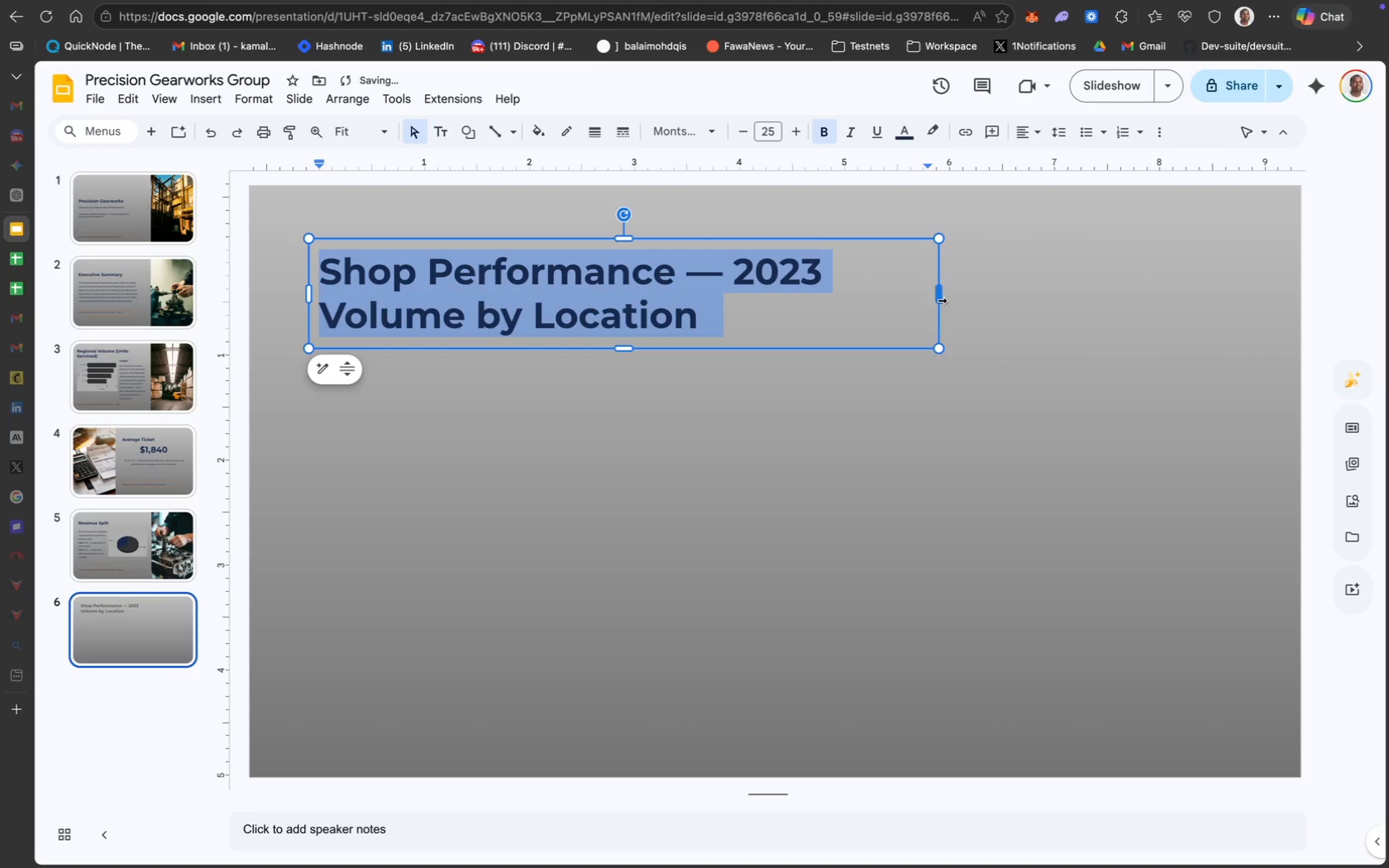 
left_click_drag(start_coordinate=[939, 297], to_coordinate=[1248, 284])
 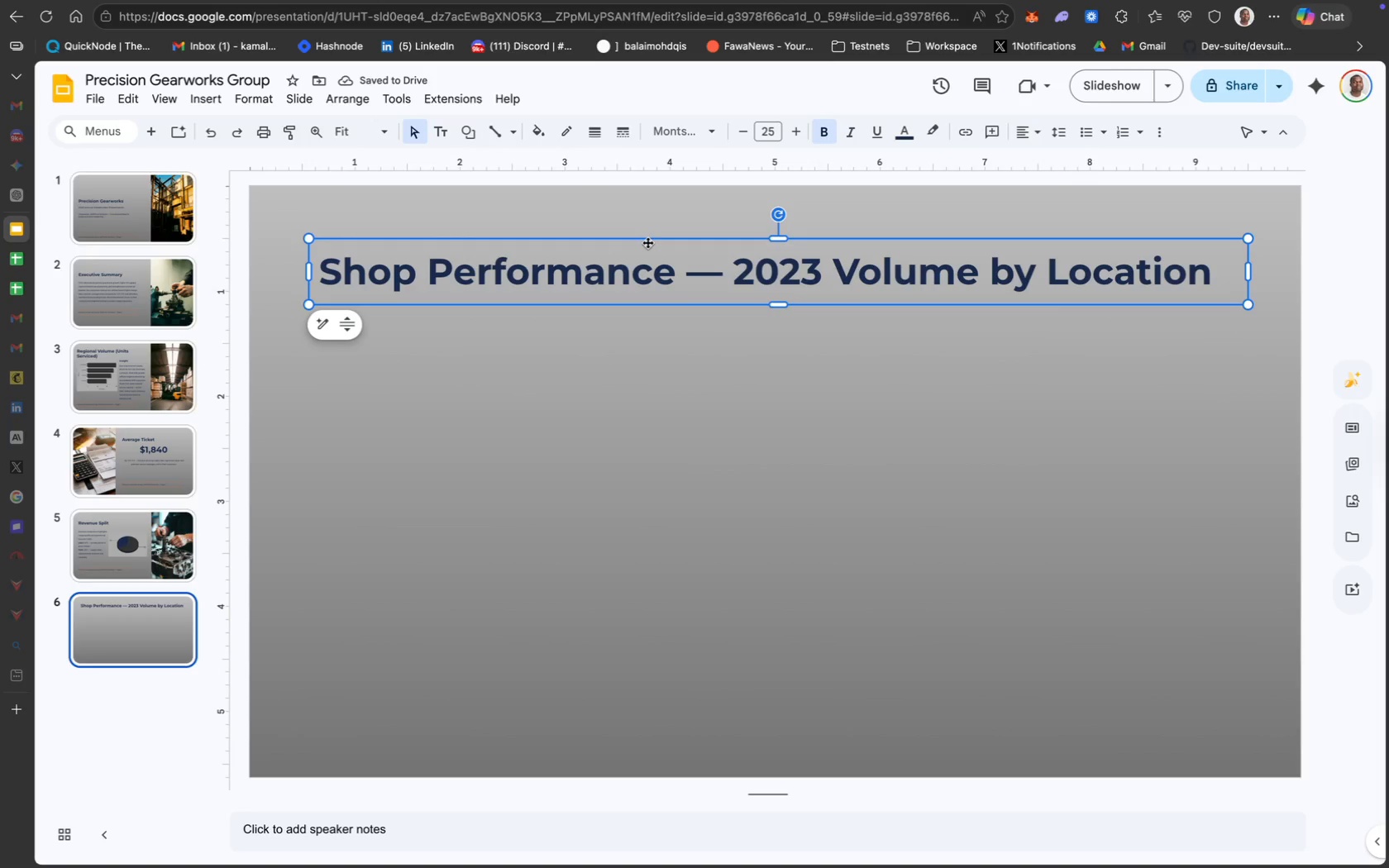 
left_click_drag(start_coordinate=[648, 241], to_coordinate=[642, 241])
 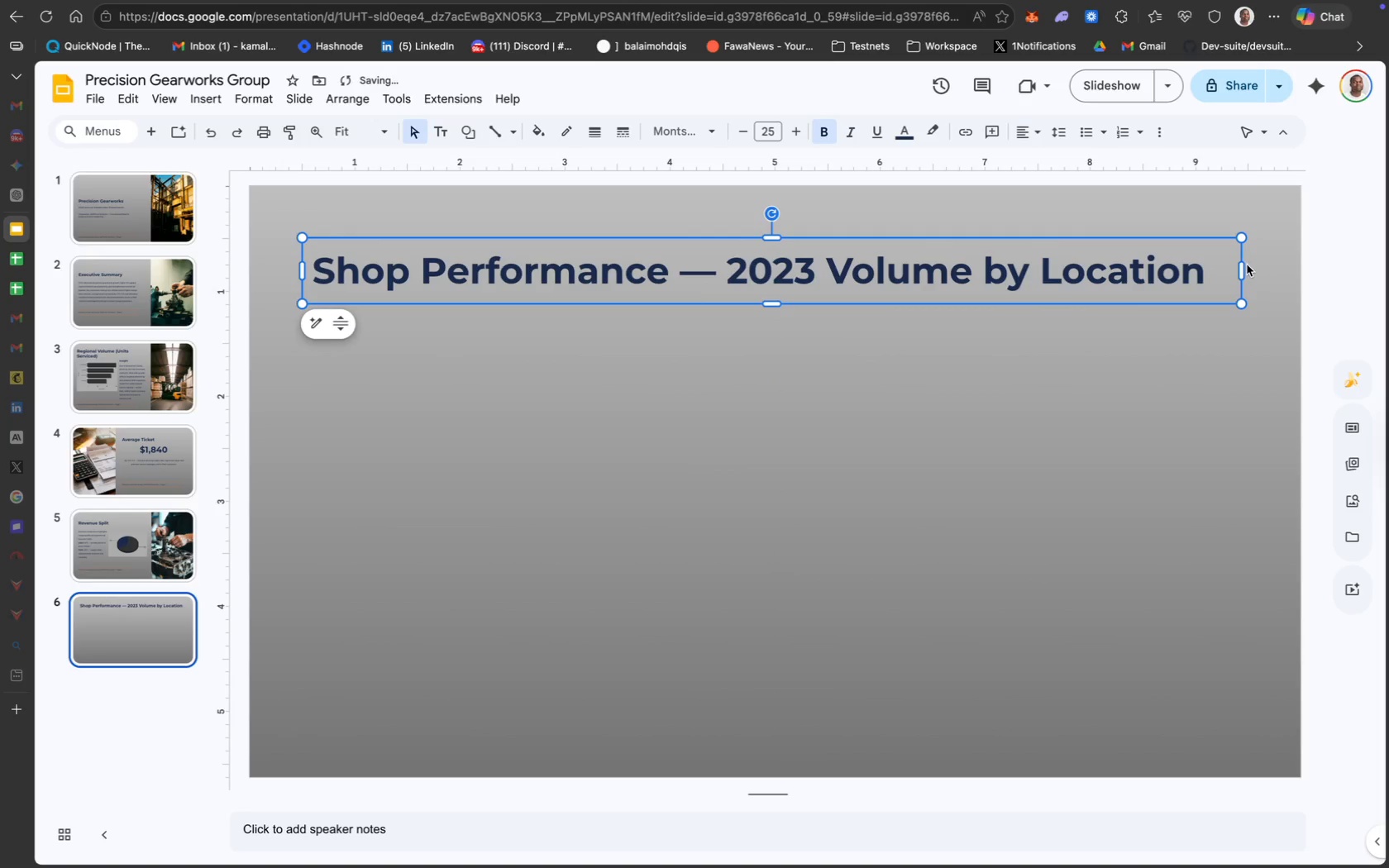 
left_click_drag(start_coordinate=[1244, 265], to_coordinate=[1253, 266])
 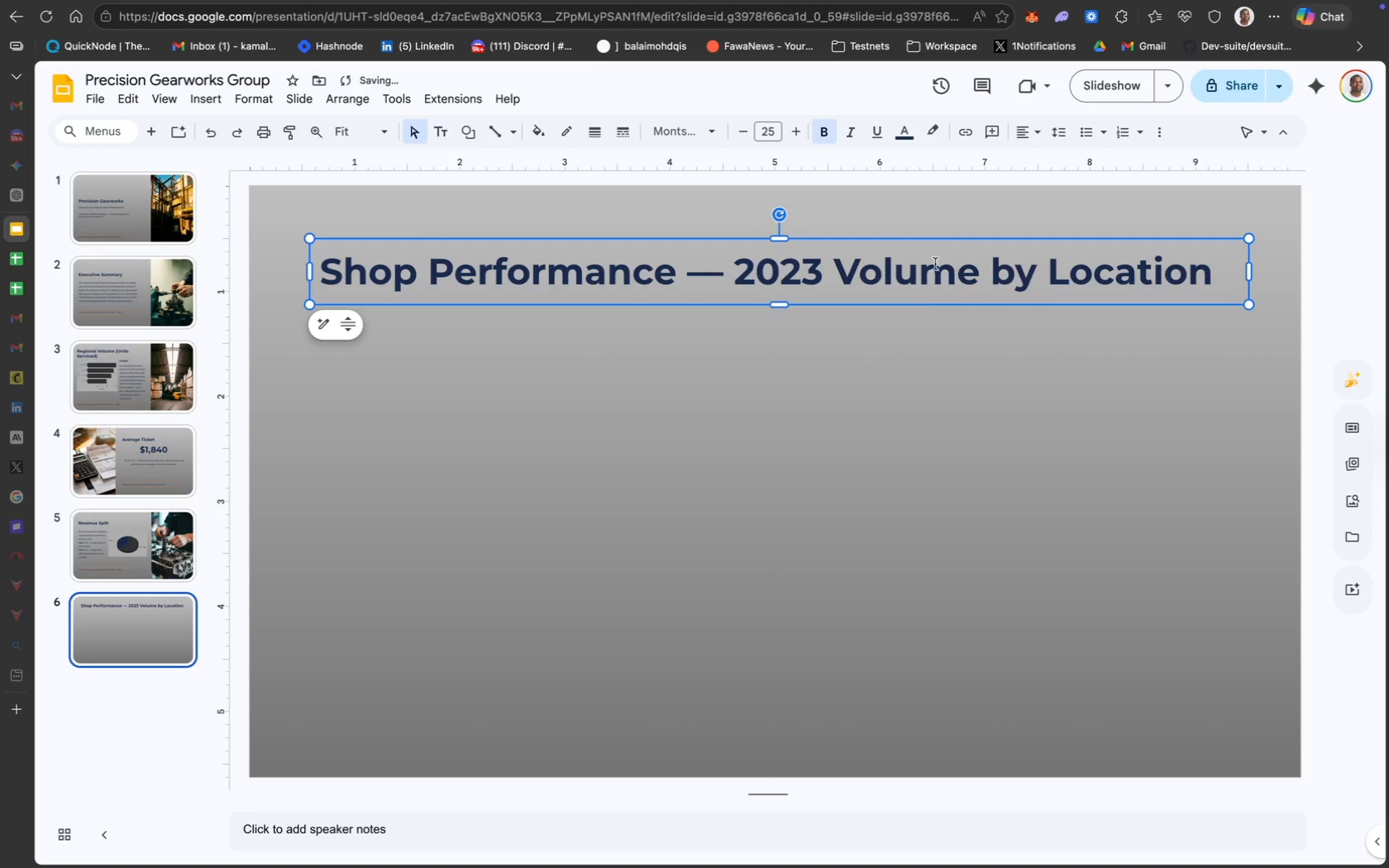 
left_click_drag(start_coordinate=[872, 241], to_coordinate=[867, 244])
 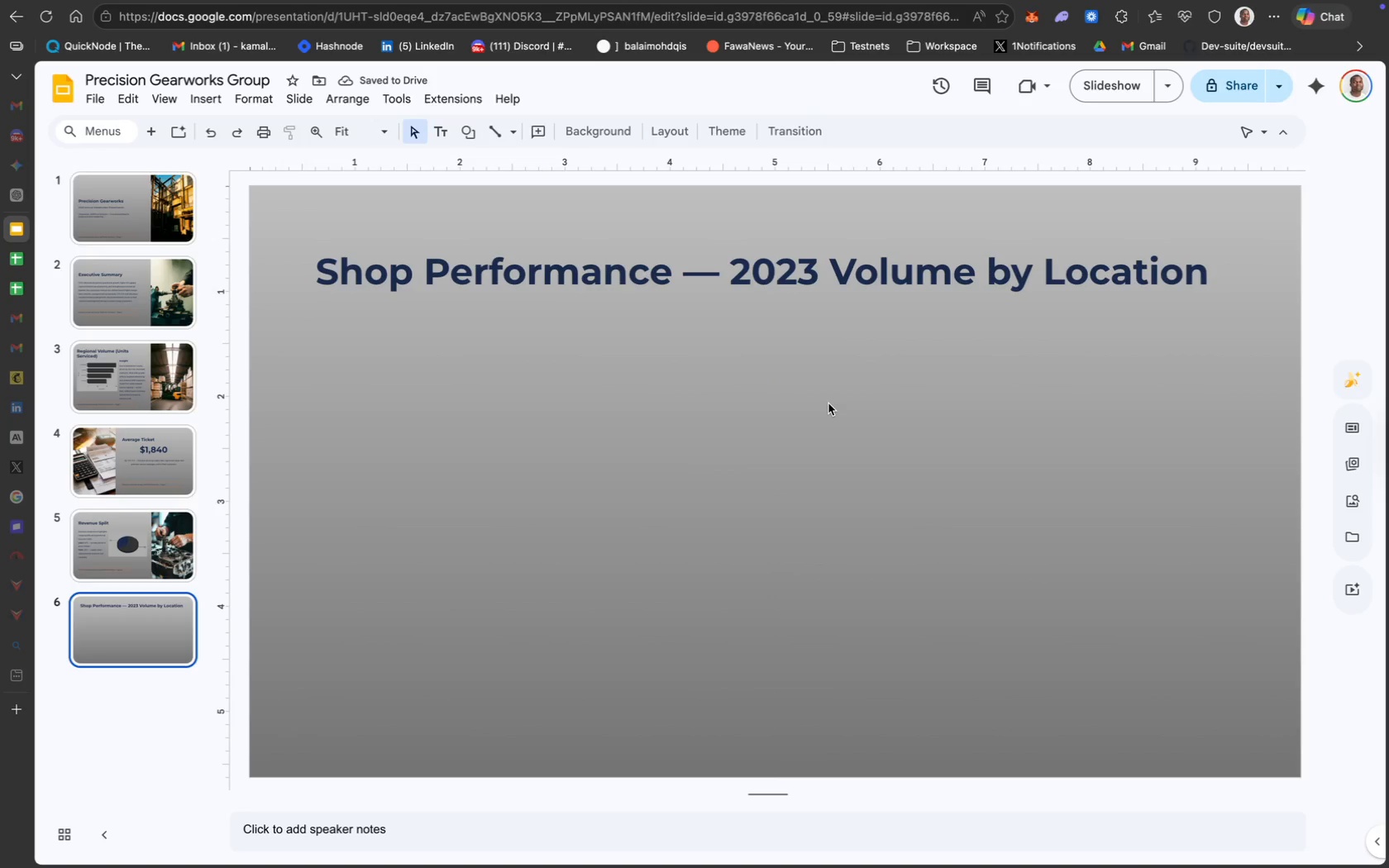 
wait(17.33)
 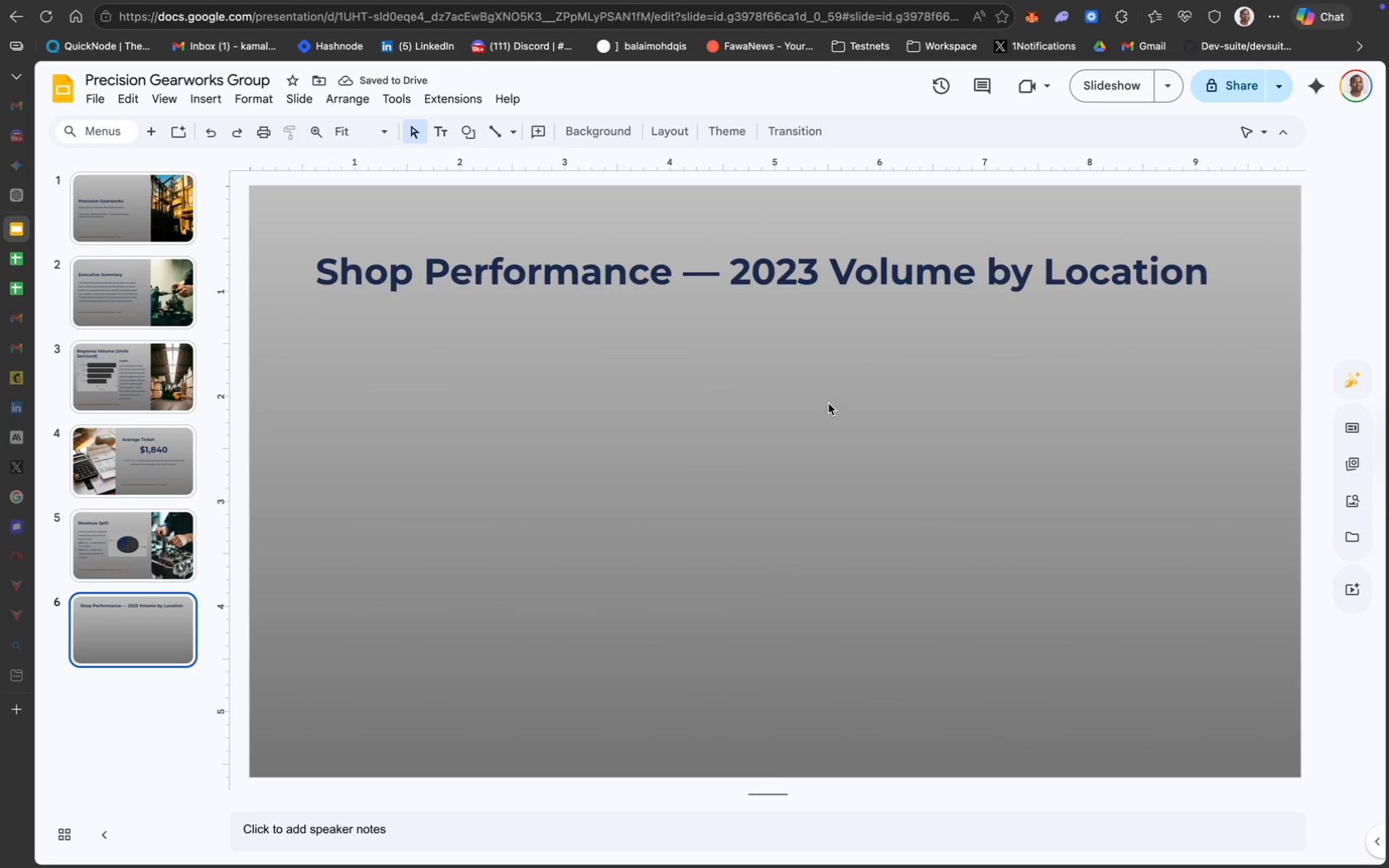 
left_click([31, 182])
 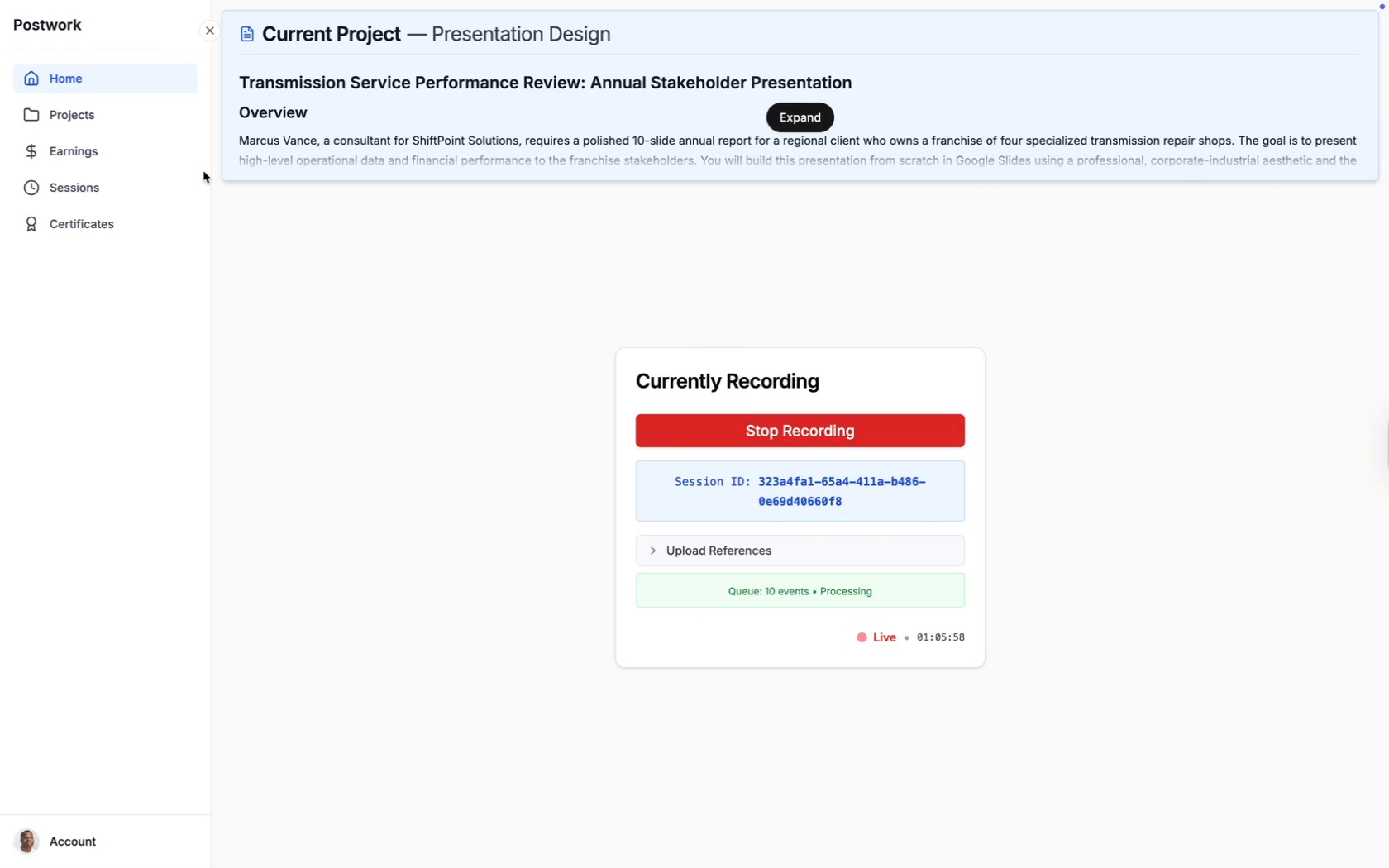 
wait(10.36)
 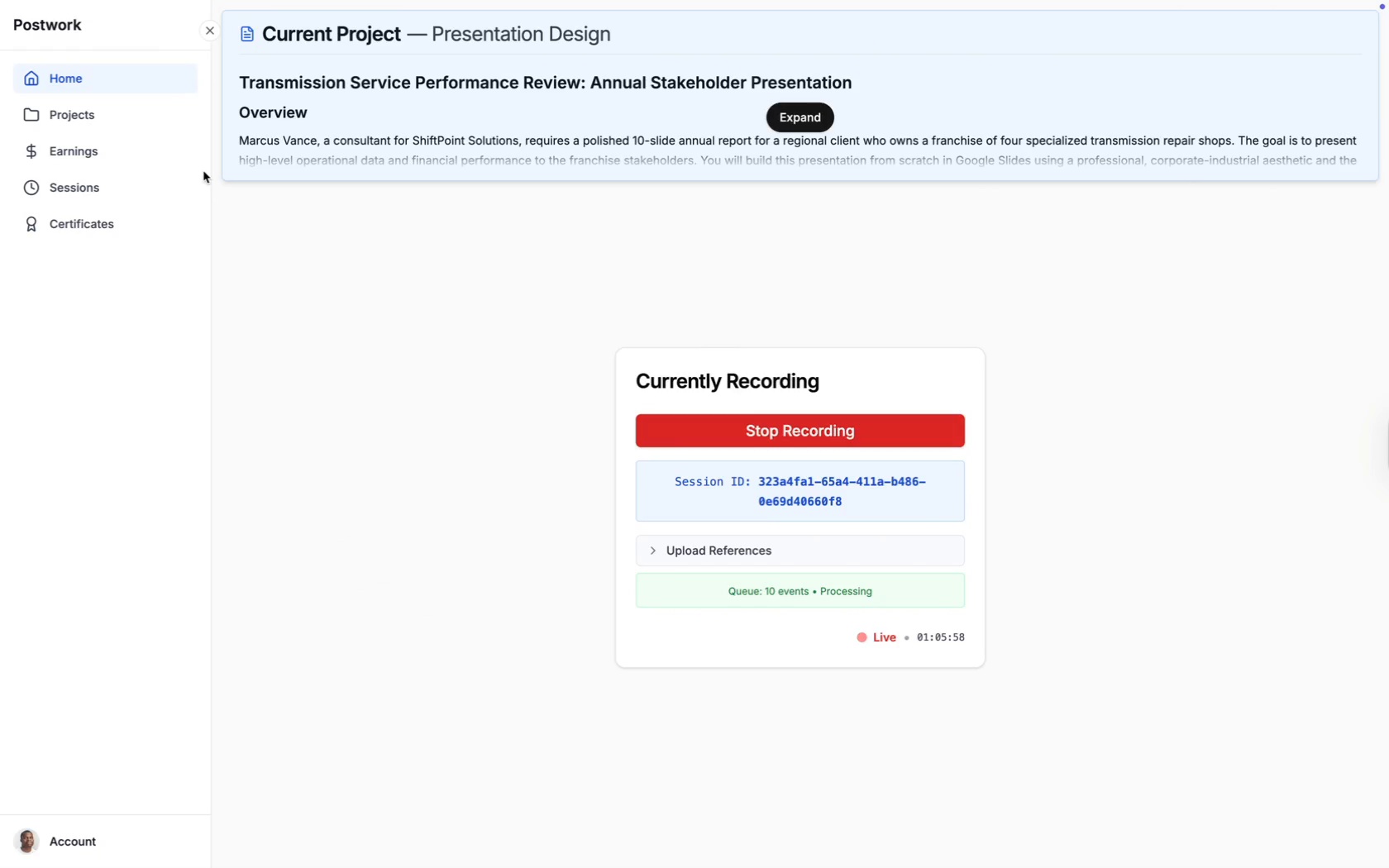 
left_click([442, 136])
 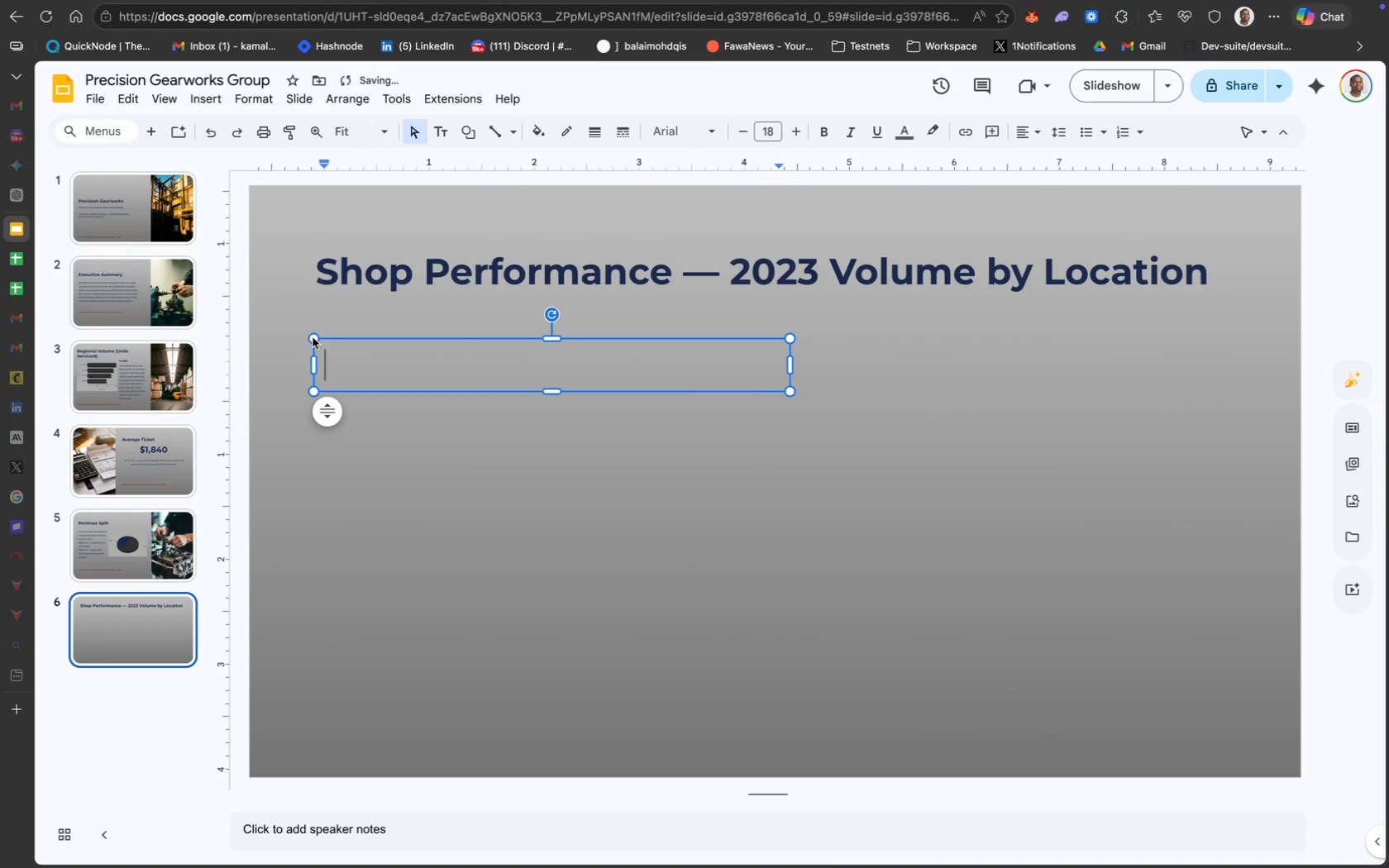 
left_click_drag(start_coordinate=[384, 339], to_coordinate=[377, 327])
 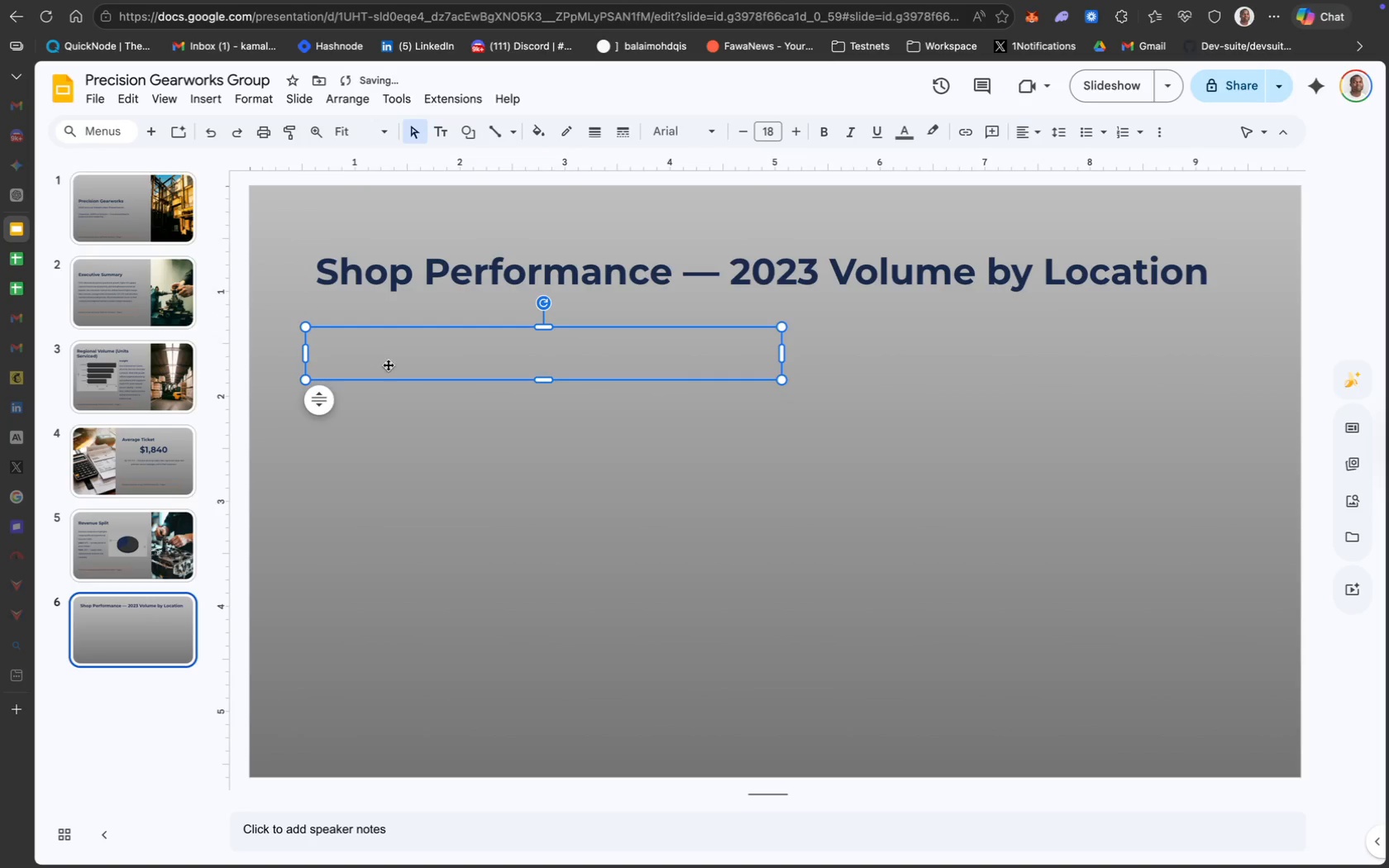 
double_click([388, 364])
 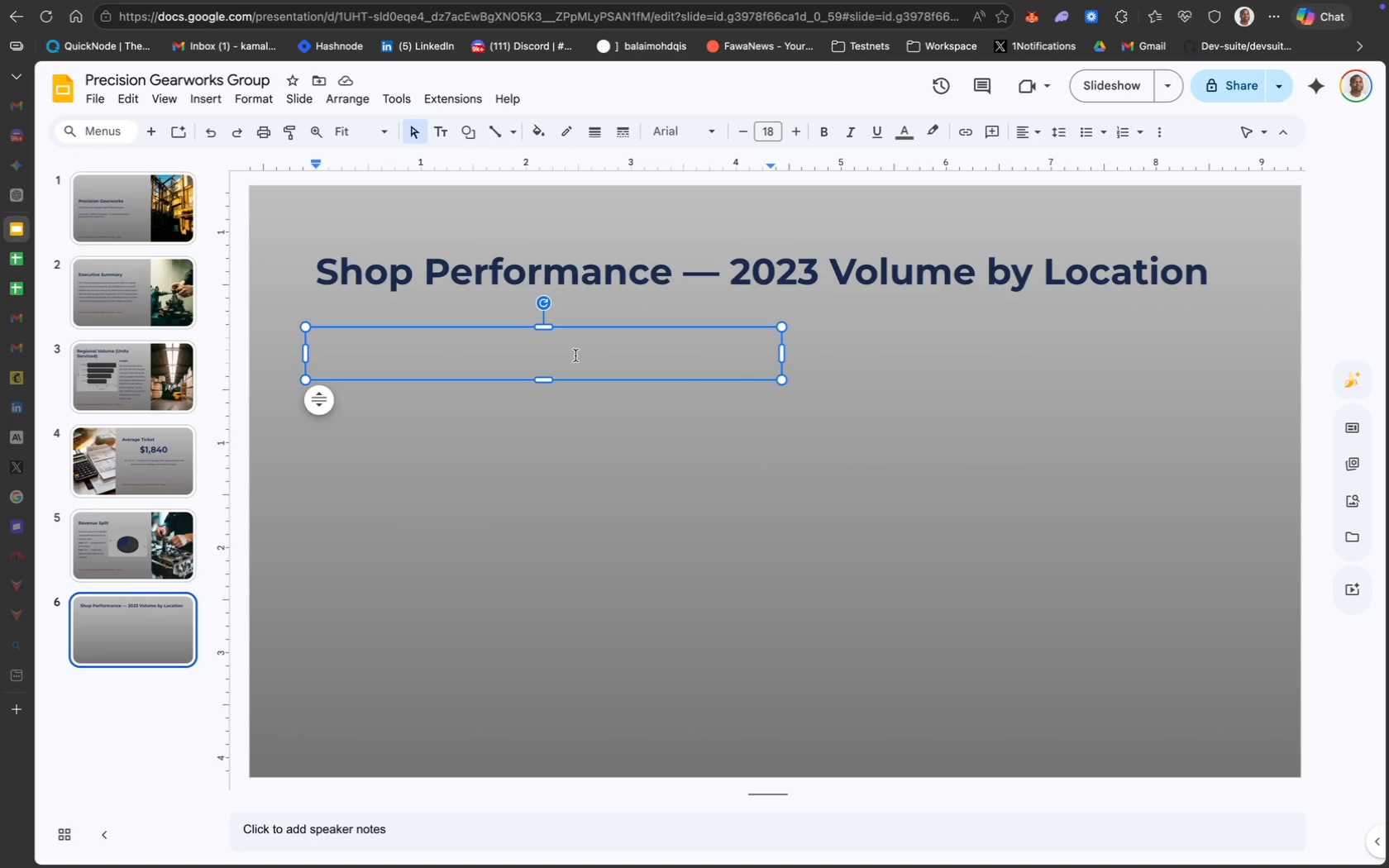 
wait(6.82)
 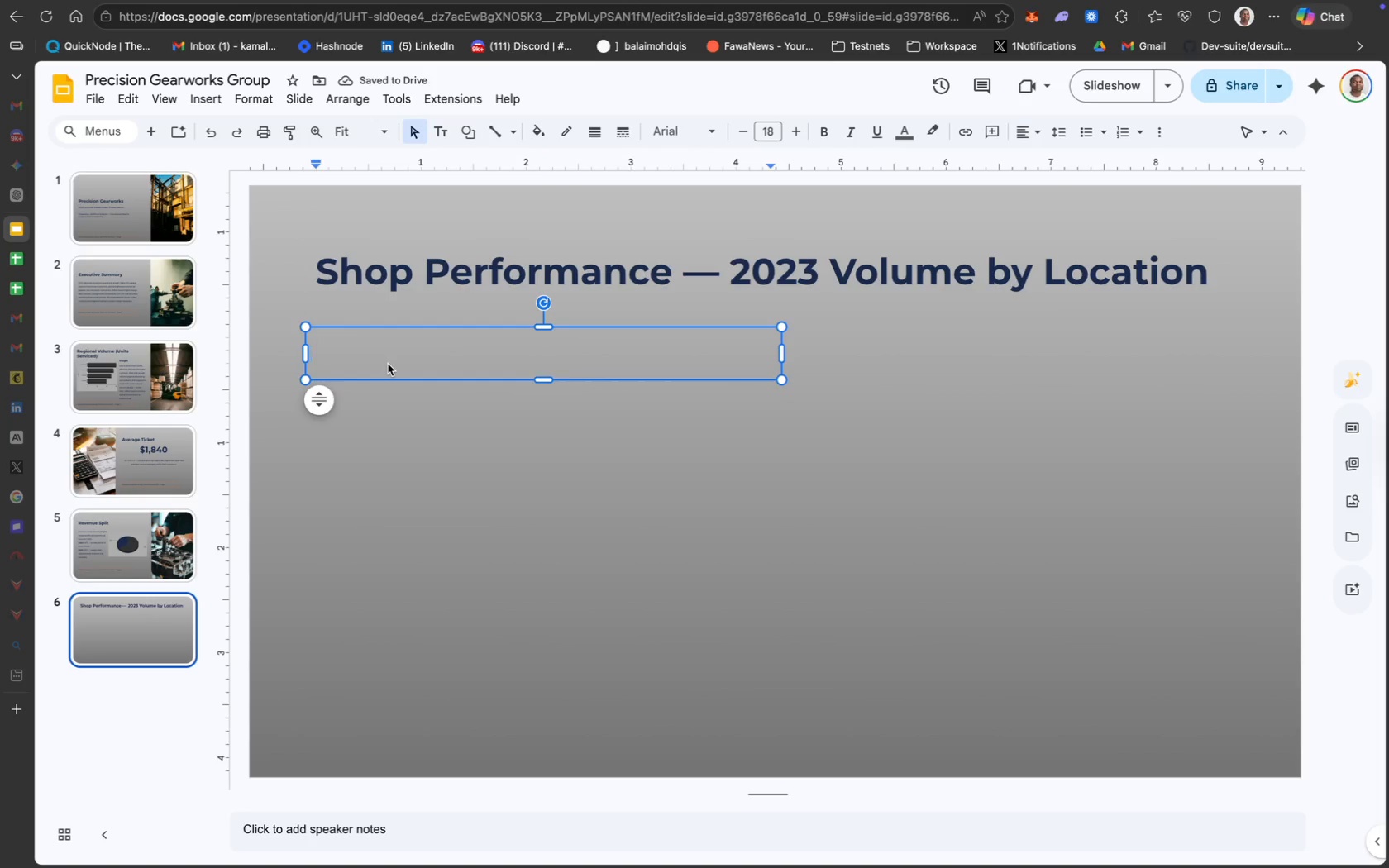 
left_click_drag(start_coordinate=[782, 354], to_coordinate=[951, 362])
 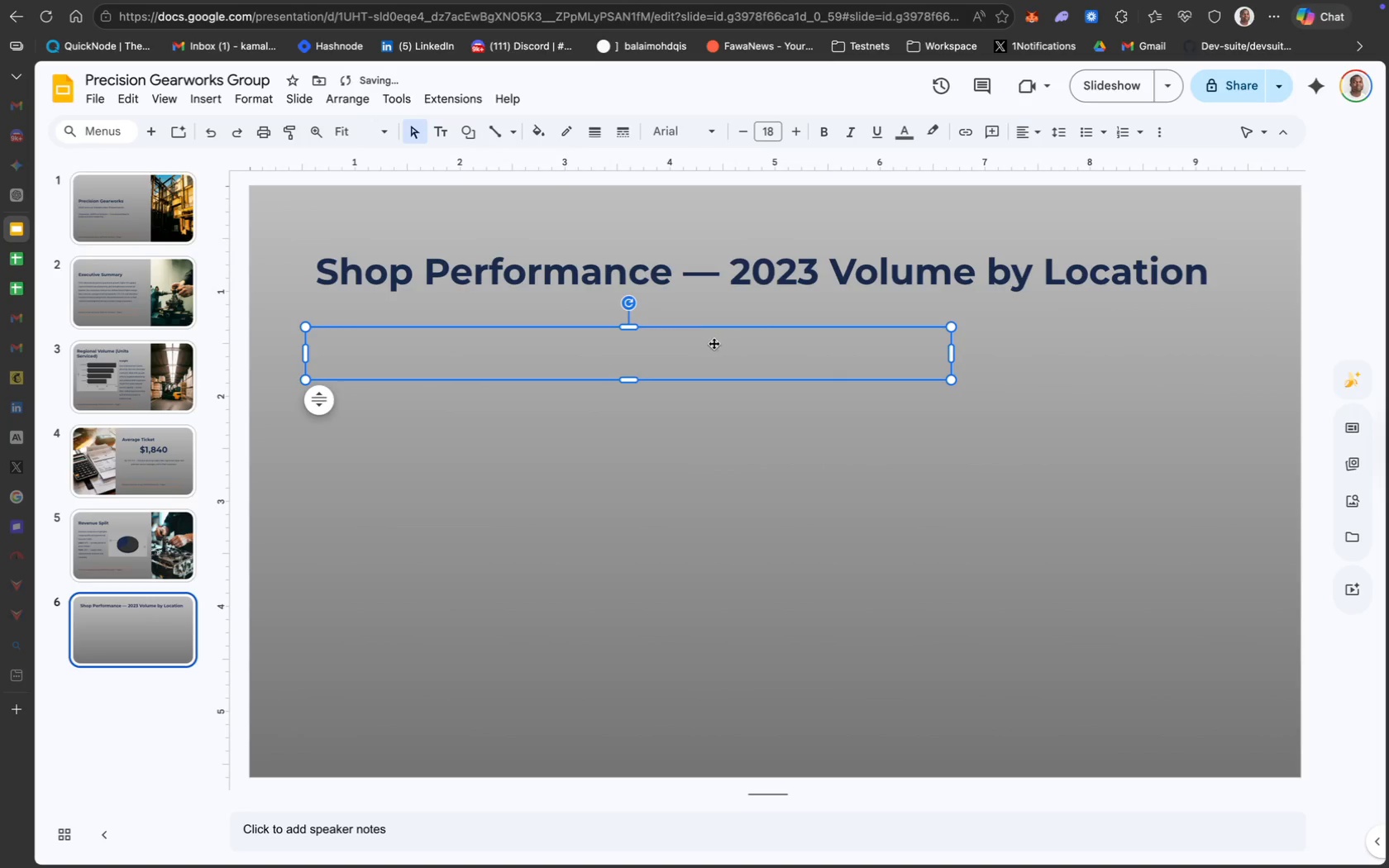 
double_click([714, 345])
 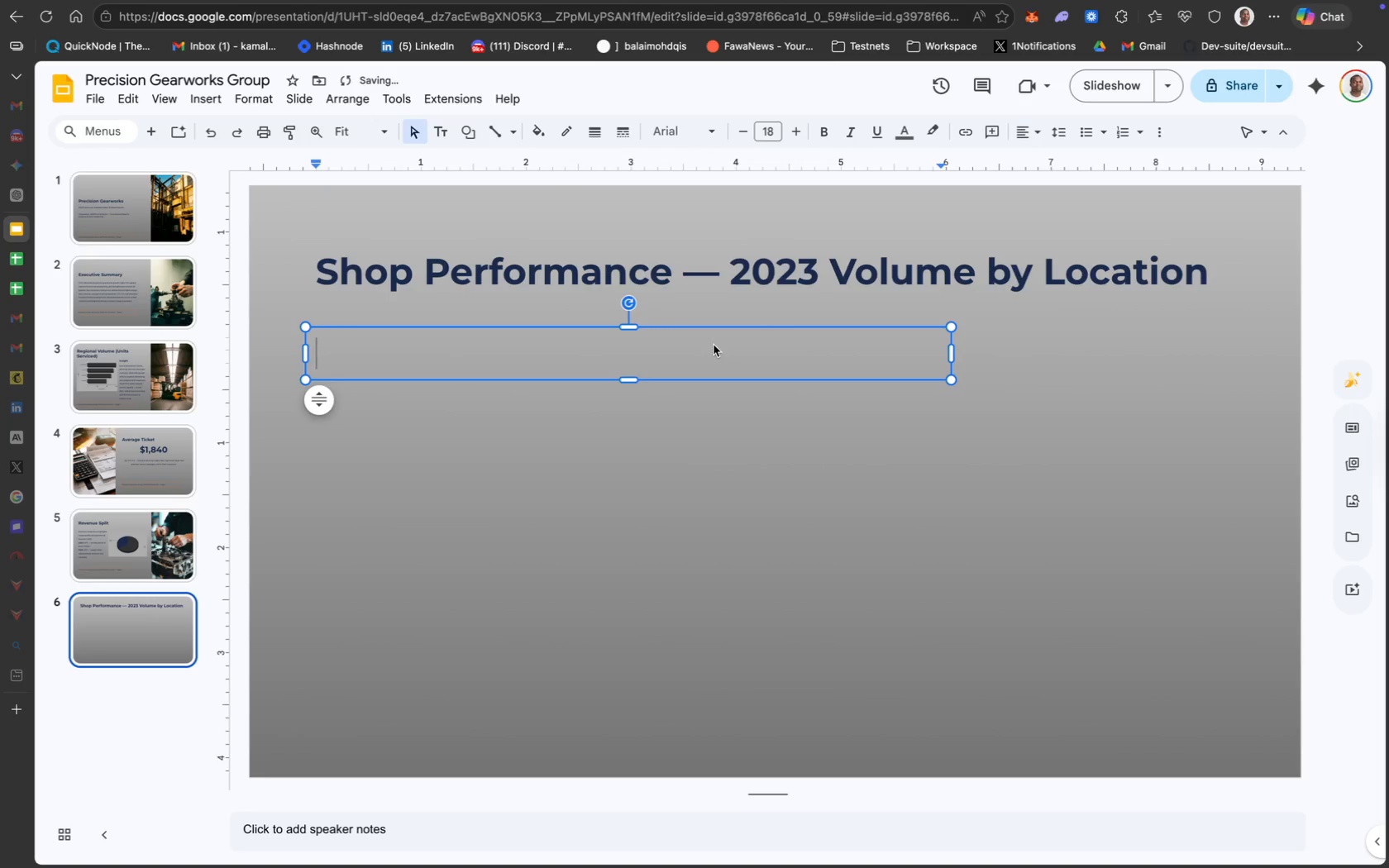 
type(Vehicle counts per location, used for capacity planning and staffon)
key(Backspace)
key(Backspace)
type(ing allocation)
 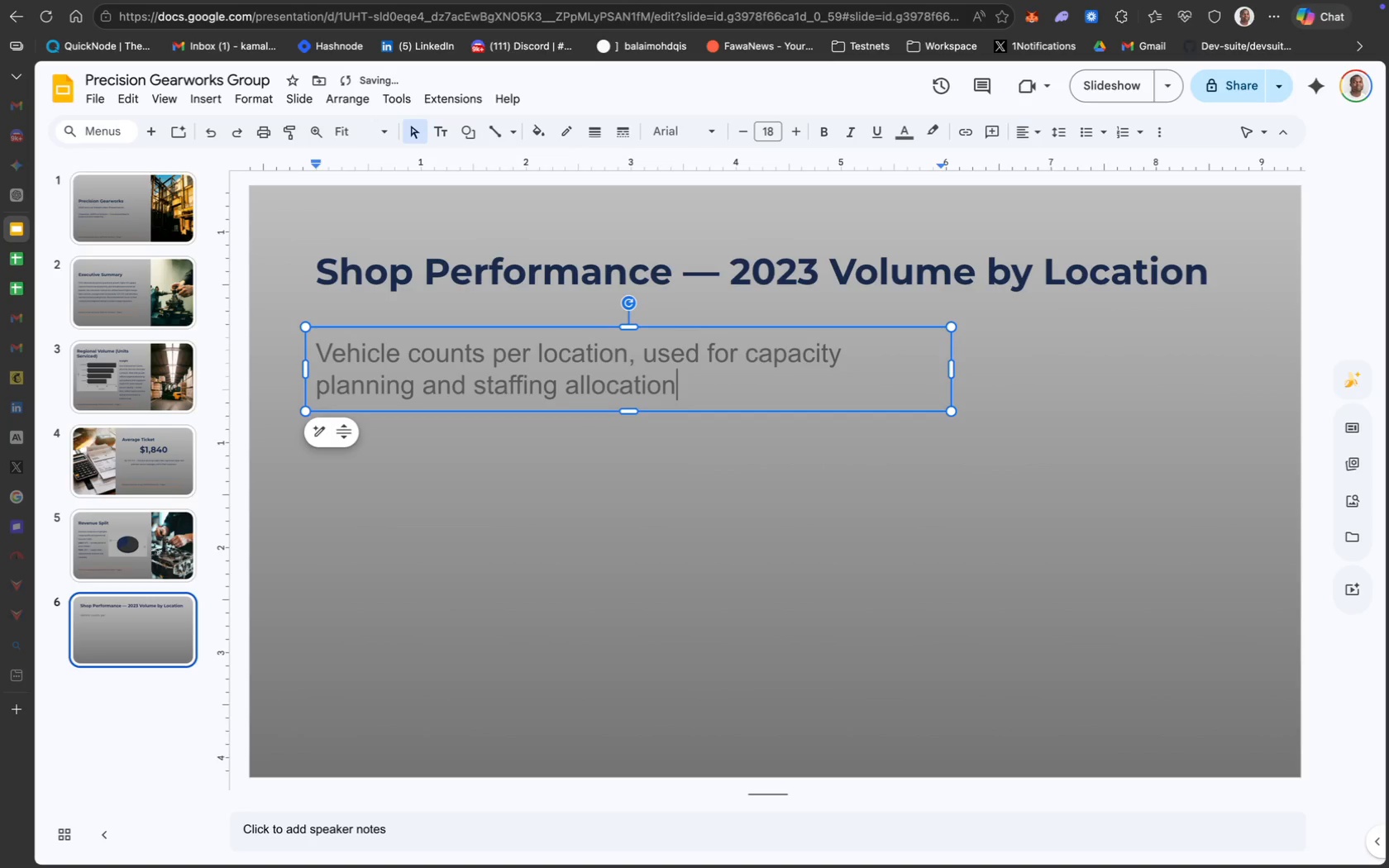 
hold_key(key=CommandLeft, duration=0.73)
 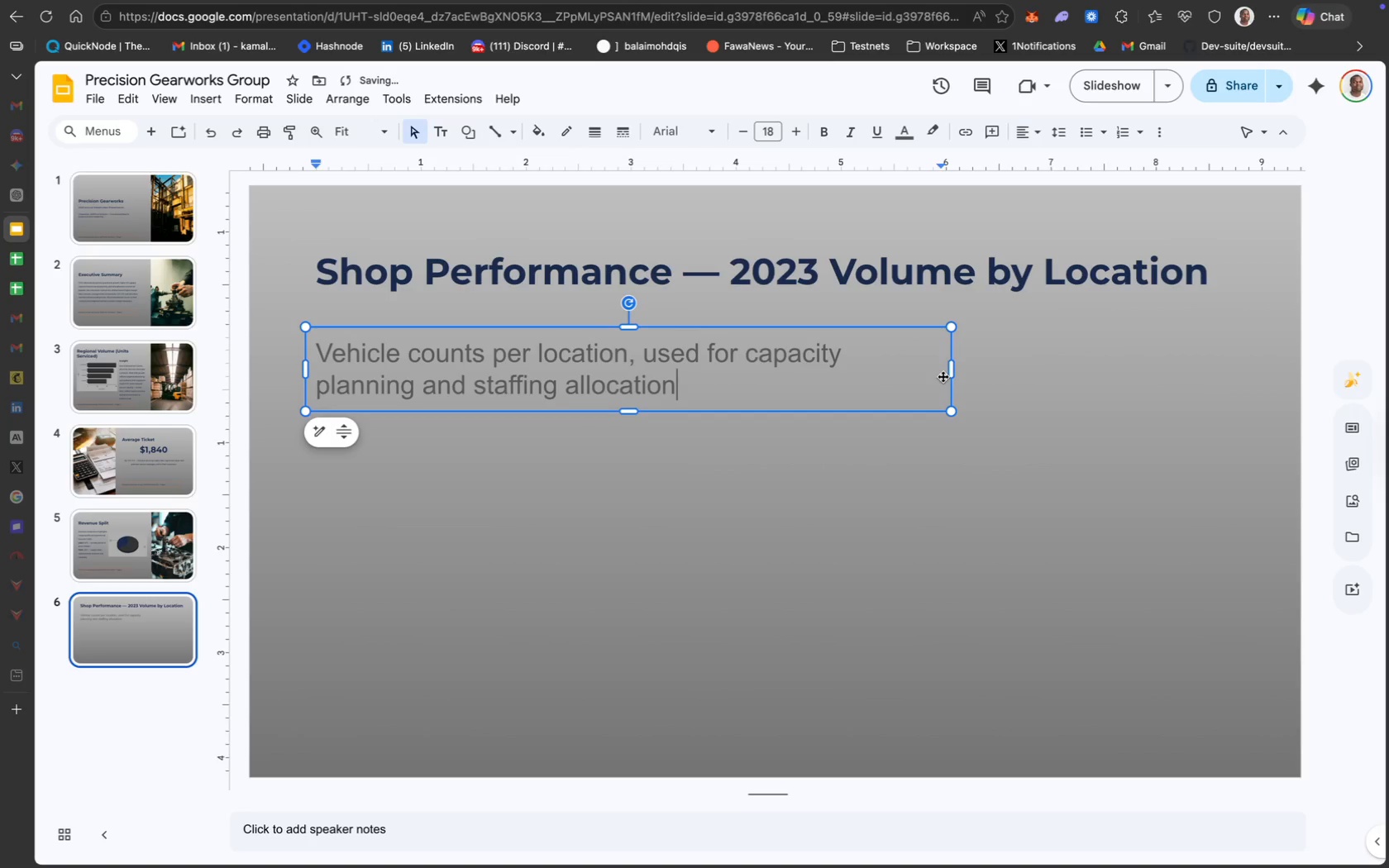 
left_click_drag(start_coordinate=[950, 370], to_coordinate=[1089, 370])
 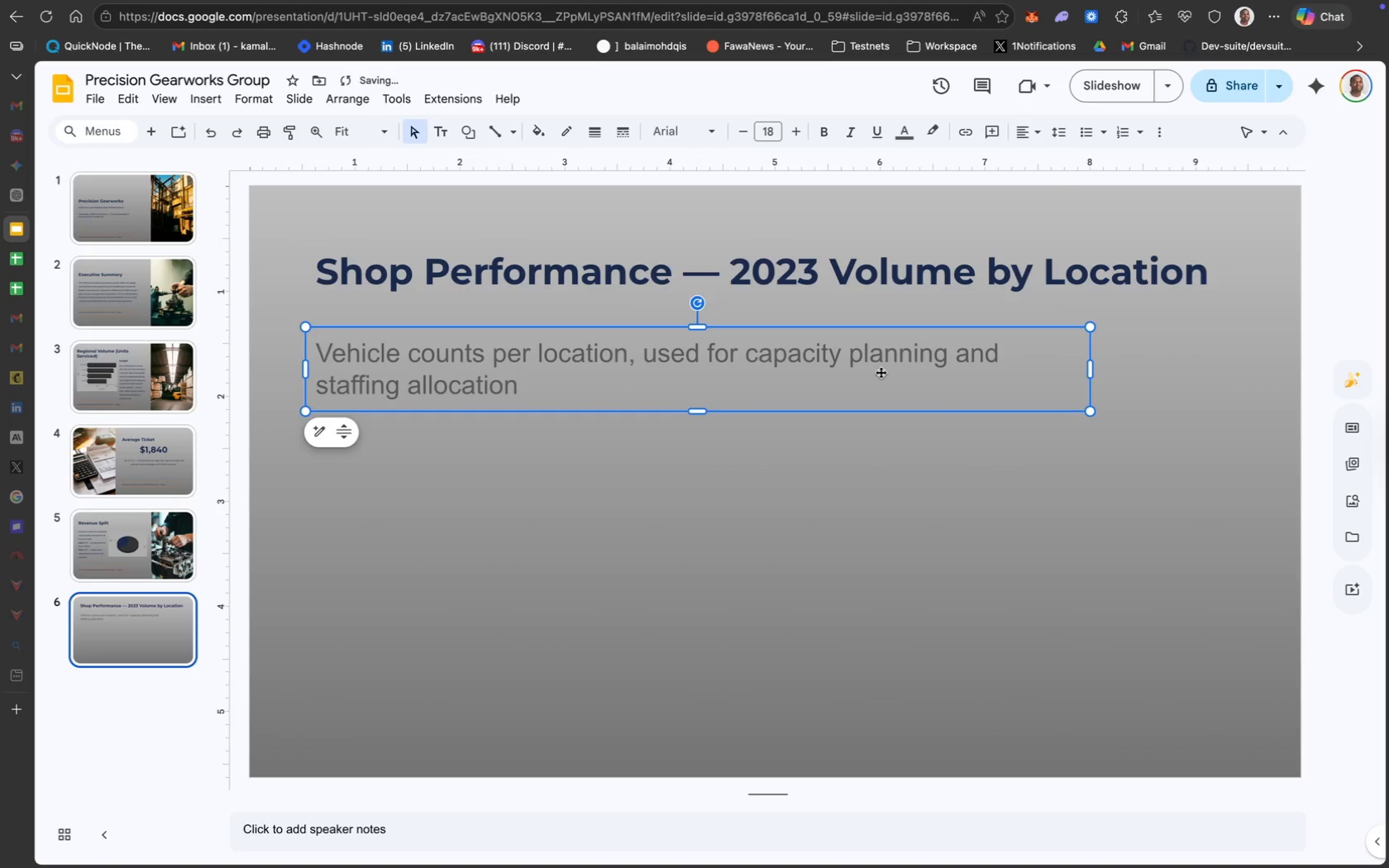 
left_click([878, 372])
 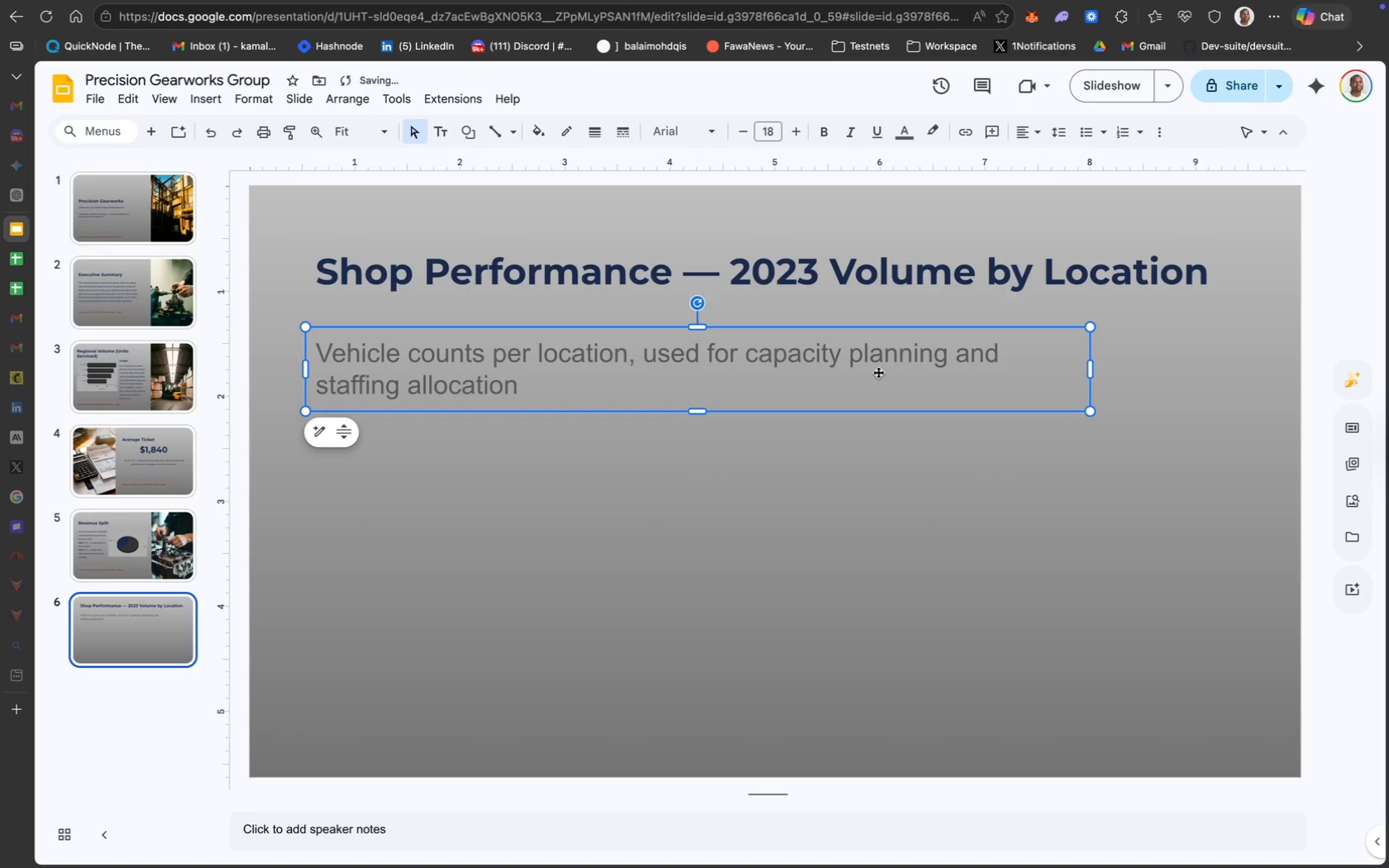 
key(Meta+CommandLeft)
 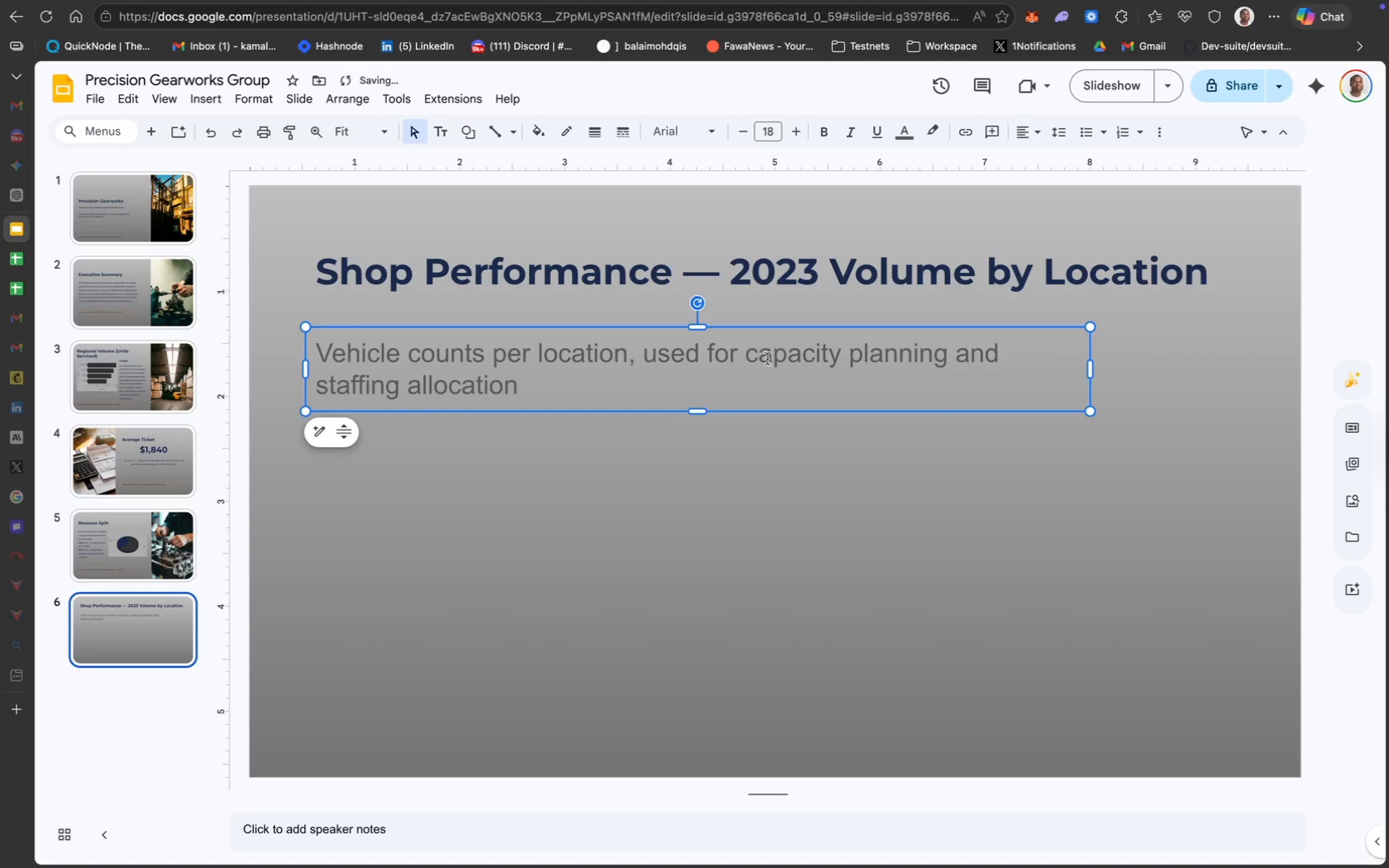 
left_click([761, 358])
 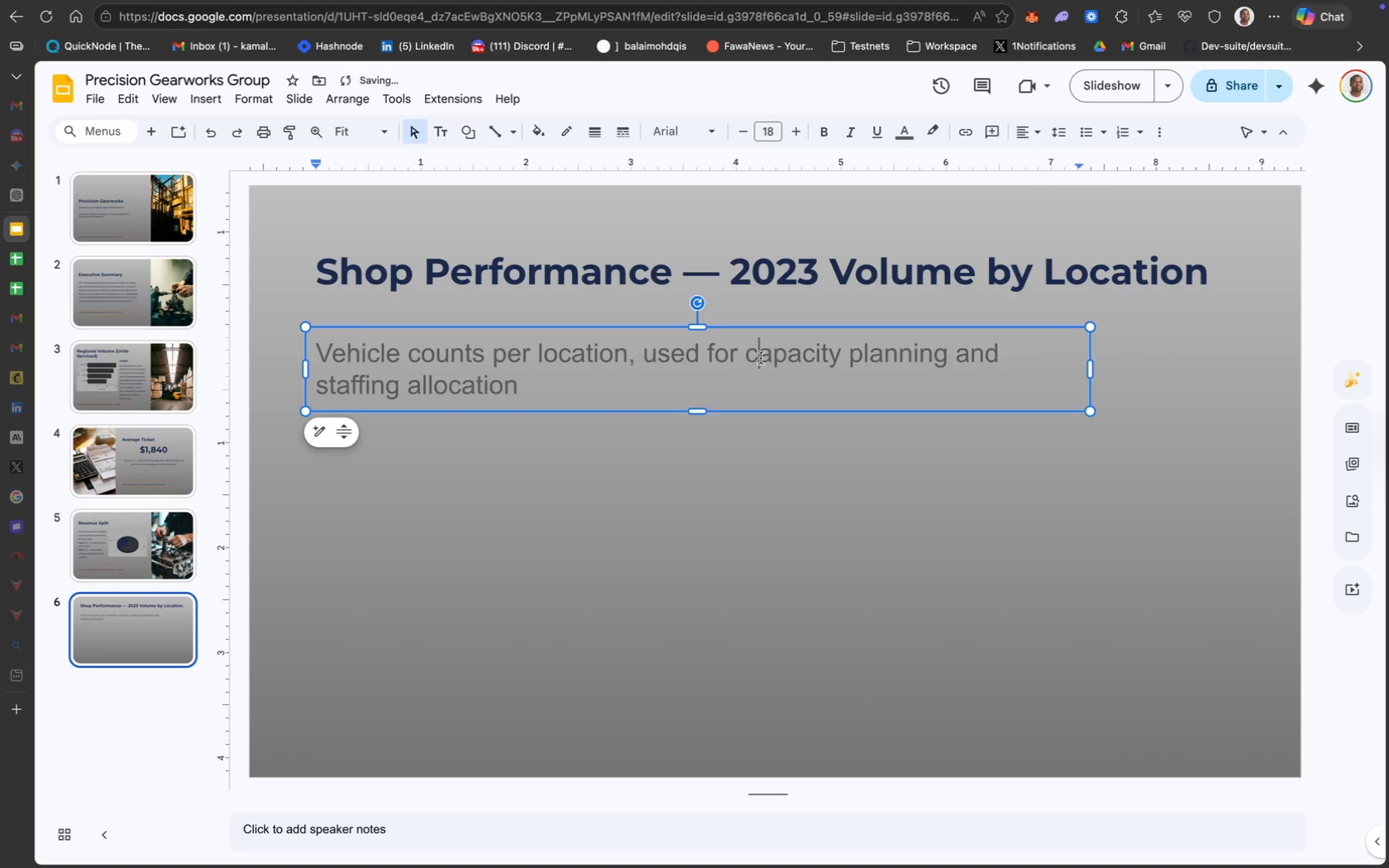 
key(Meta+CommandLeft)
 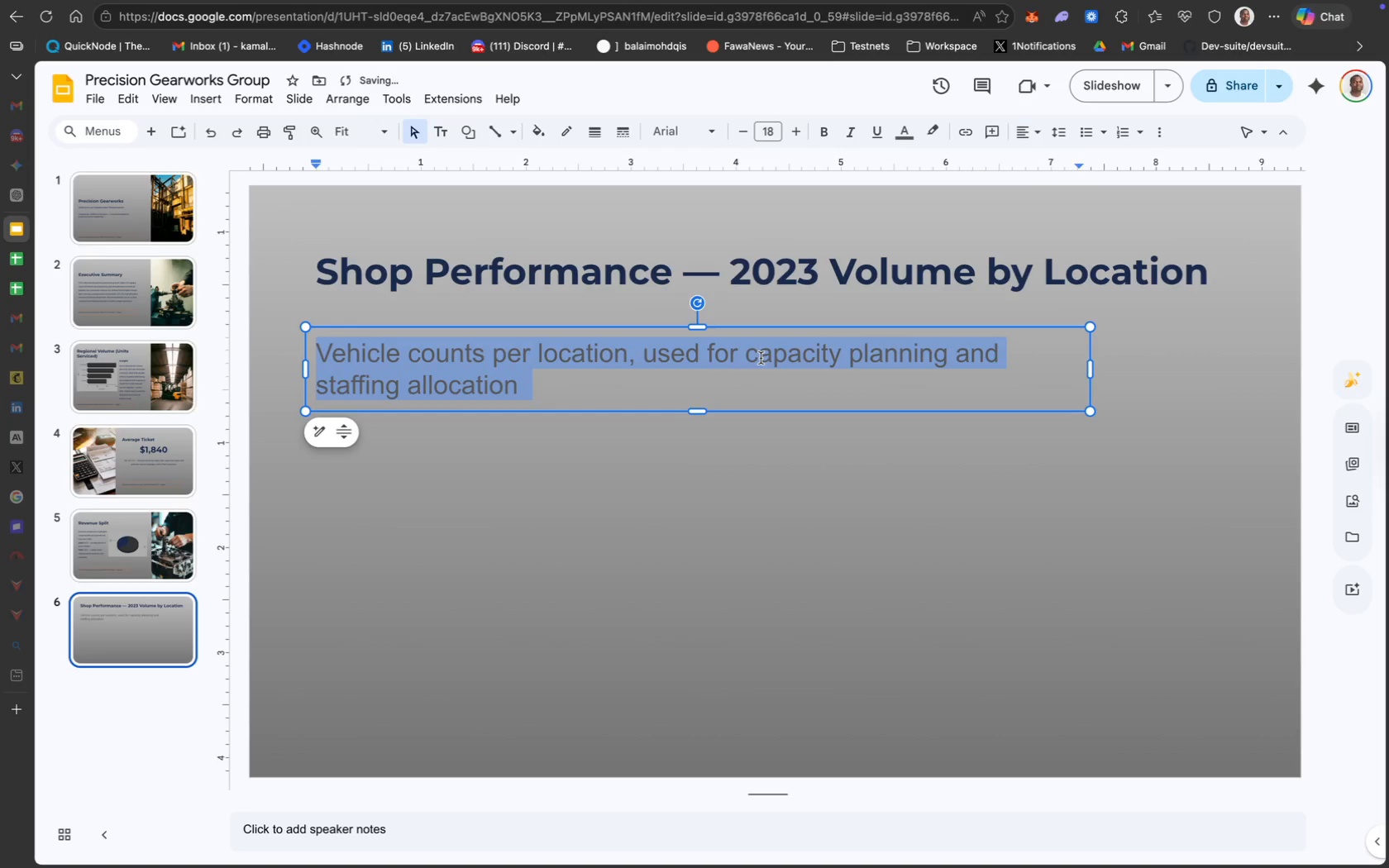 
key(Meta+A)
 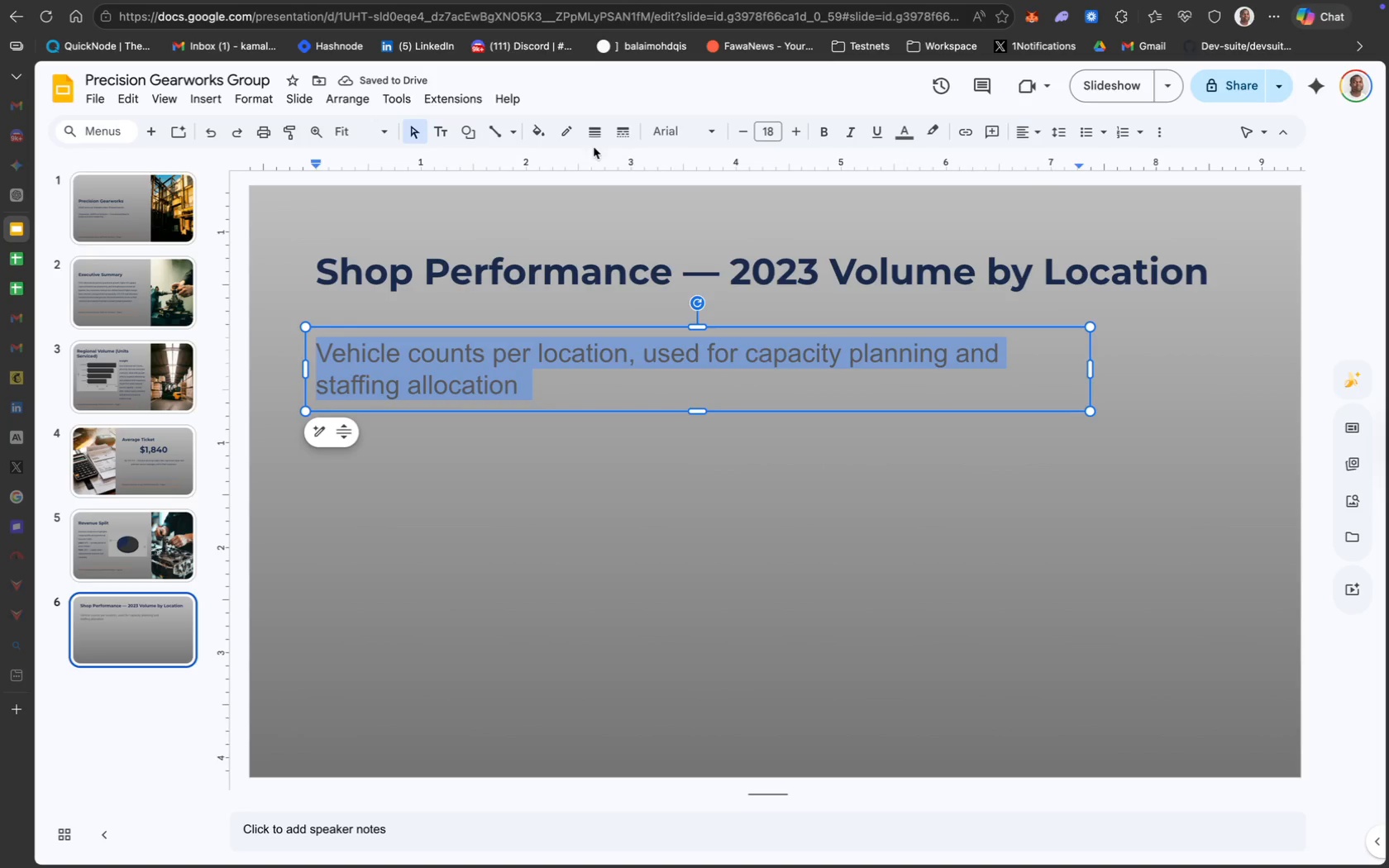 
left_click([686, 122])
 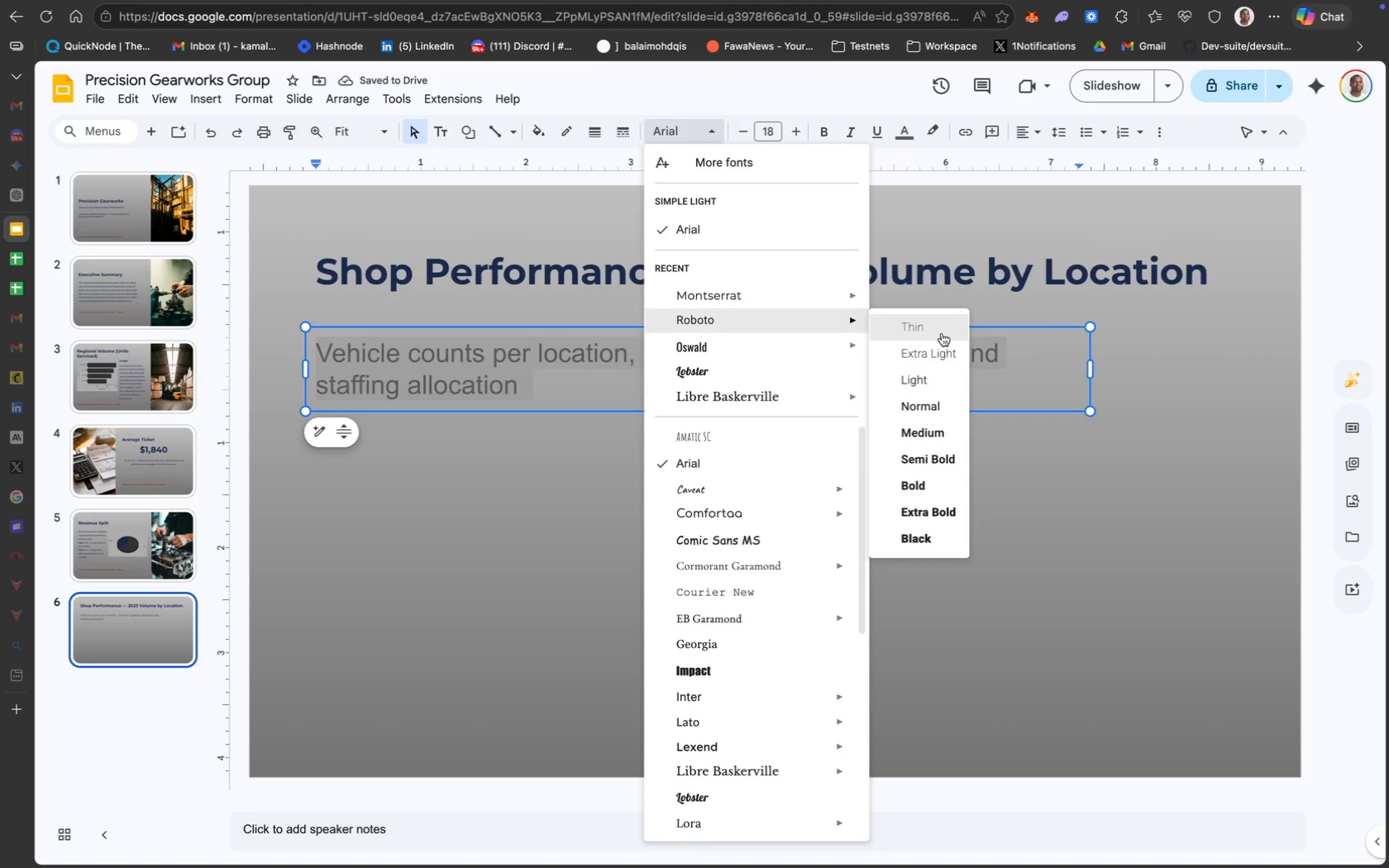 
left_click([943, 407])
 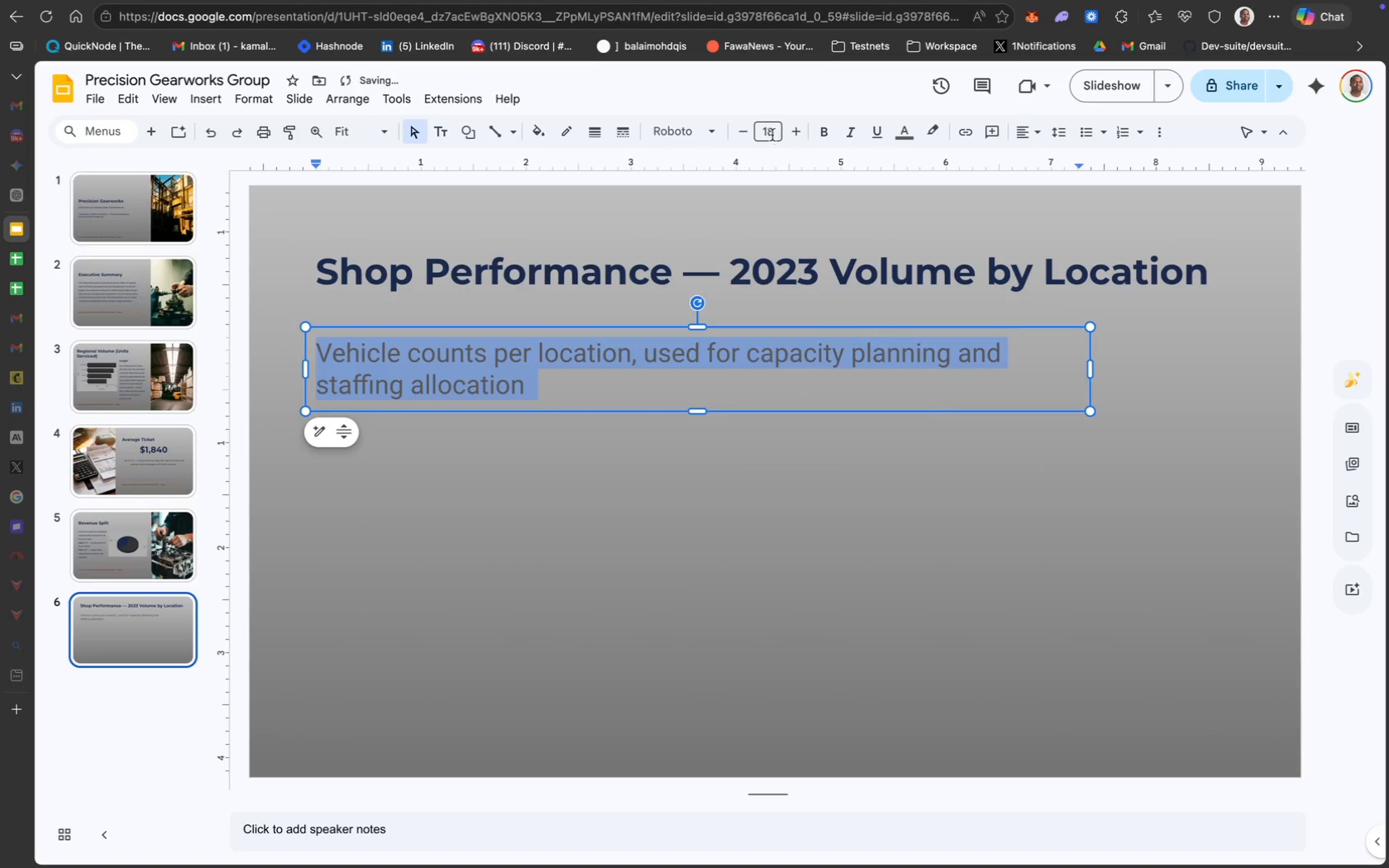 
type(12)
 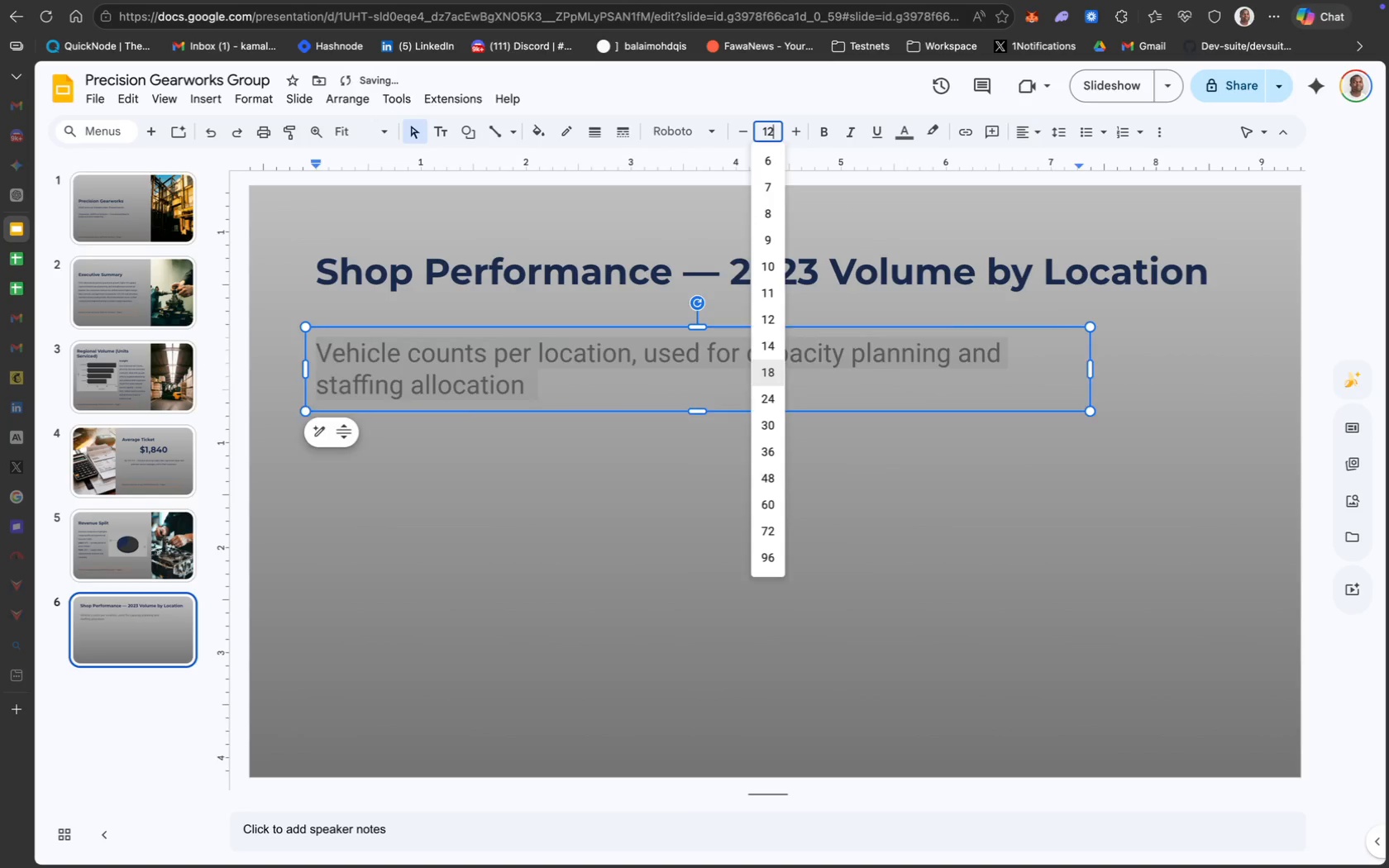 
key(Enter)
 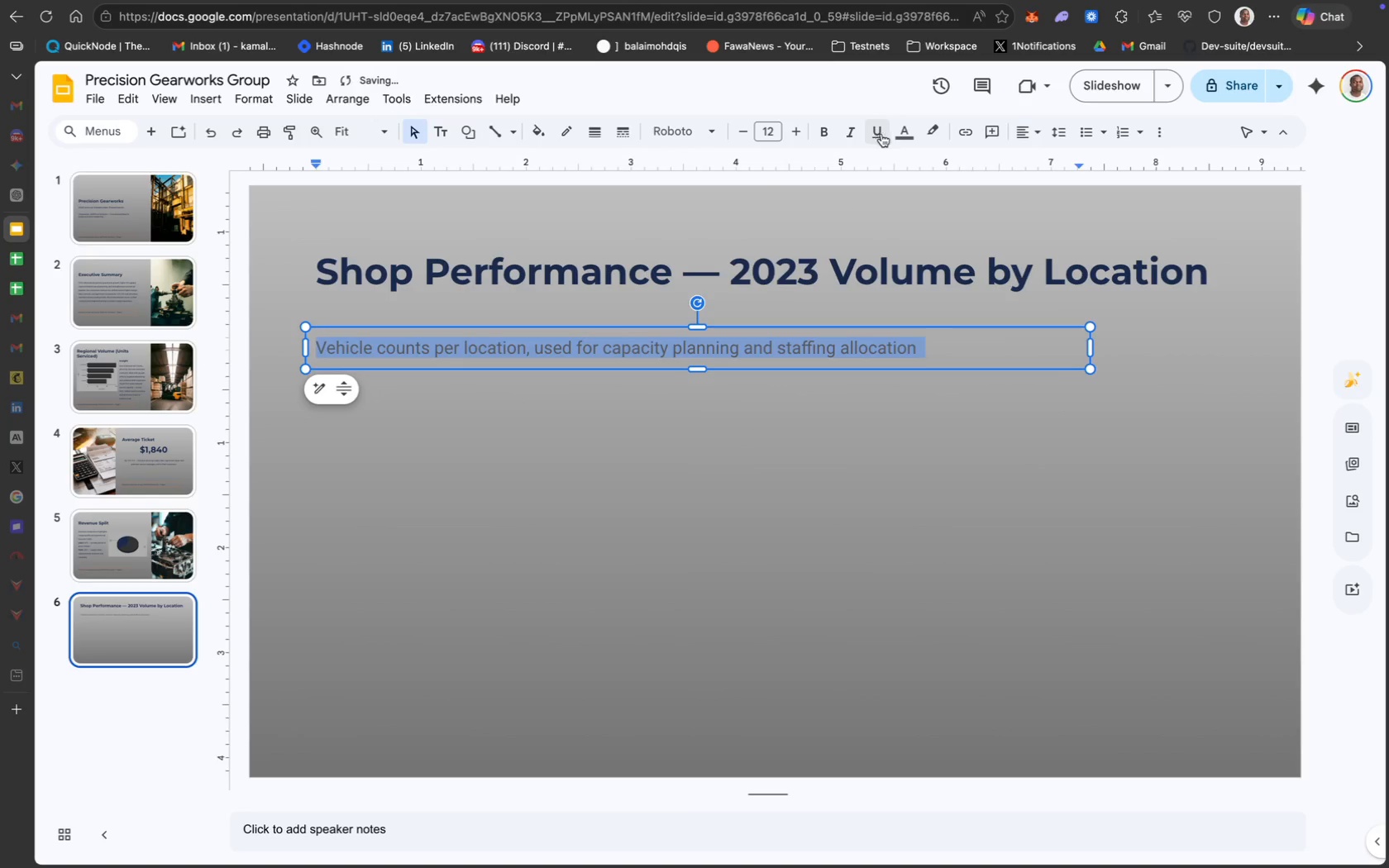 
left_click([903, 135])
 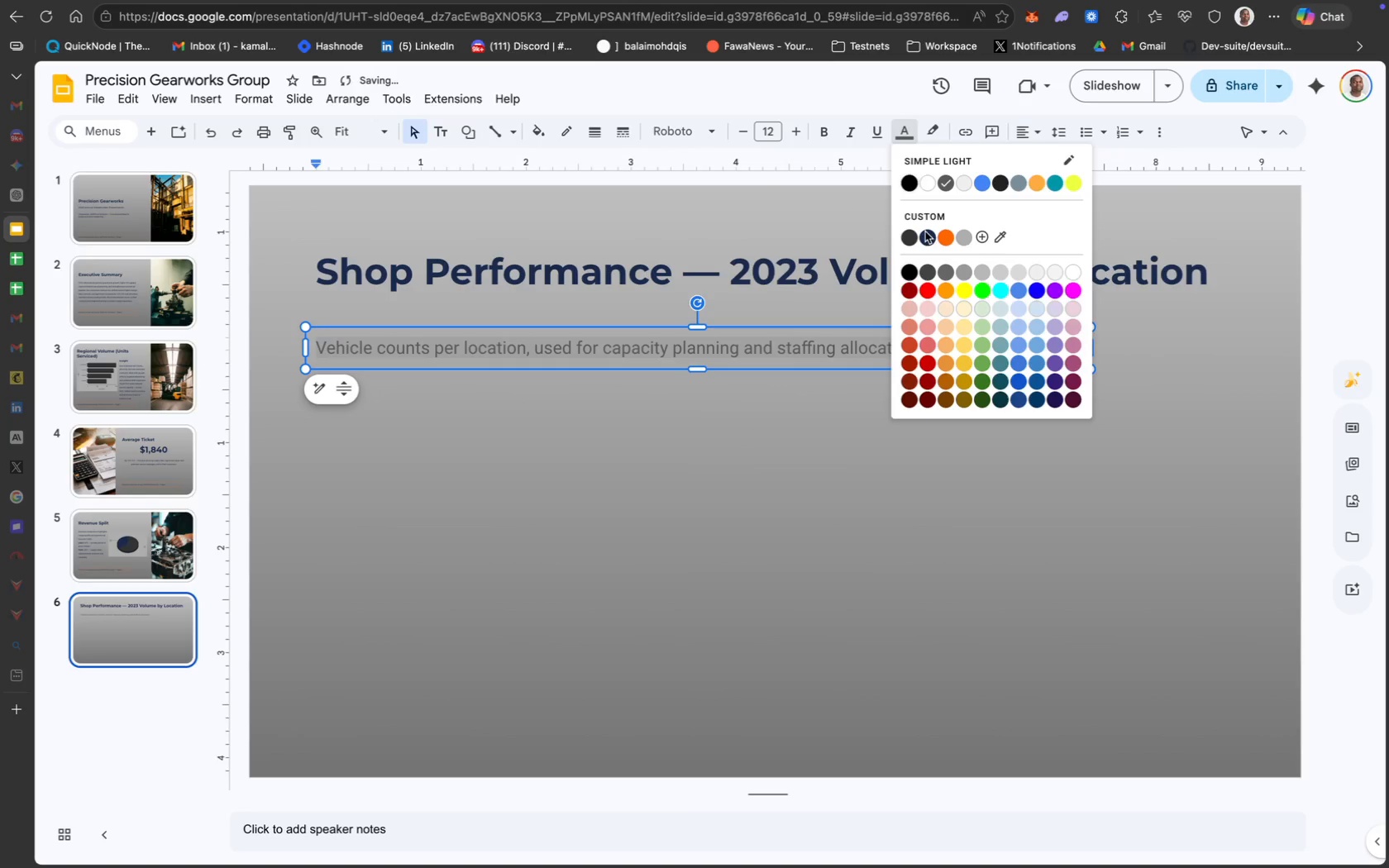 
left_click([928, 236])
 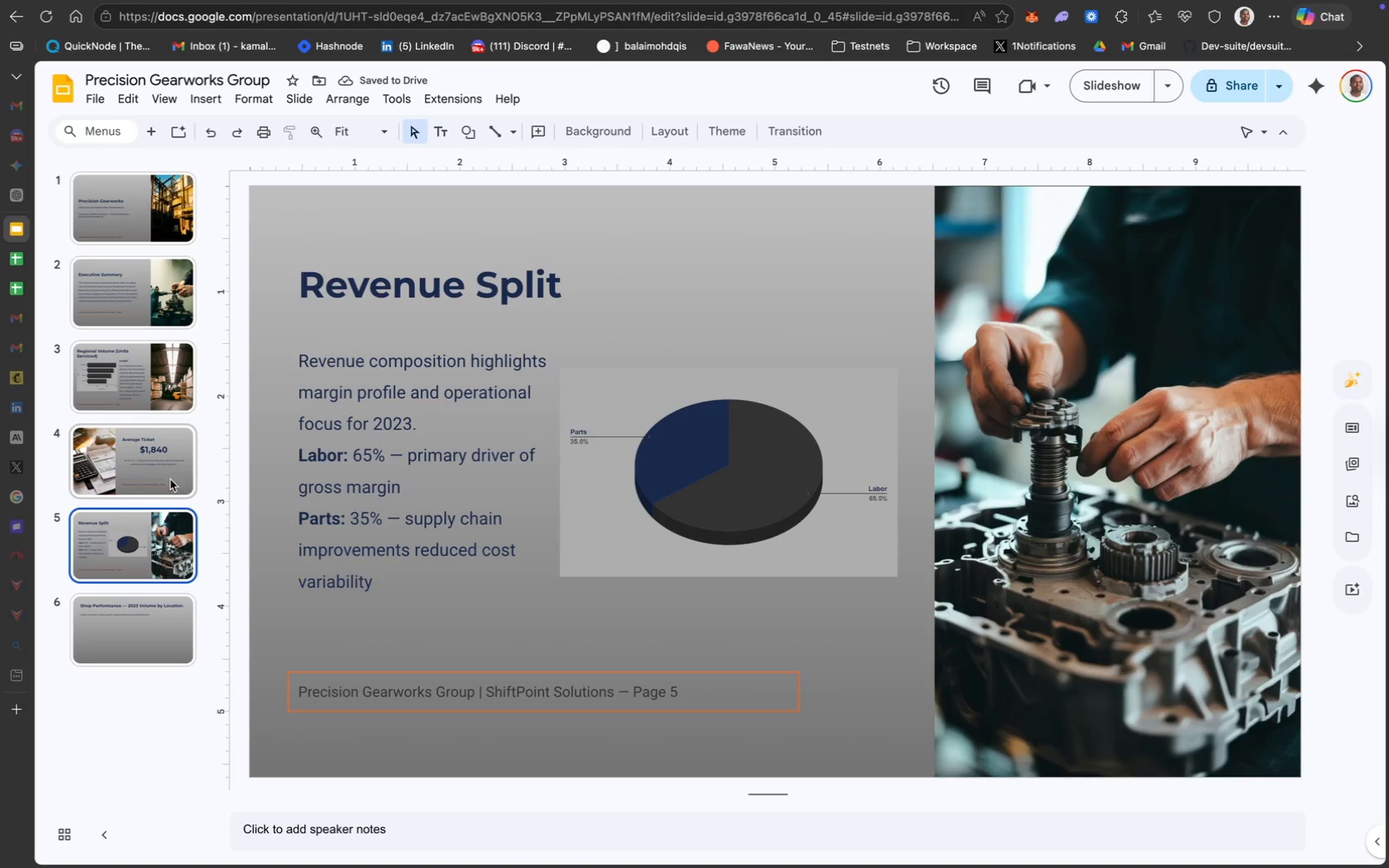 
wait(10.07)
 